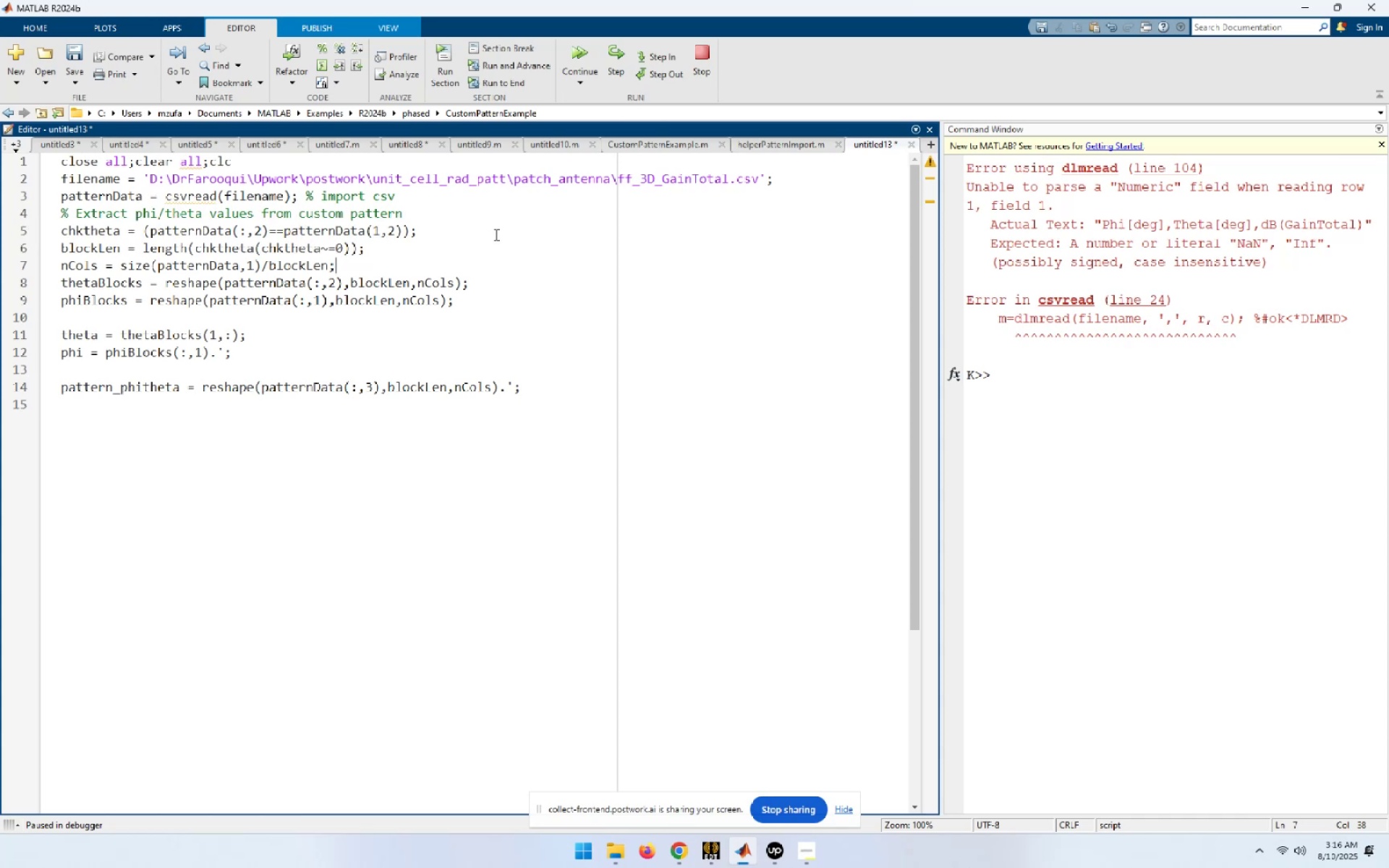 
wait(10.1)
 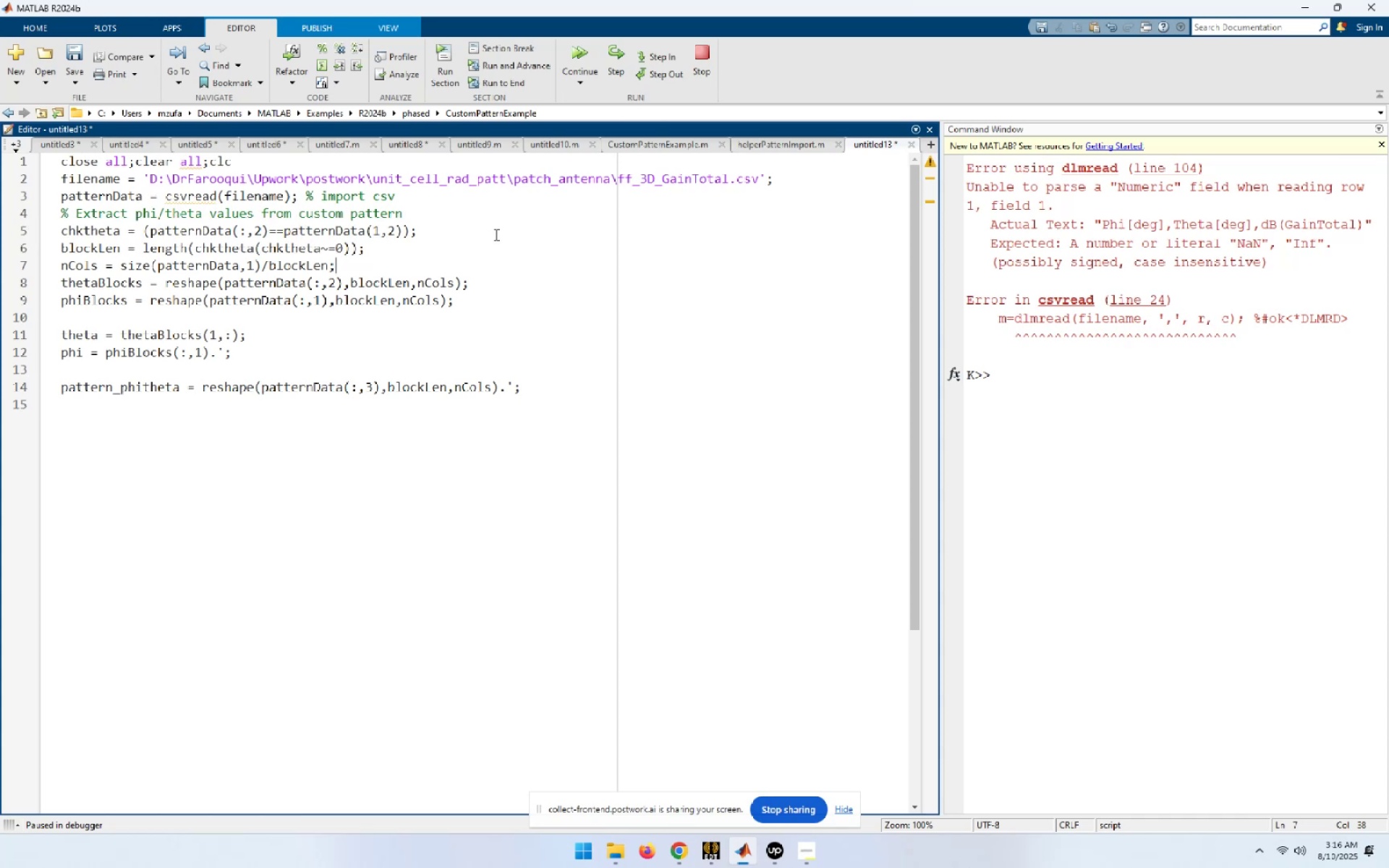 
double_click([203, 196])
 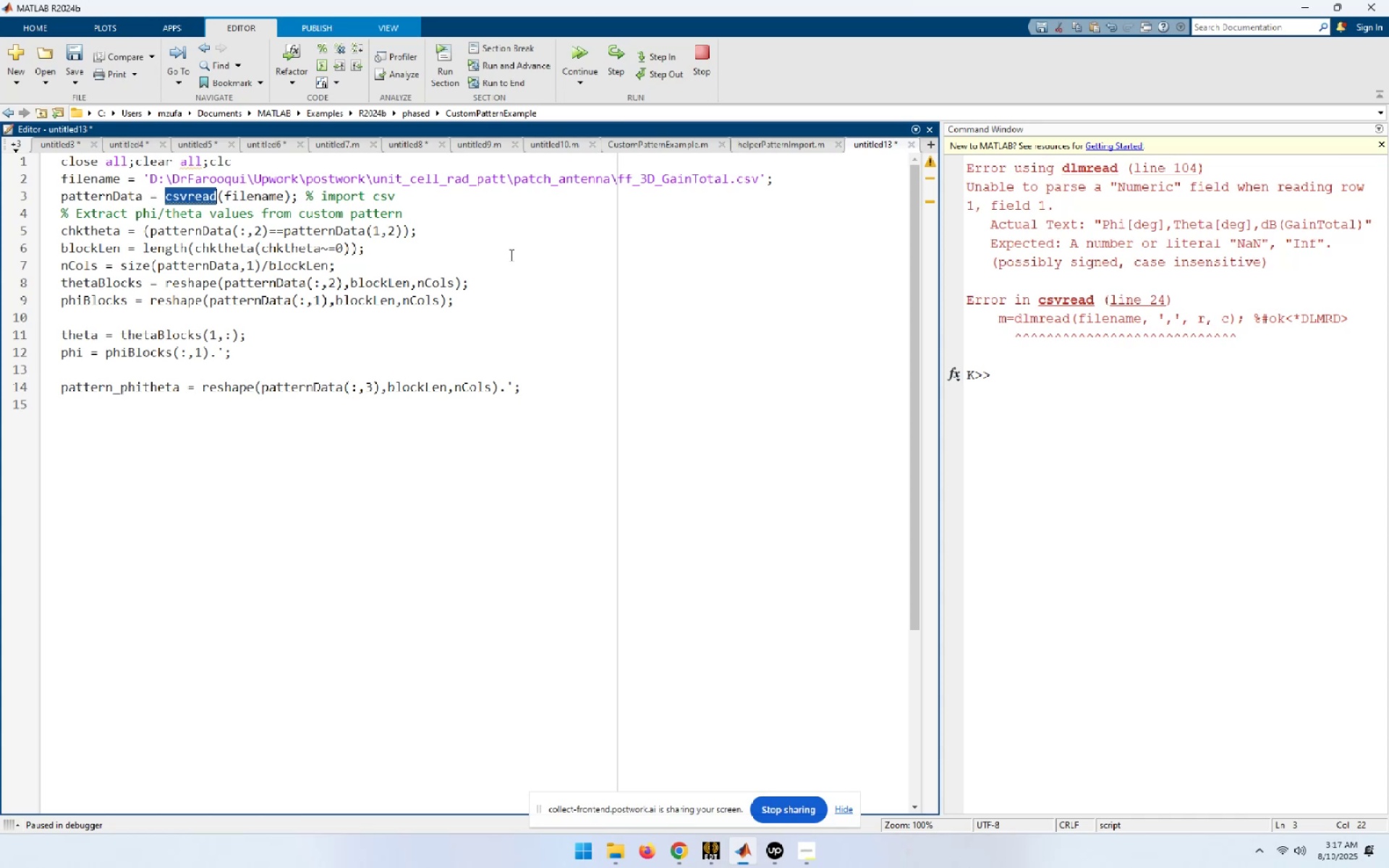 
type([Home]imp_)
 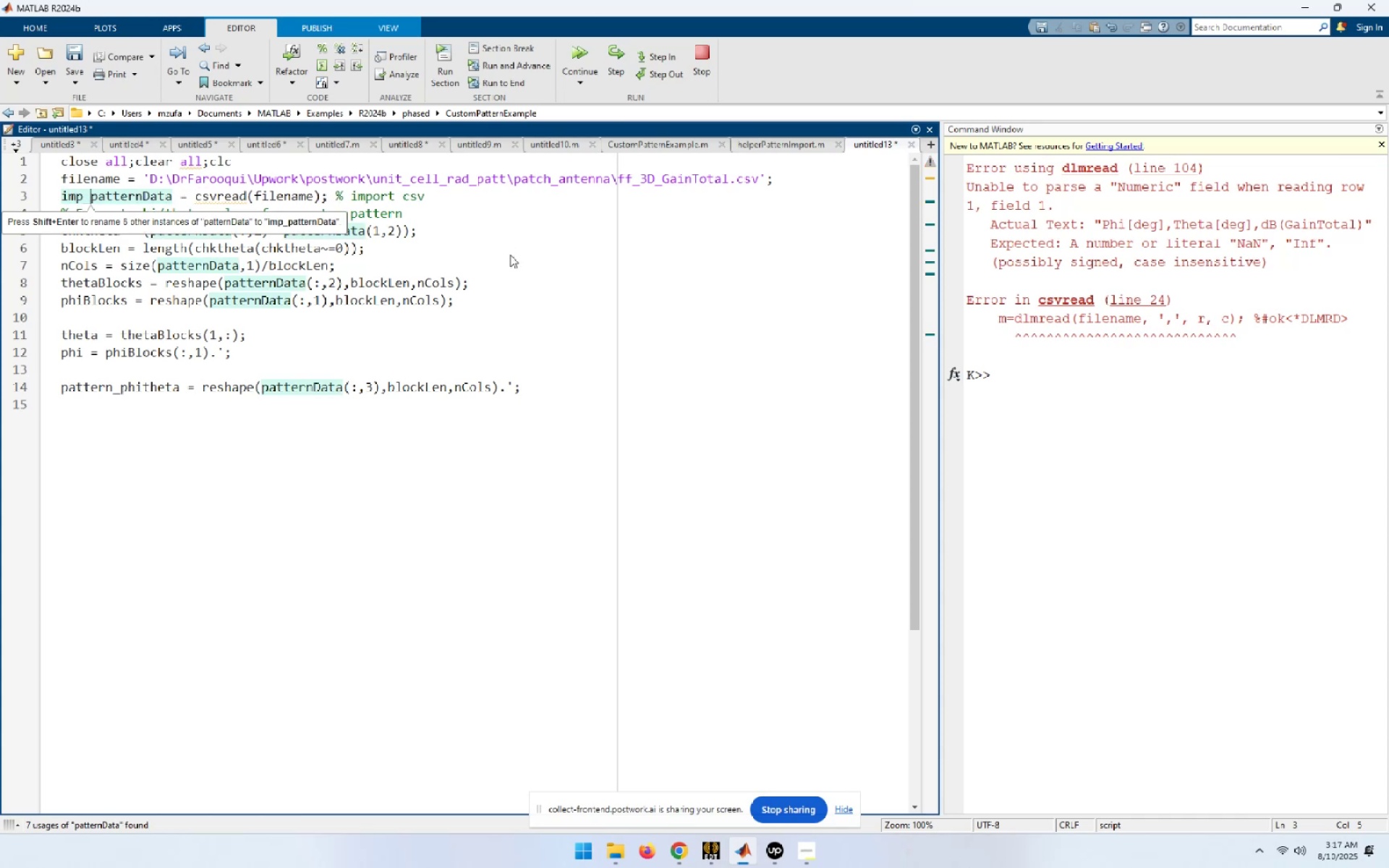 
hold_key(key=ArrowRight, duration=1.18)
 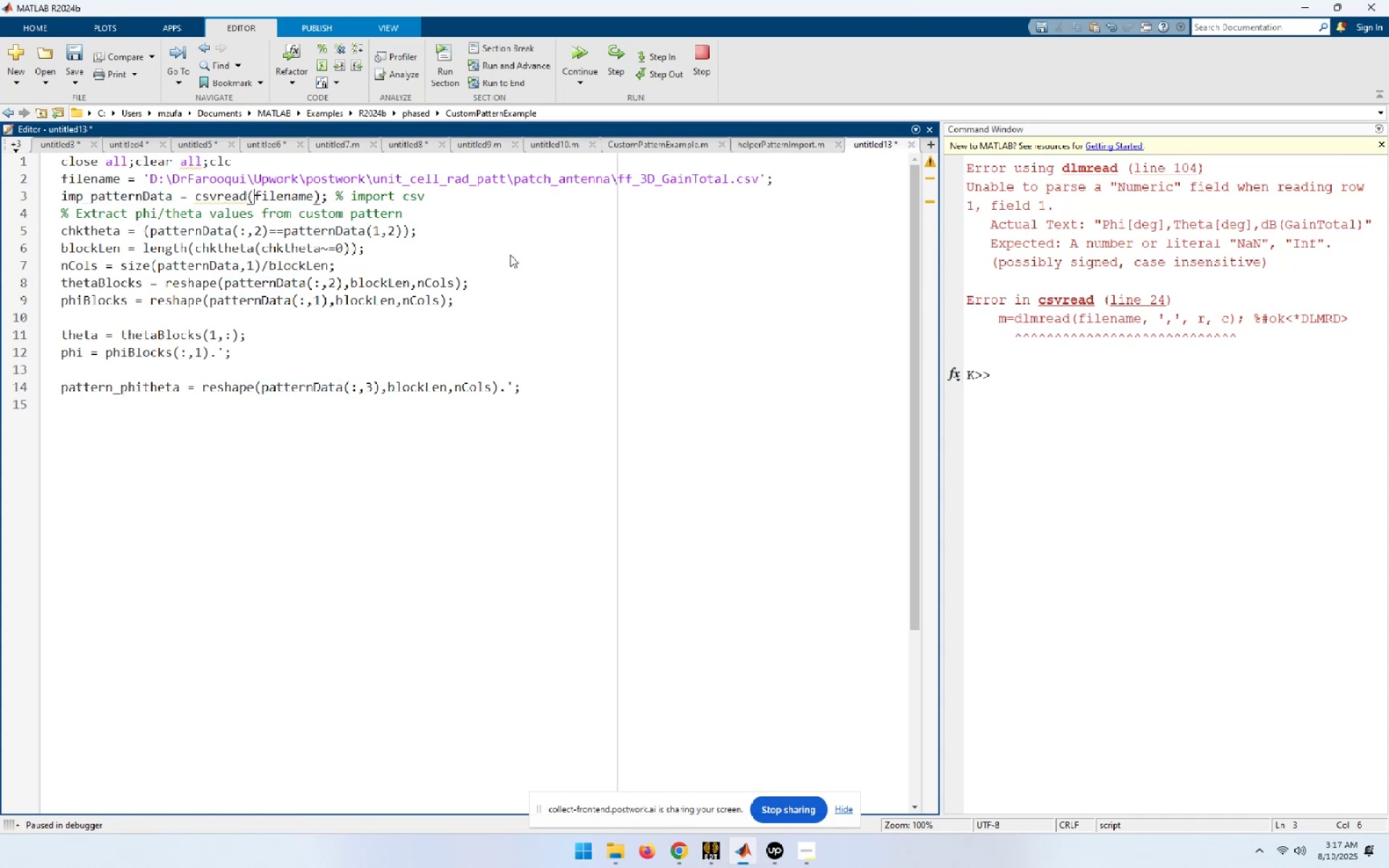 
key(ArrowLeft)
 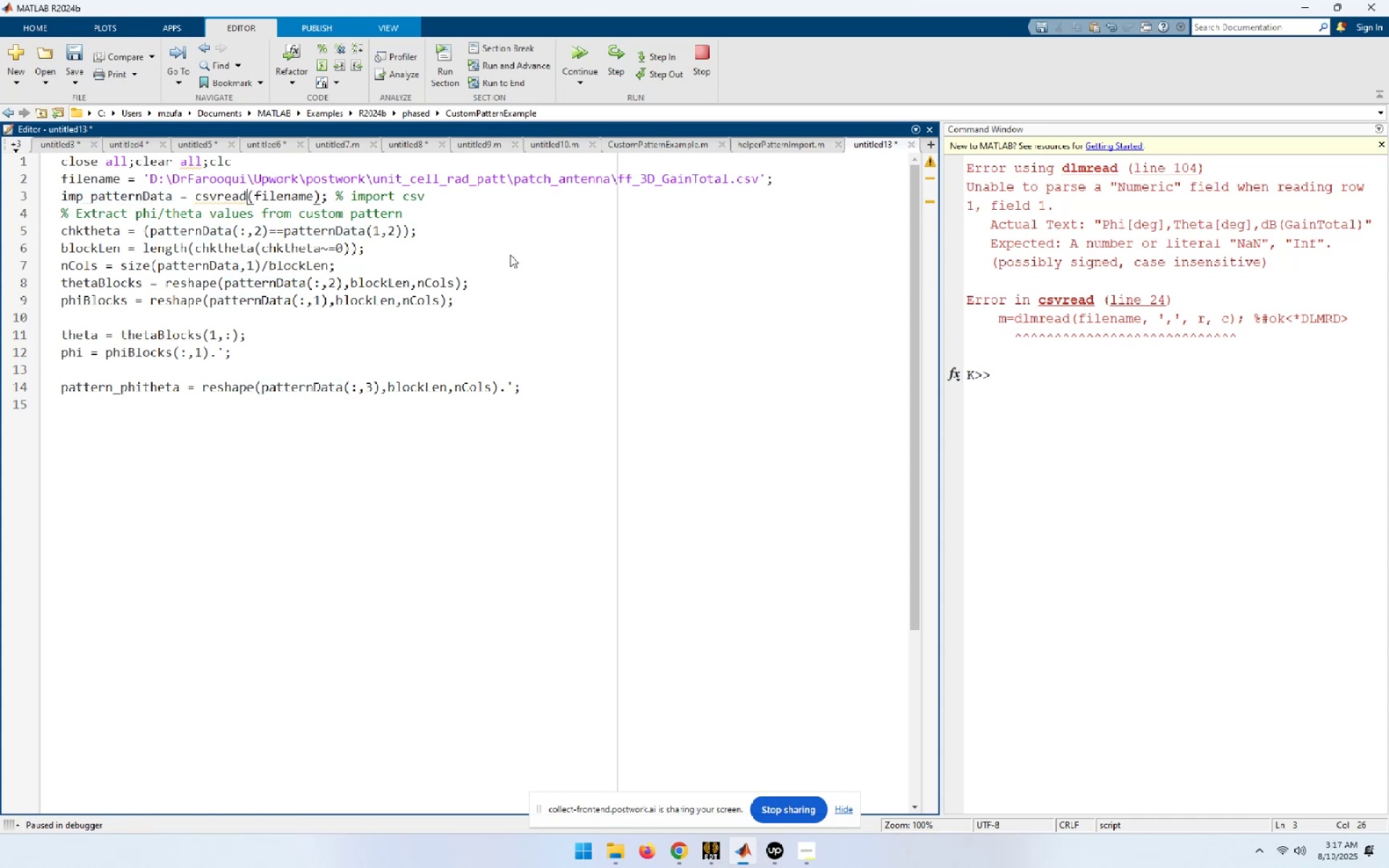 
key(Backspace)
key(Backspace)
key(Backspace)
key(Backspace)
key(Backspace)
key(Backspace)
key(Backspace)
type(importdata[Home][End][F9][End])
key(NumpadEnter)
 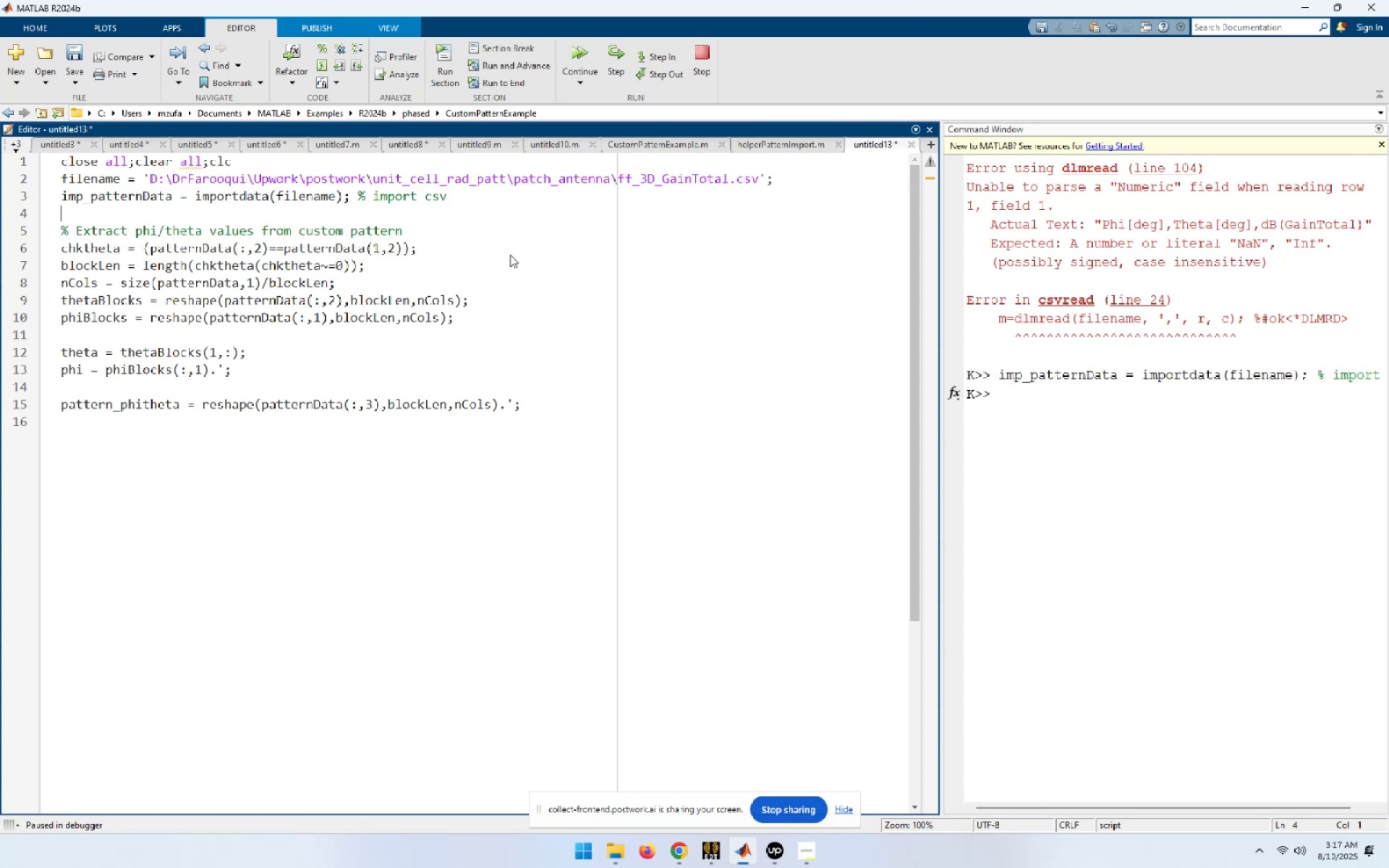 
key(ArrowUp)
 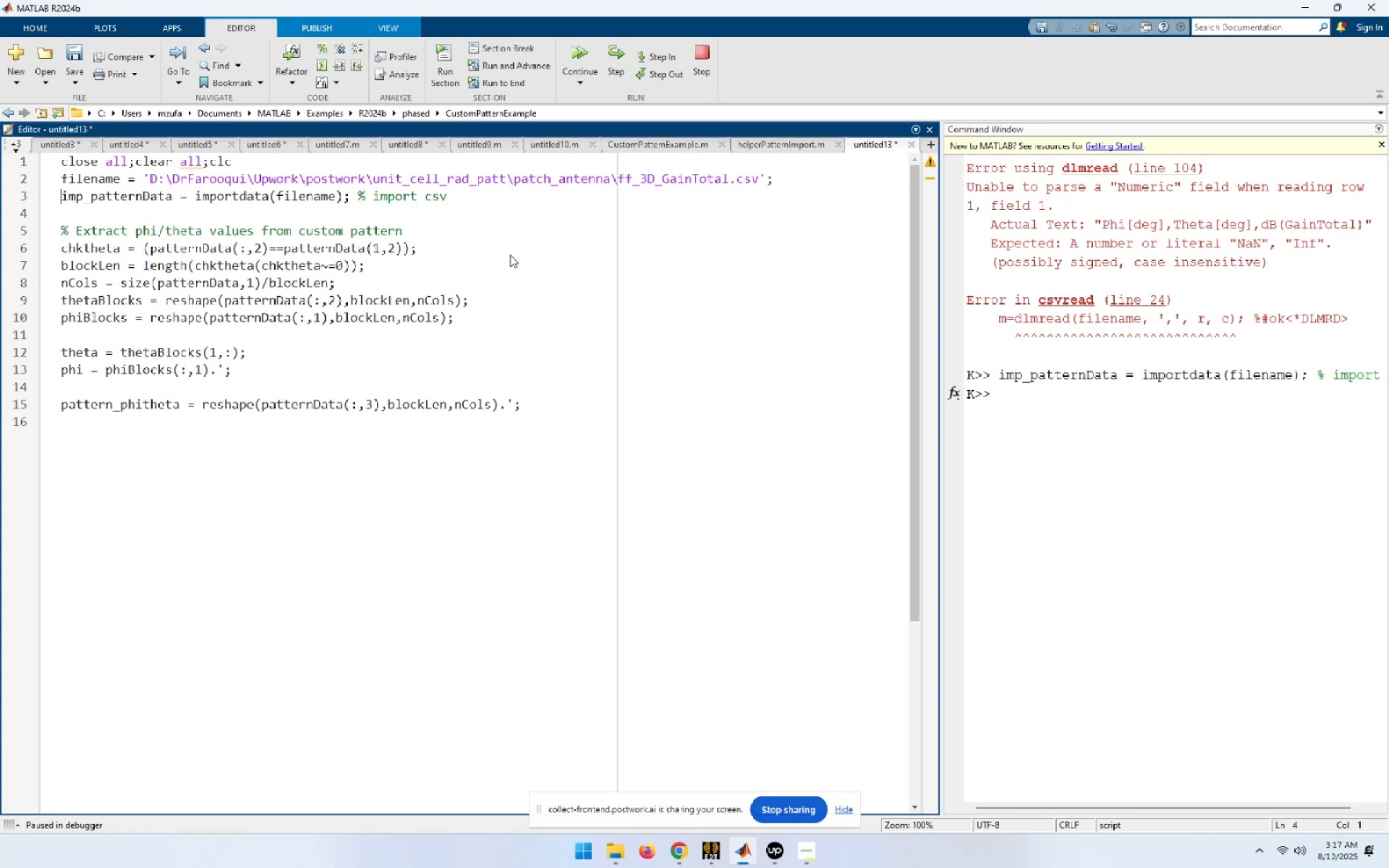 
hold_key(key=ArrowRight, duration=0.93)
 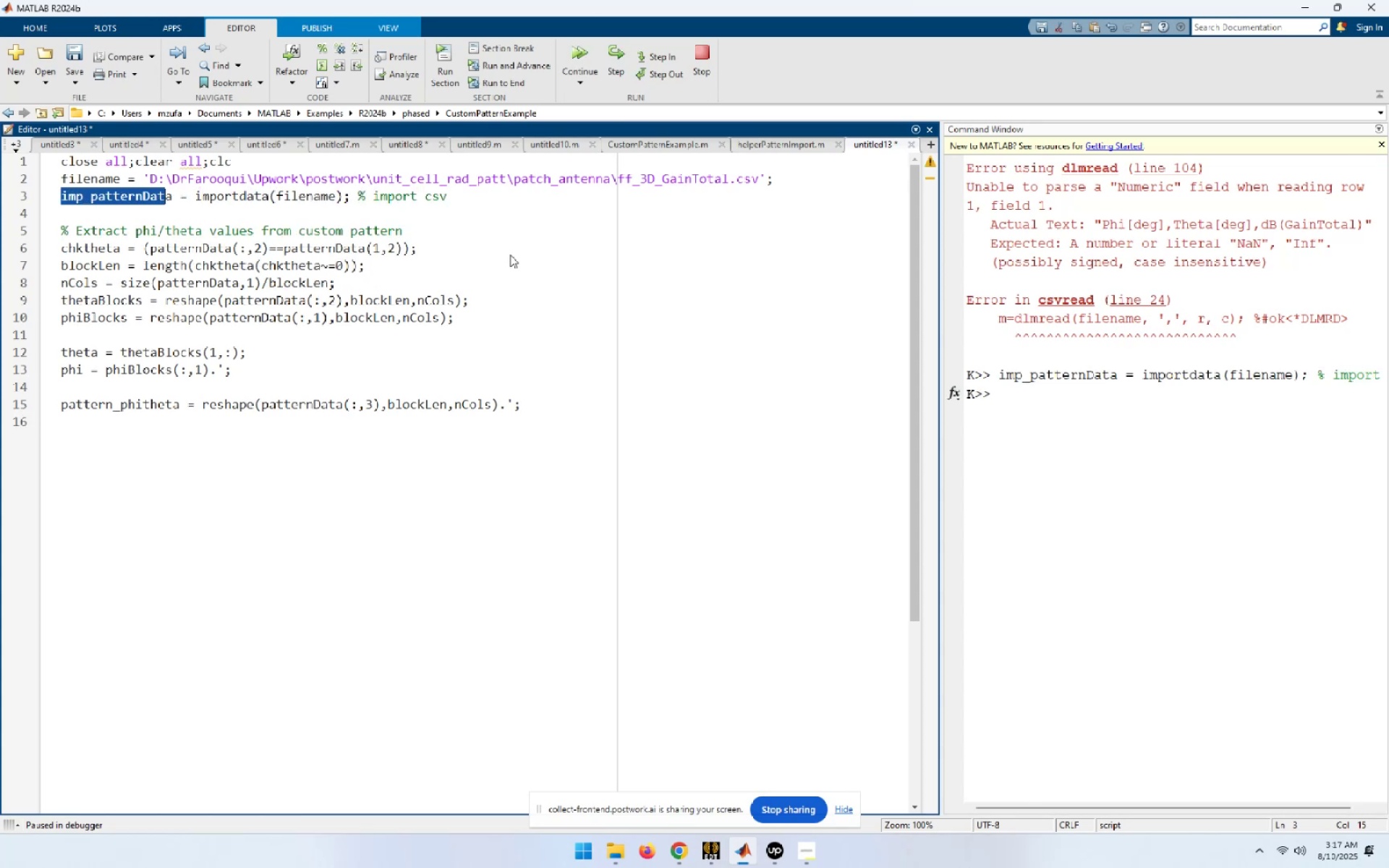 
key(Shift+ArrowRight)
 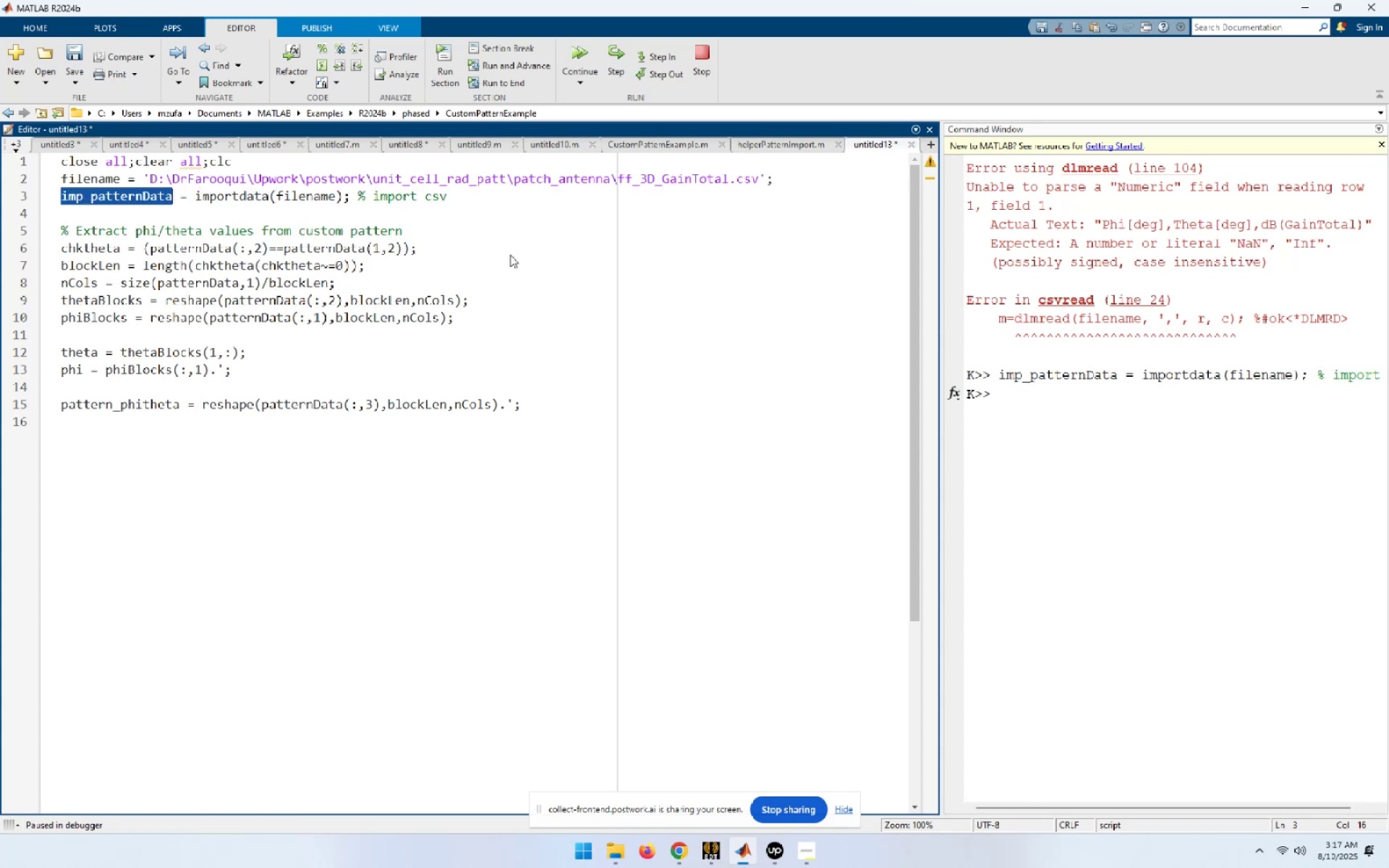 
key(Control+C)
 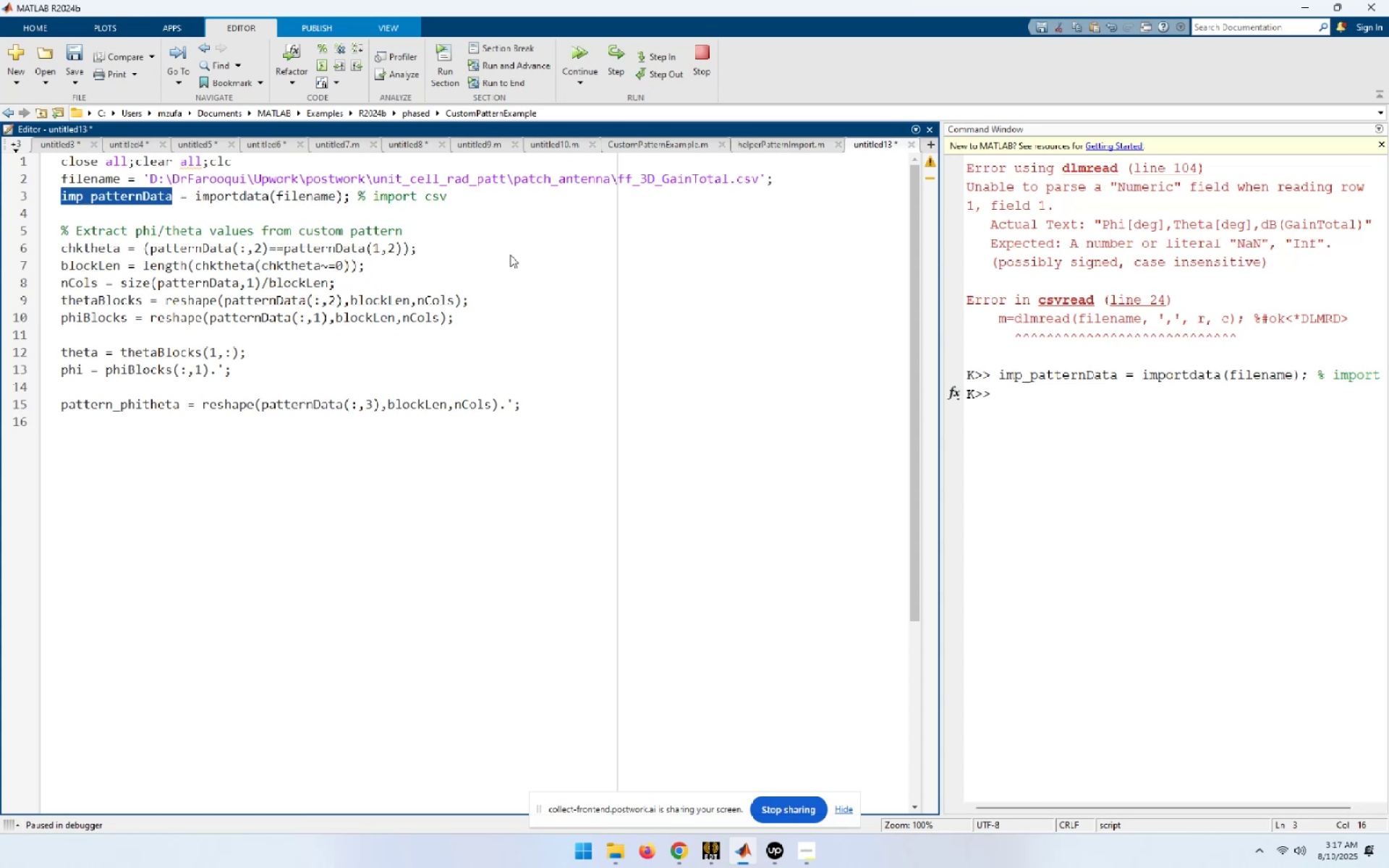 
key(ArrowDown)
 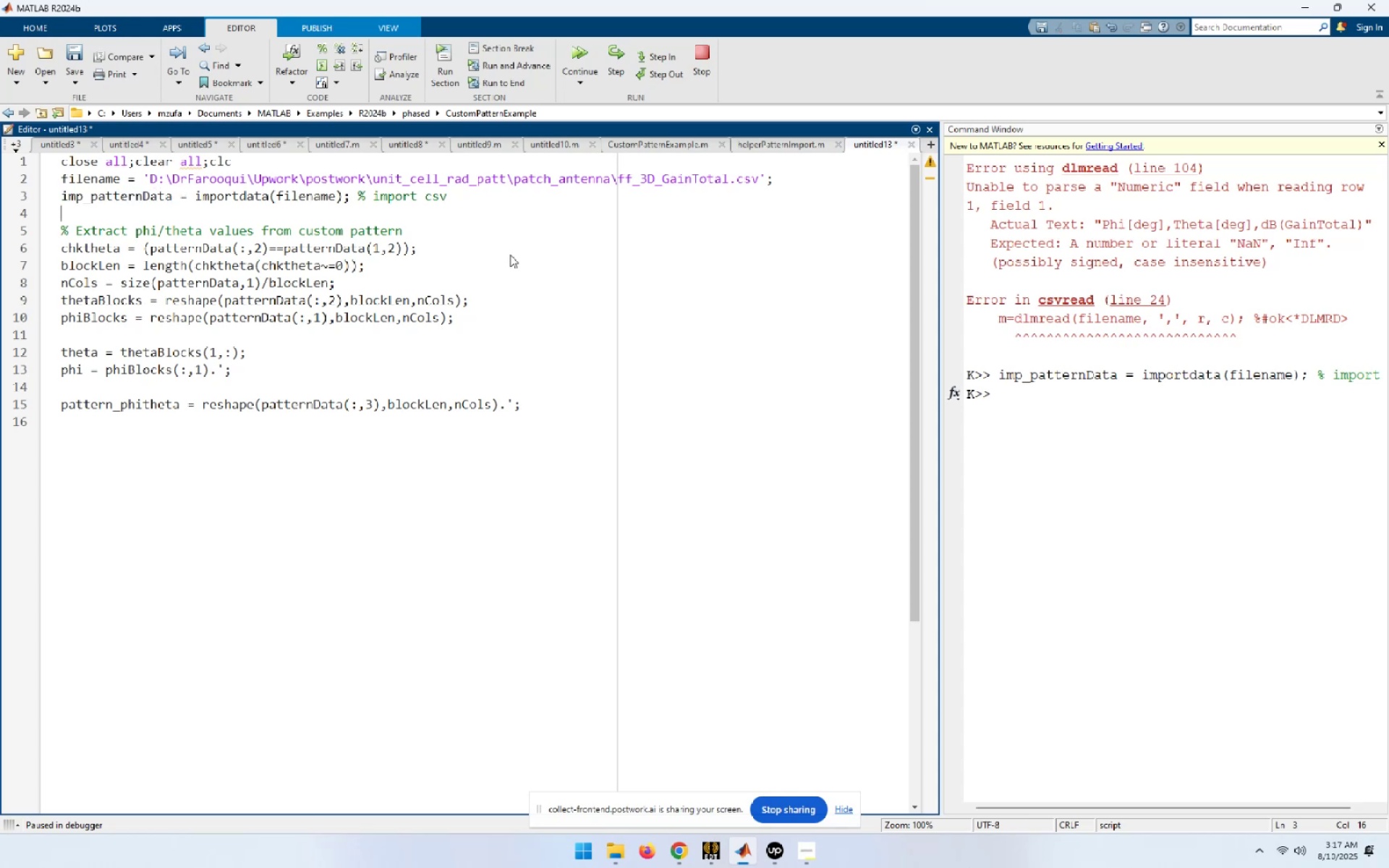 
key(Home)
 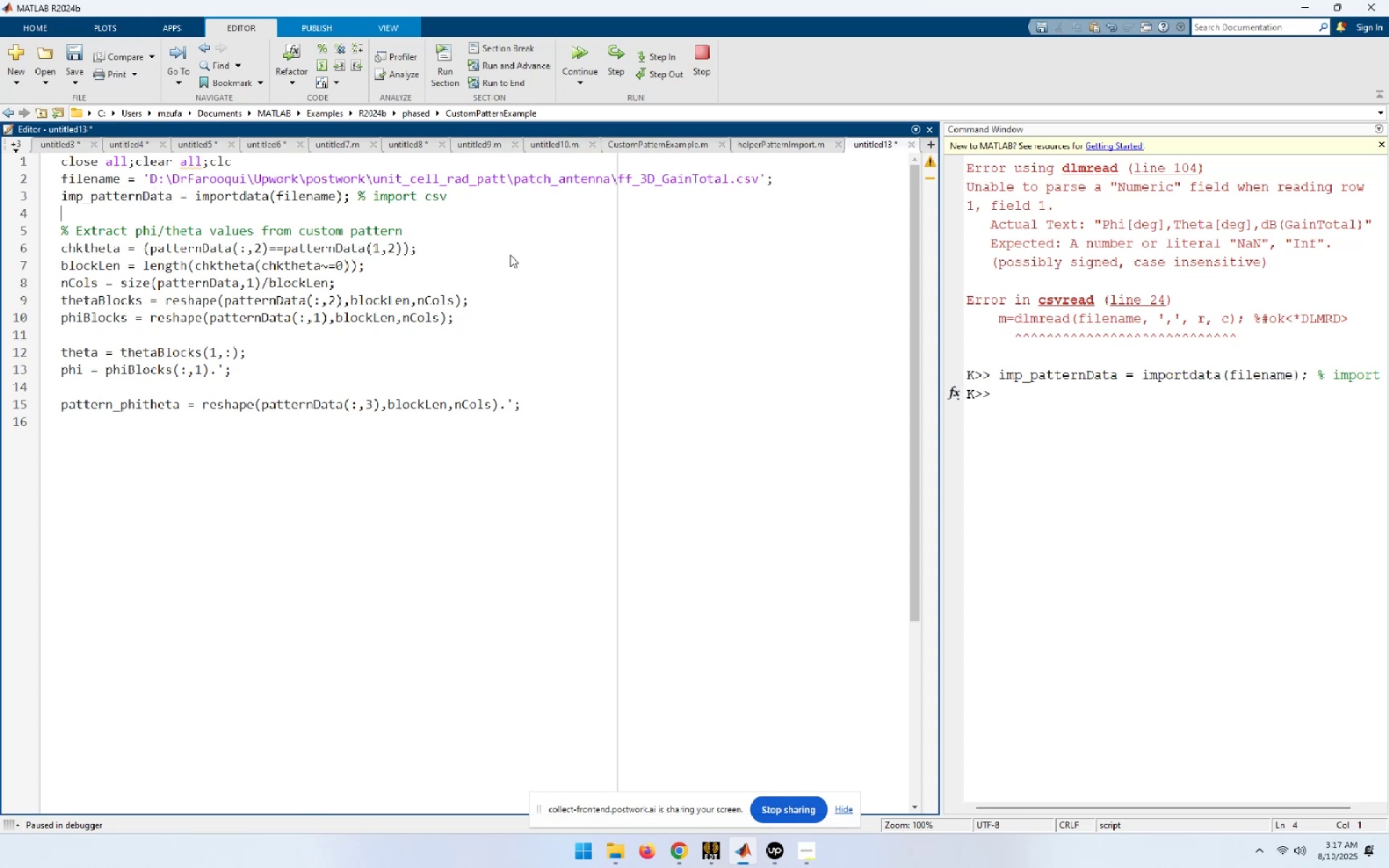 
key(Control+ControlLeft)
 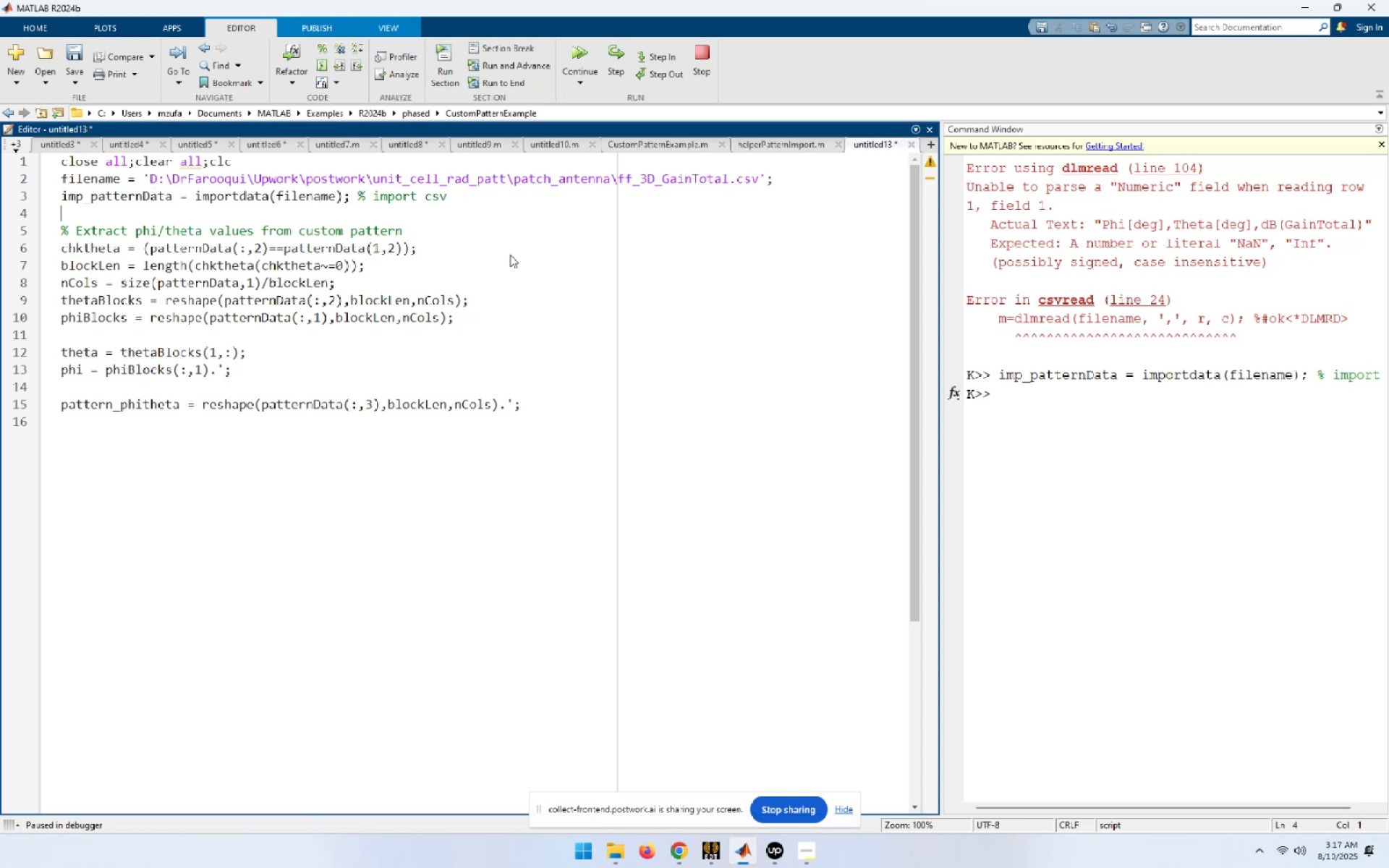 
key(Control+V)
 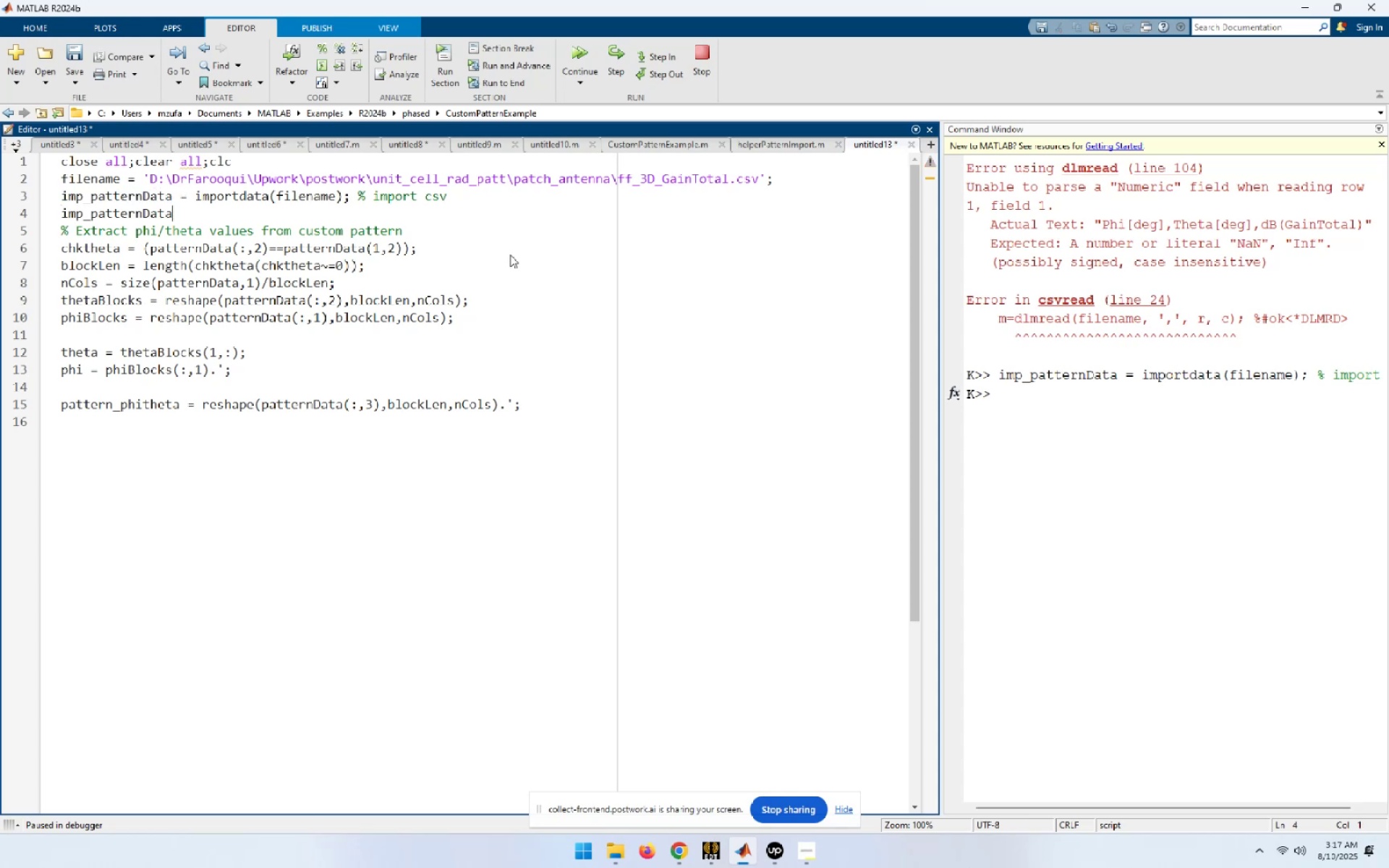 
key(Home)
 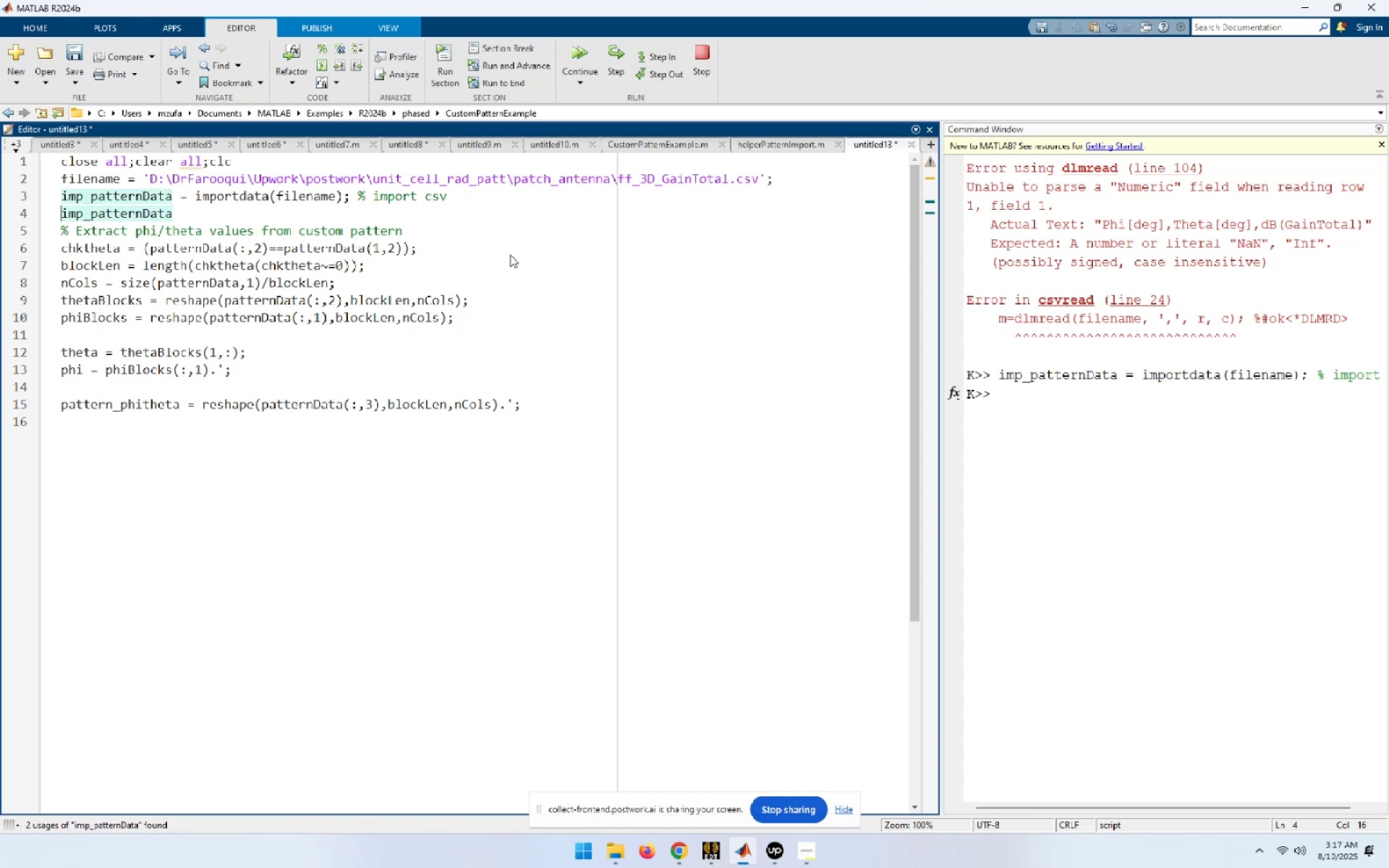 
key(Delete)
 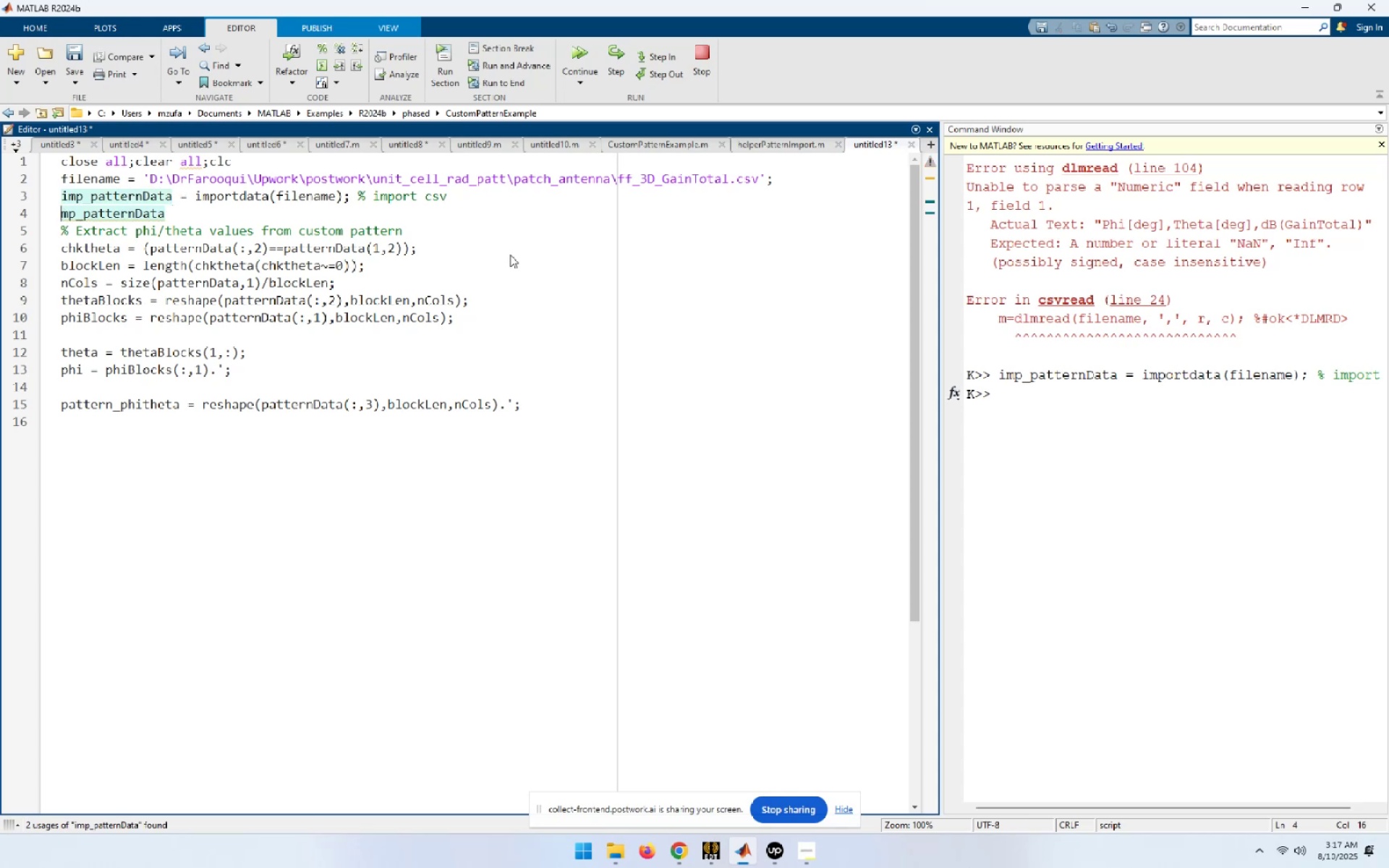 
key(Delete)
 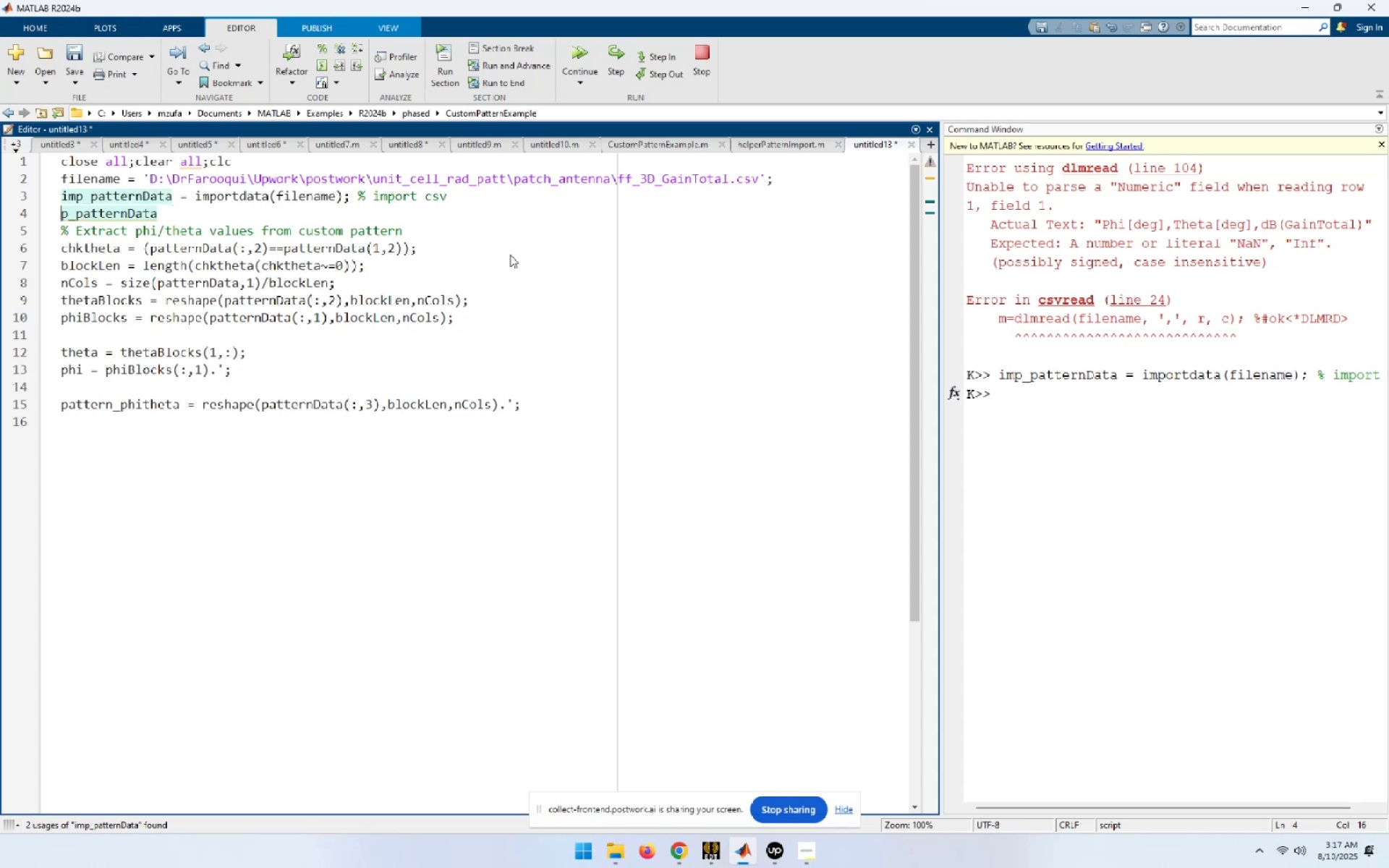 
key(Delete)
 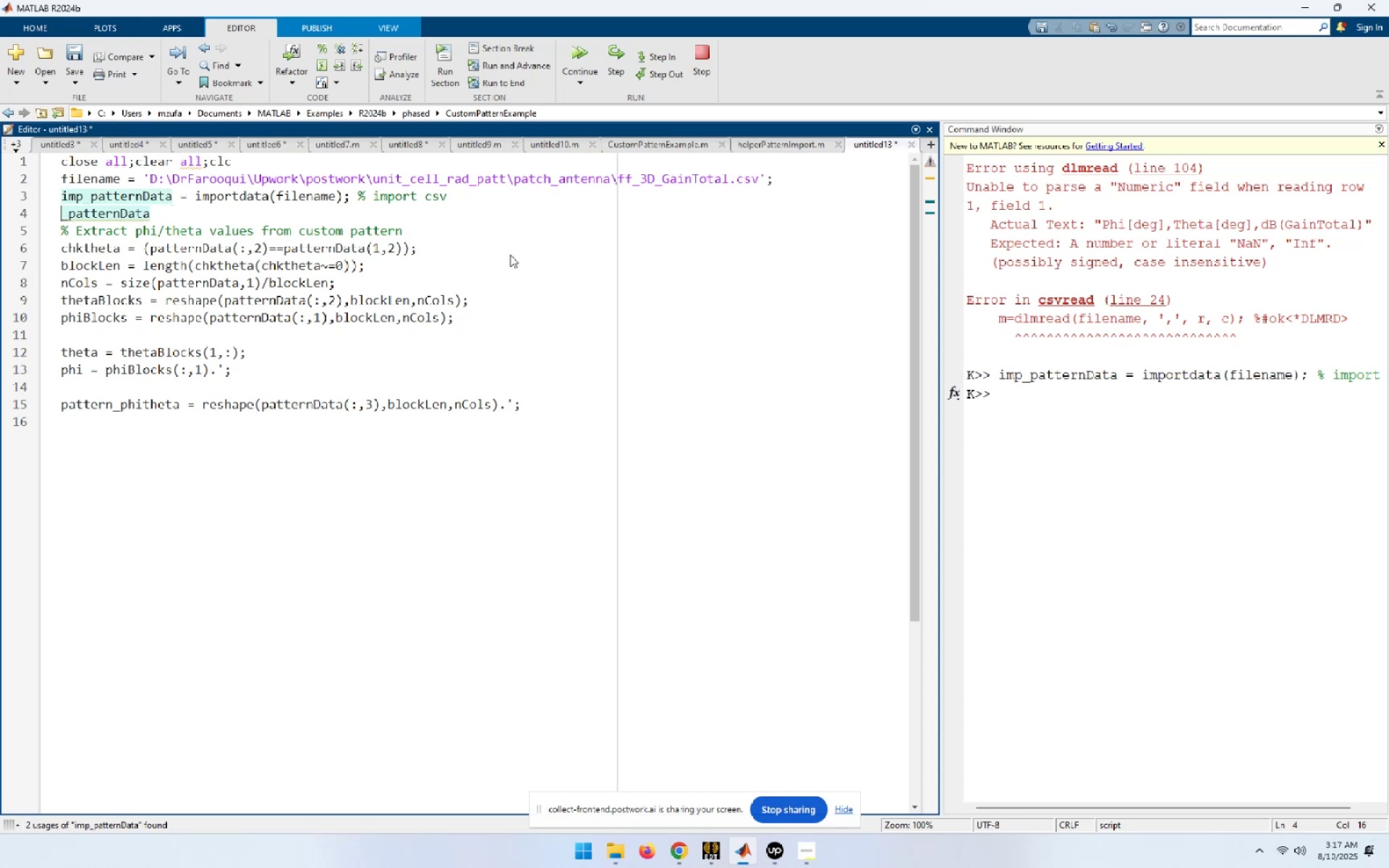 
key(Delete)
 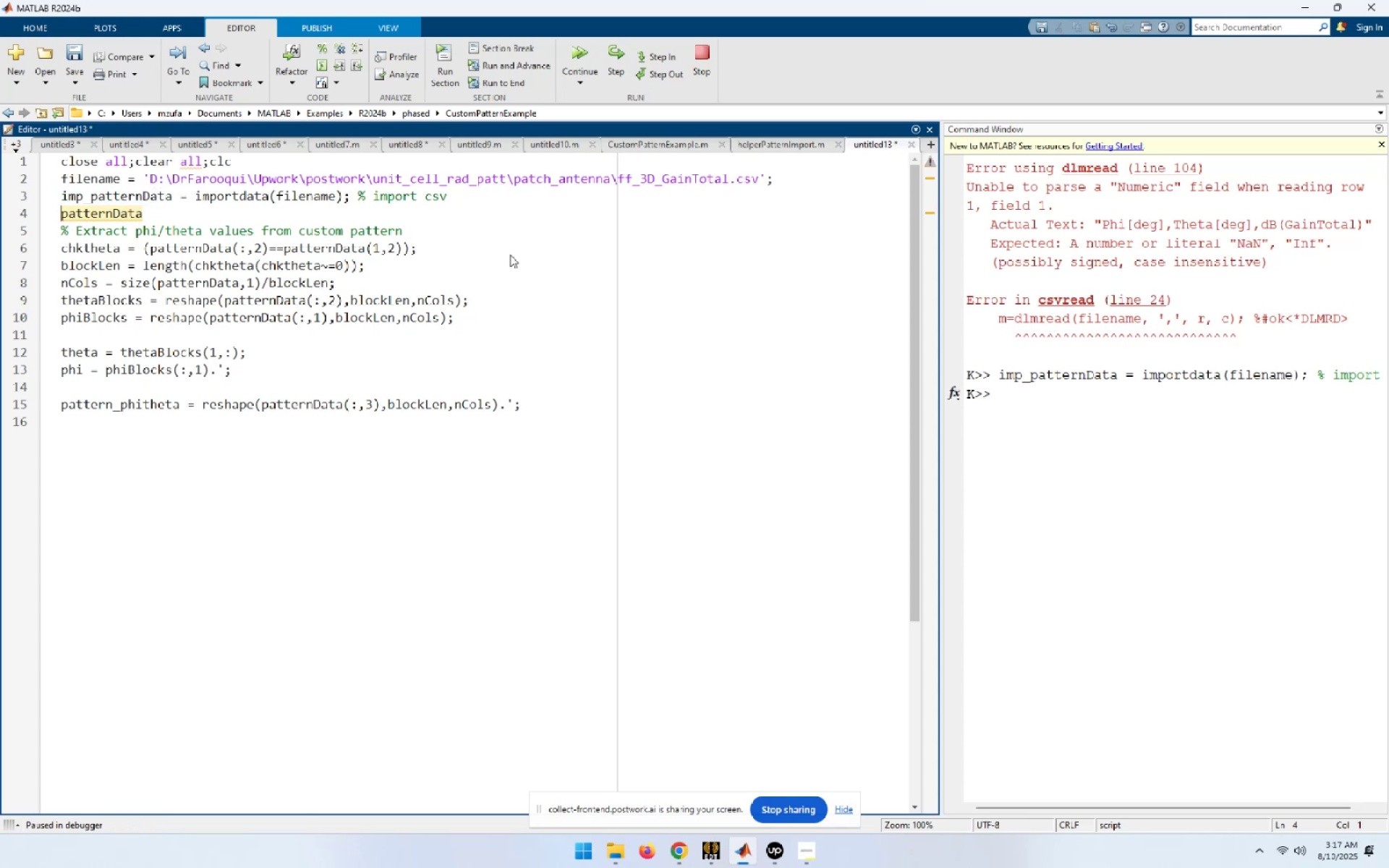 
key(End)
 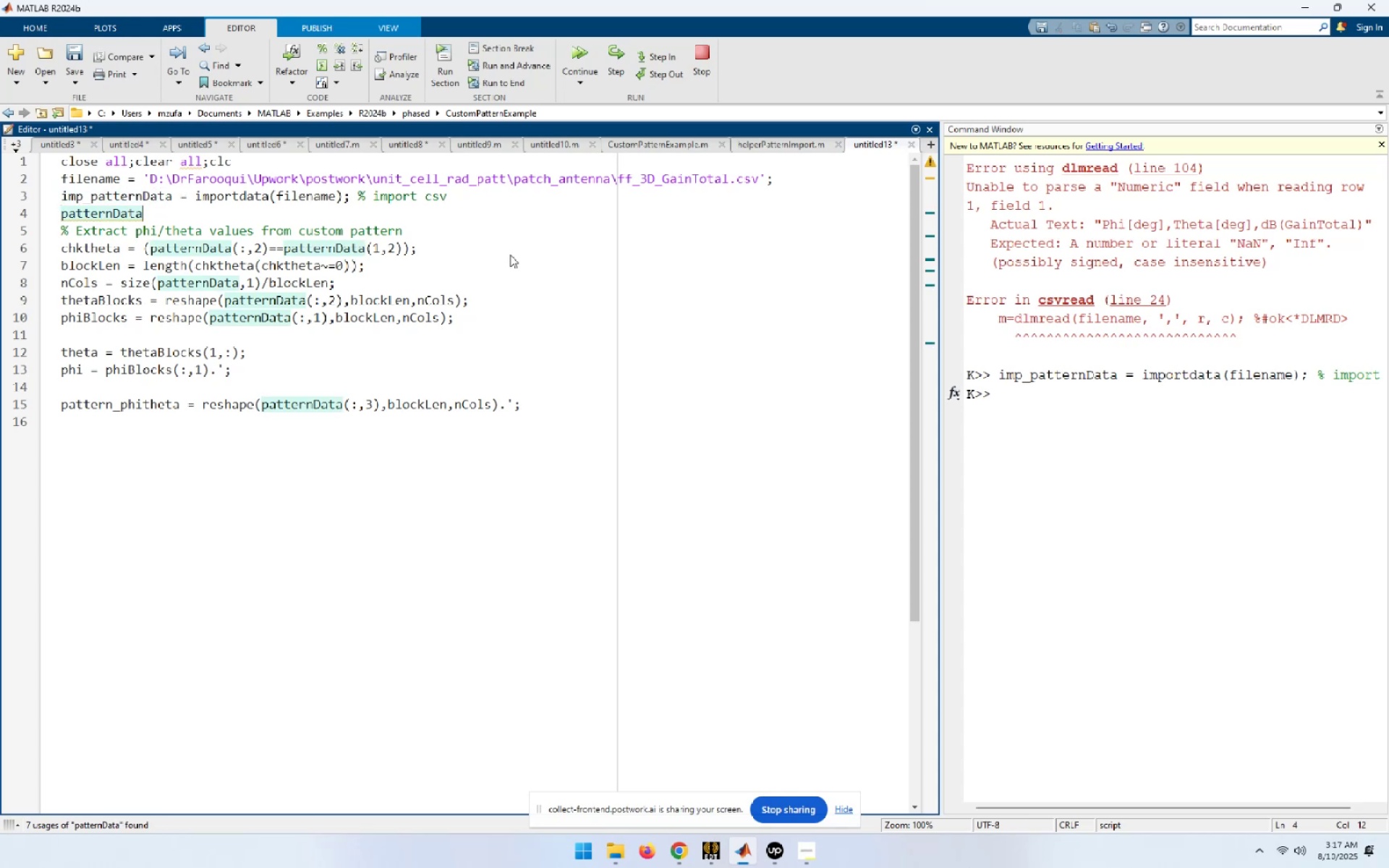 
key(Space)
 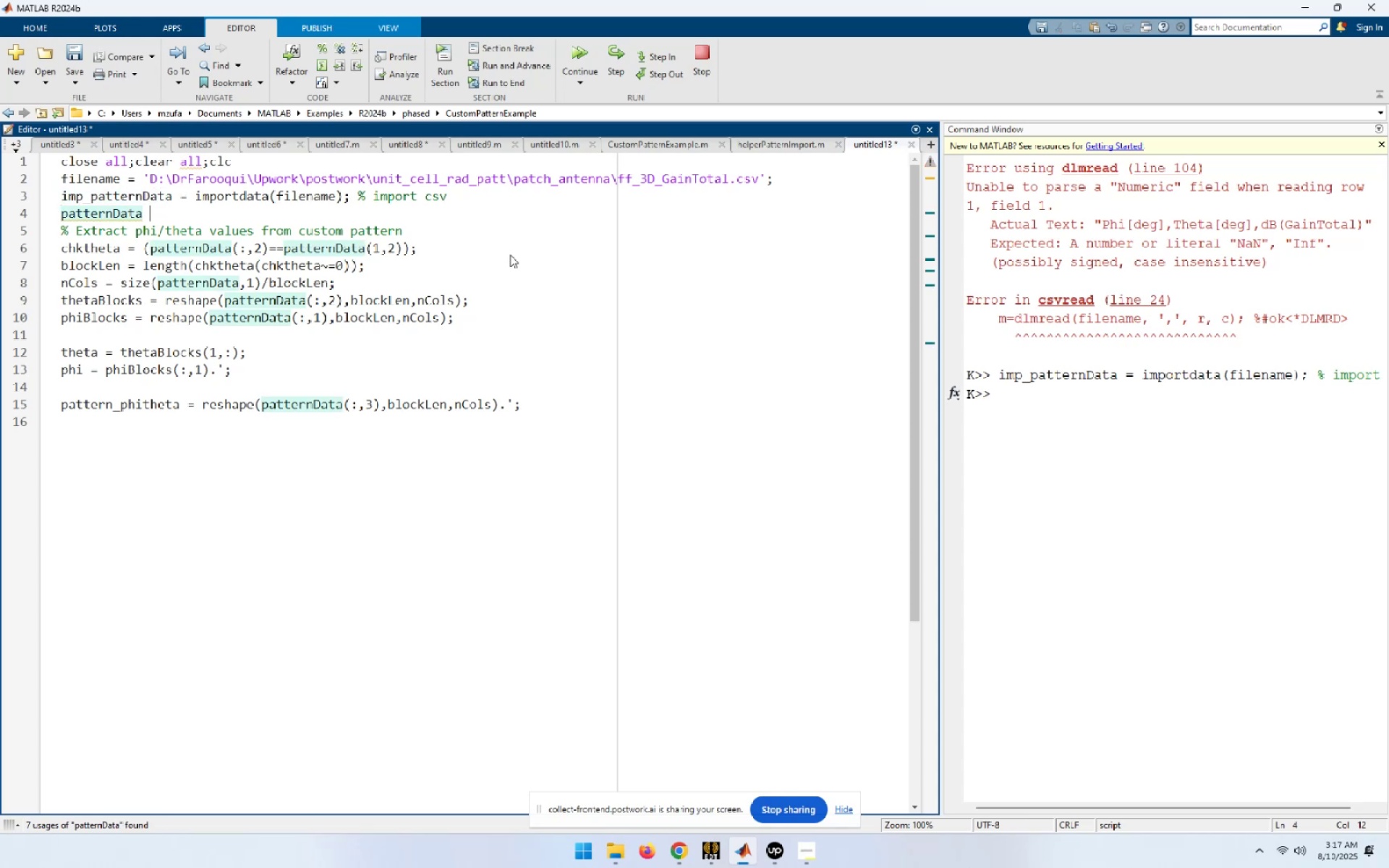 
key(Equal)
 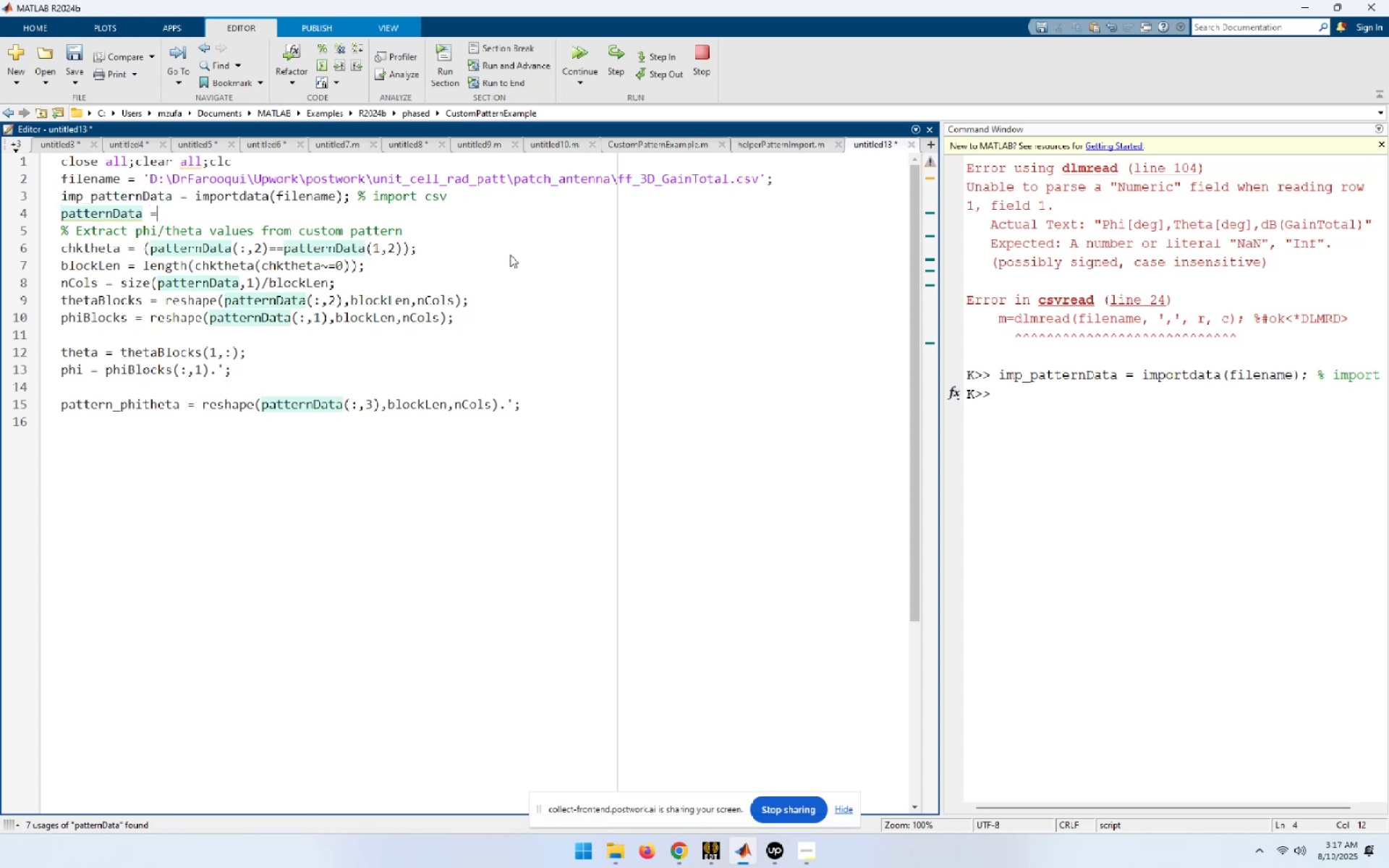 
key(Space)
 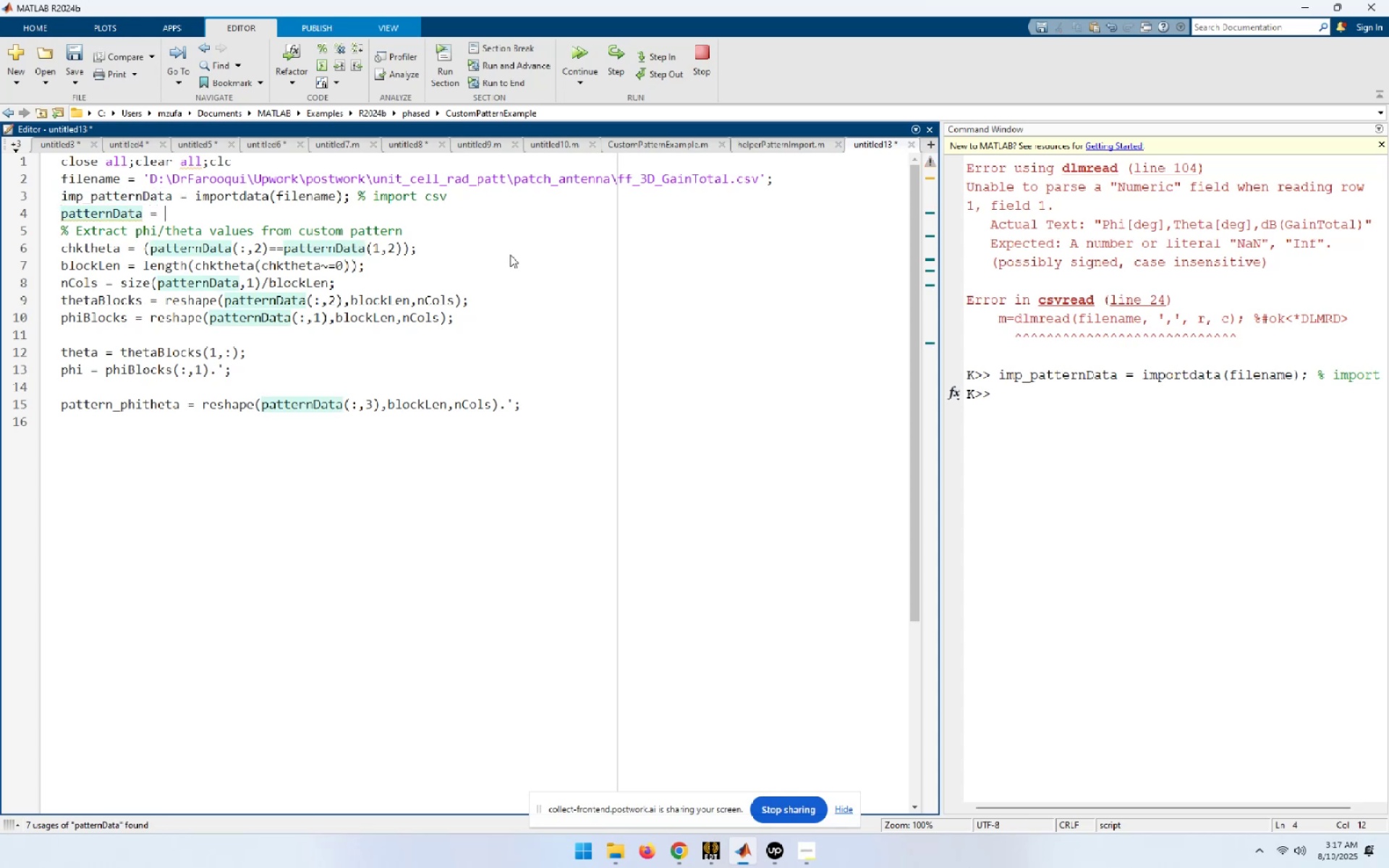 
key(Control+ControlLeft)
 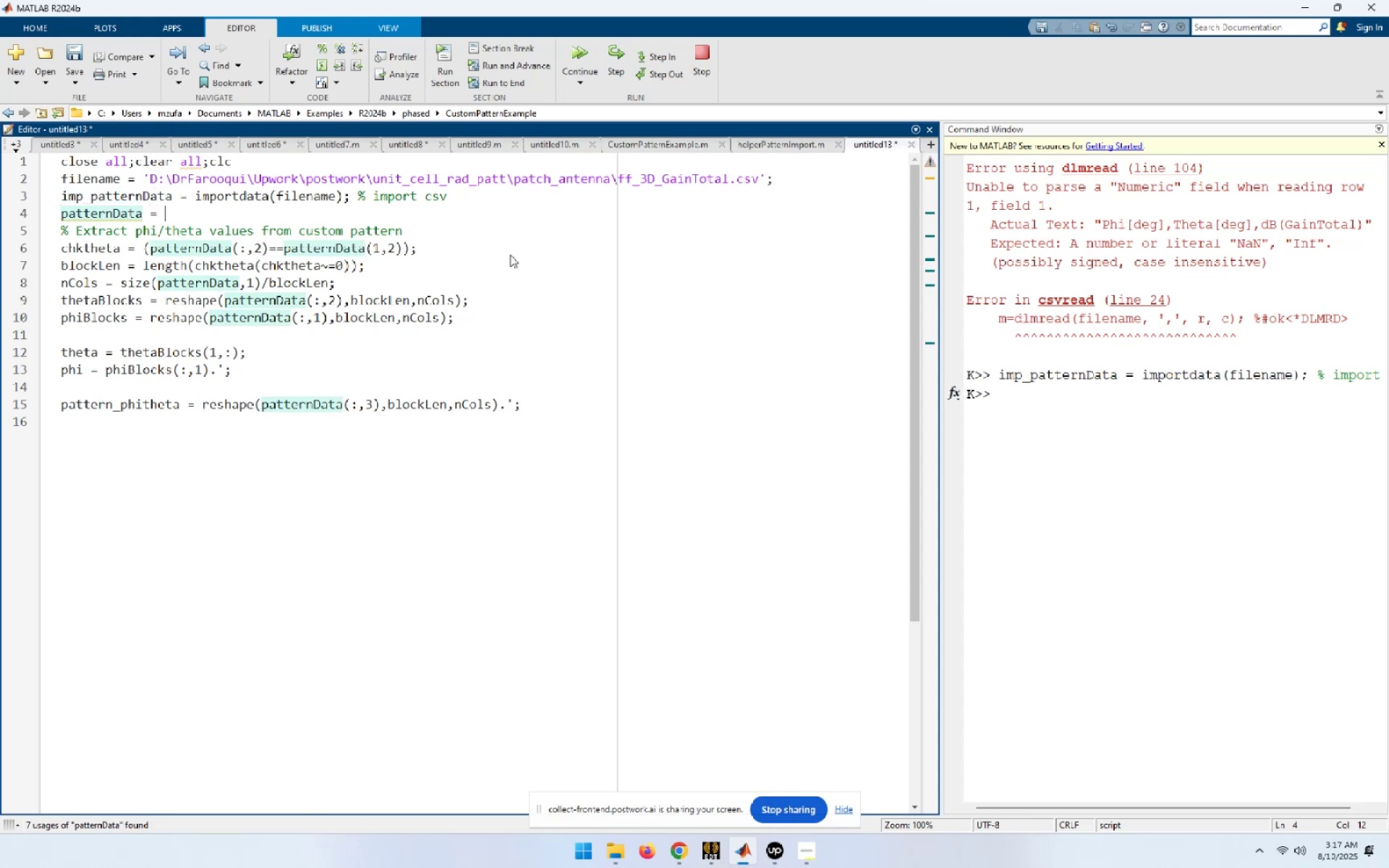 
key(Control+V)
 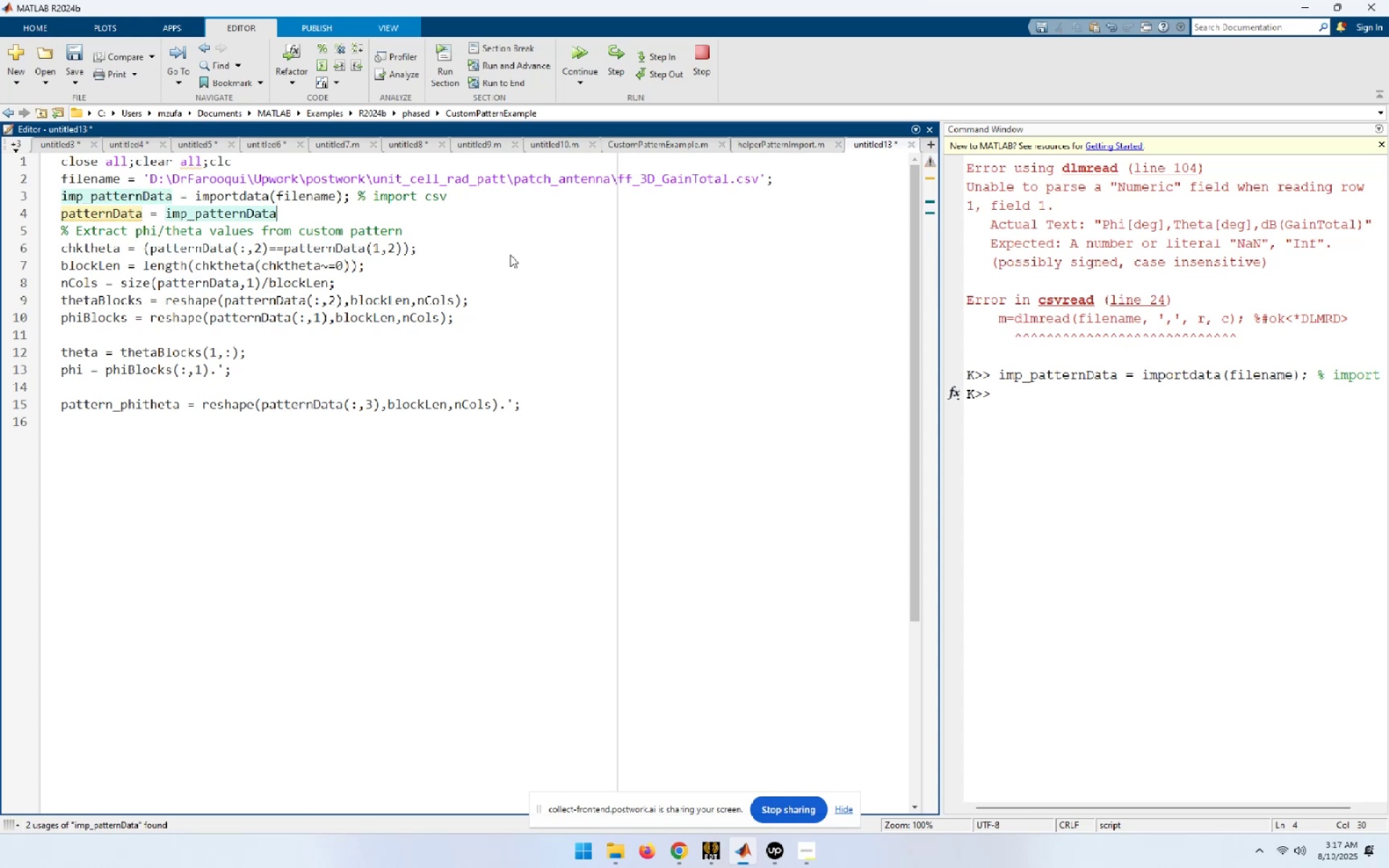 
key(Period)
 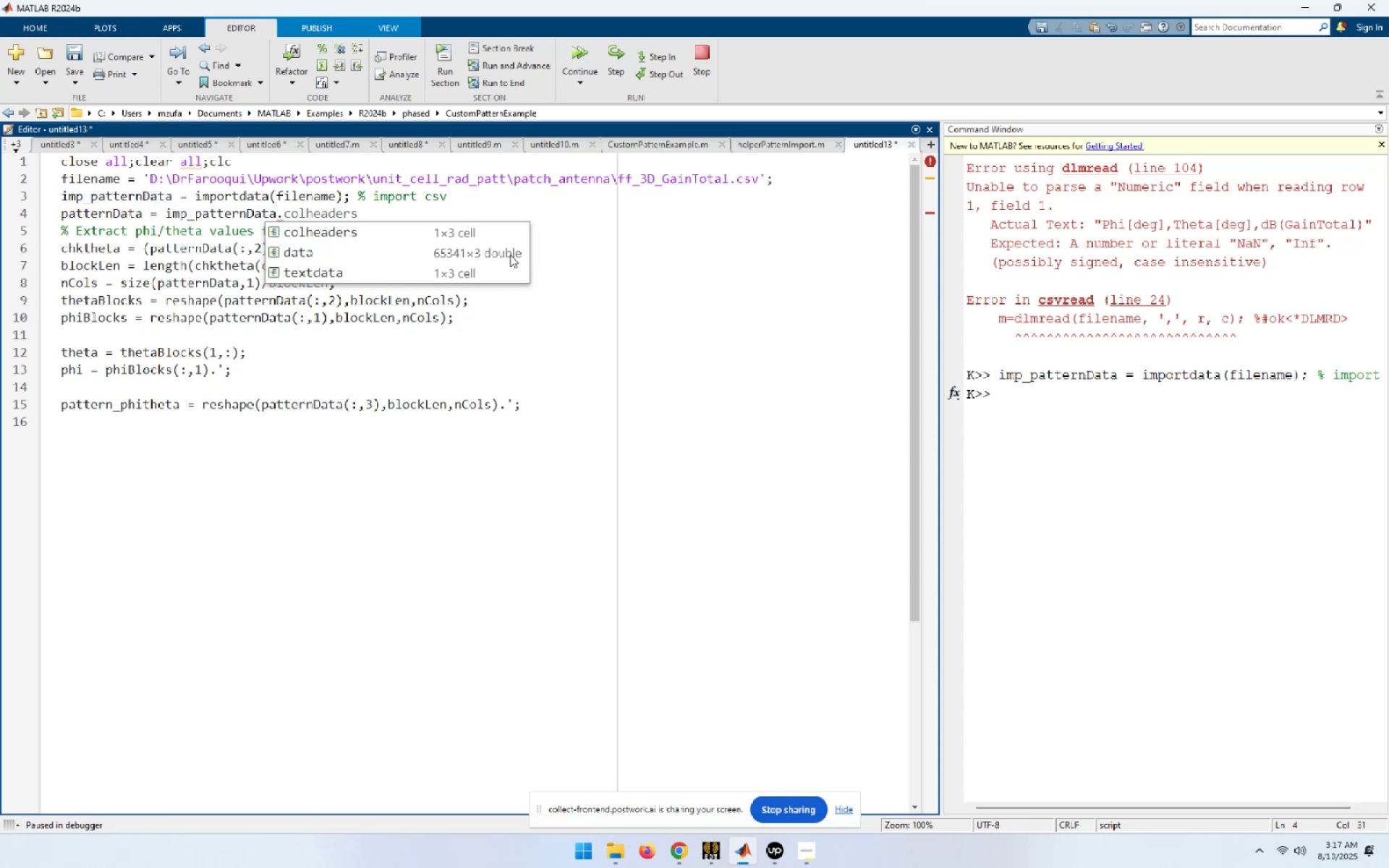 
key(ArrowDown)
 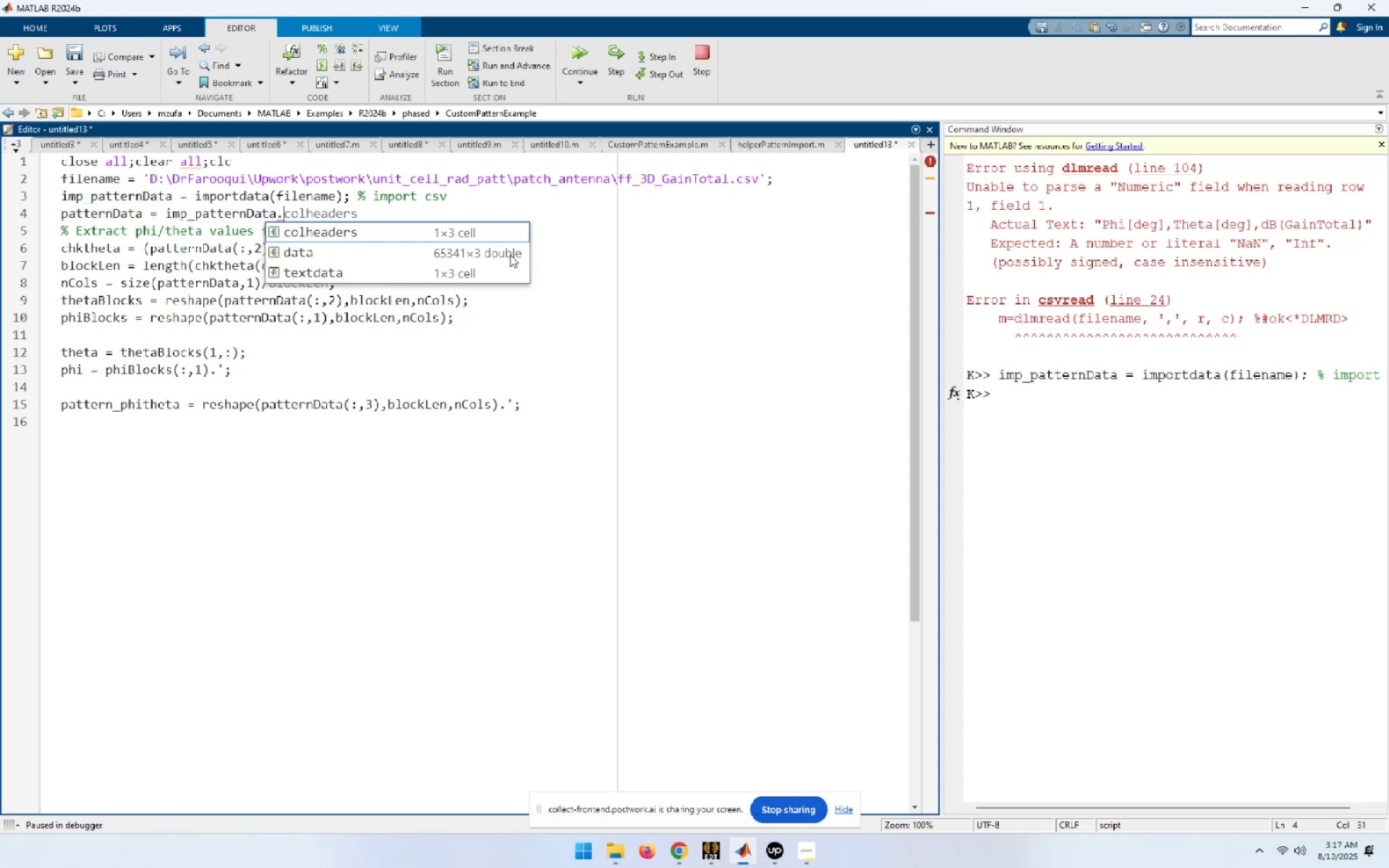 
key(ArrowDown)
 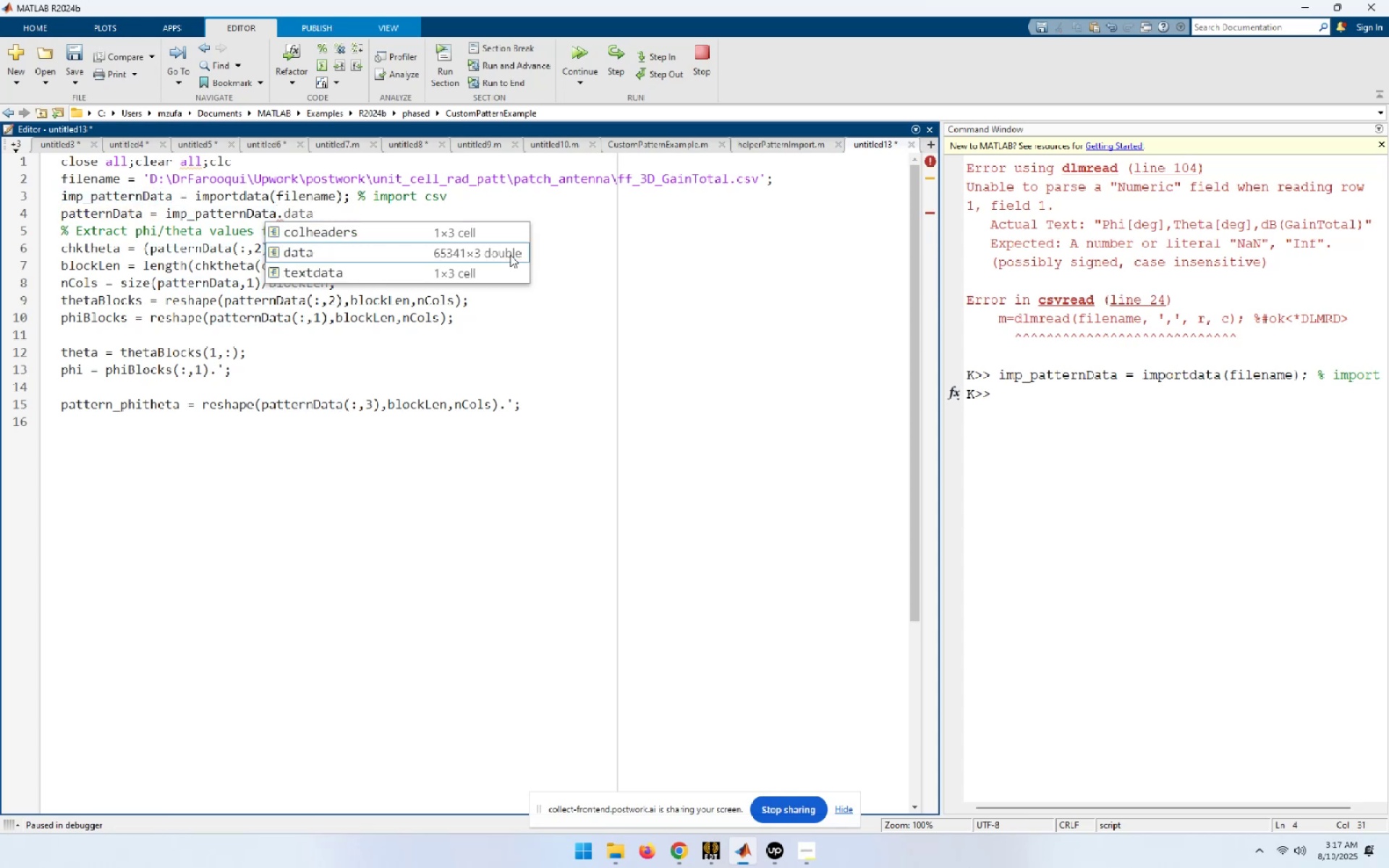 
key(NumpadEnter)
 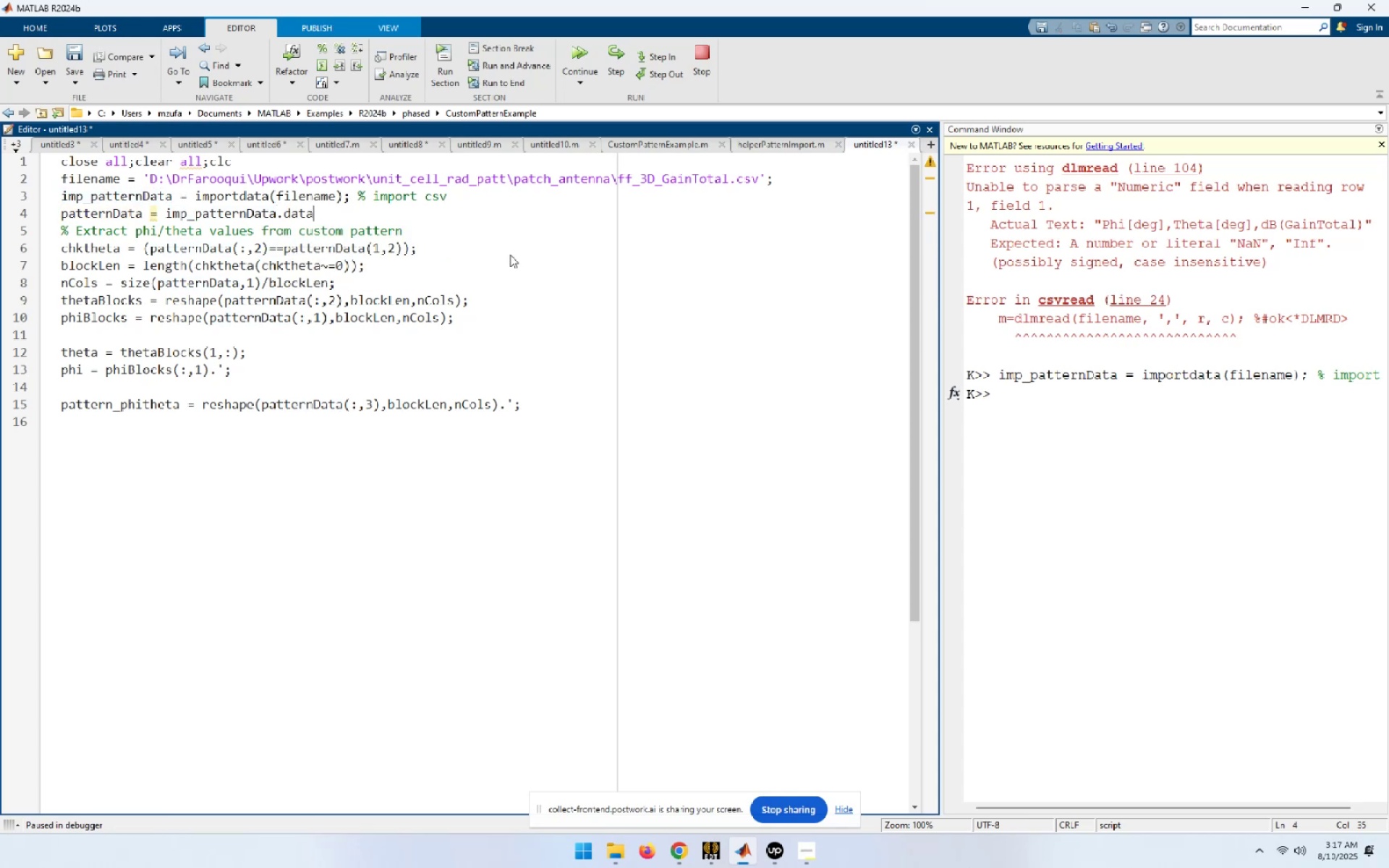 
key(Semicolon)
 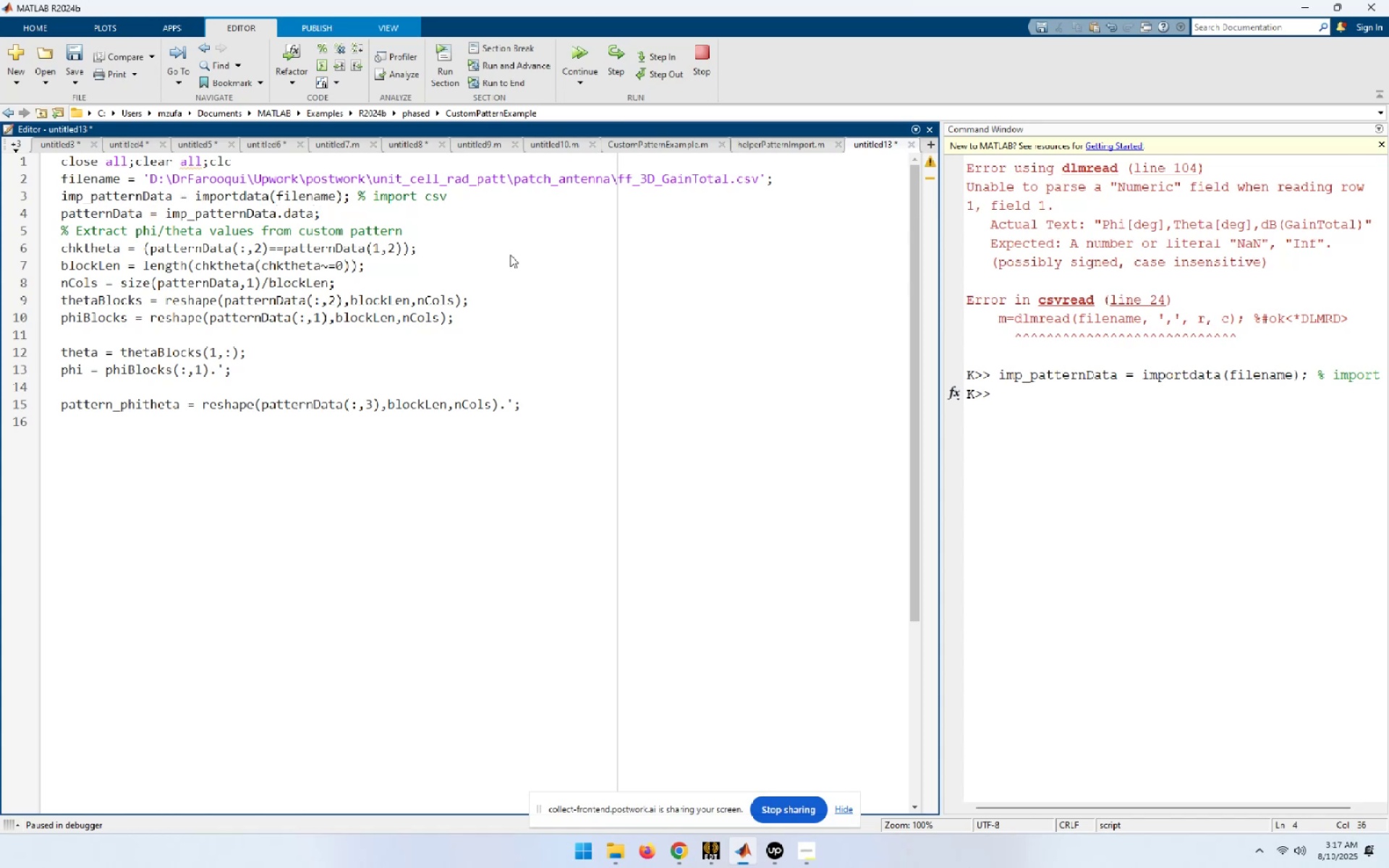 
key(Control+ControlLeft)
 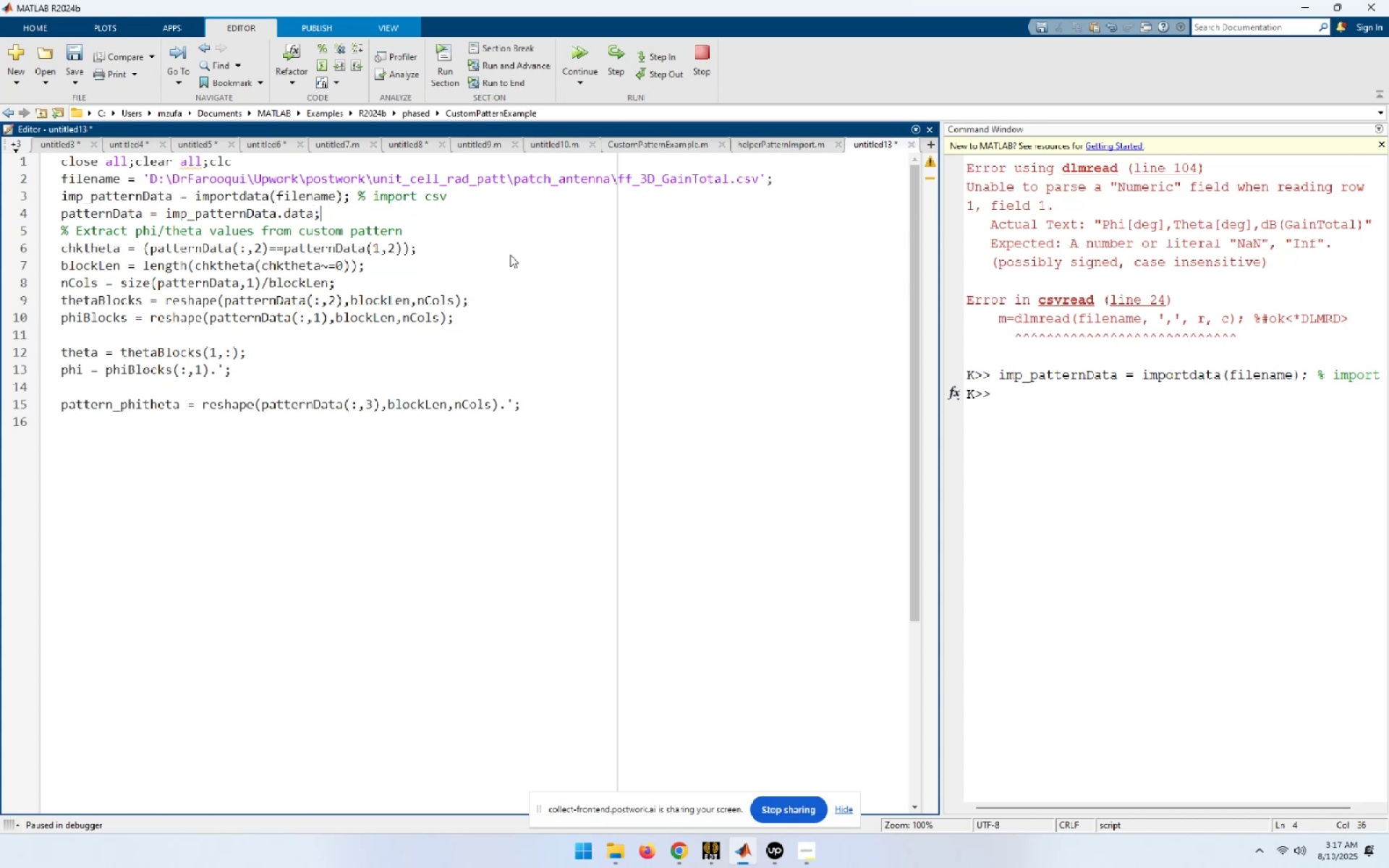 
key(Control+Home)
 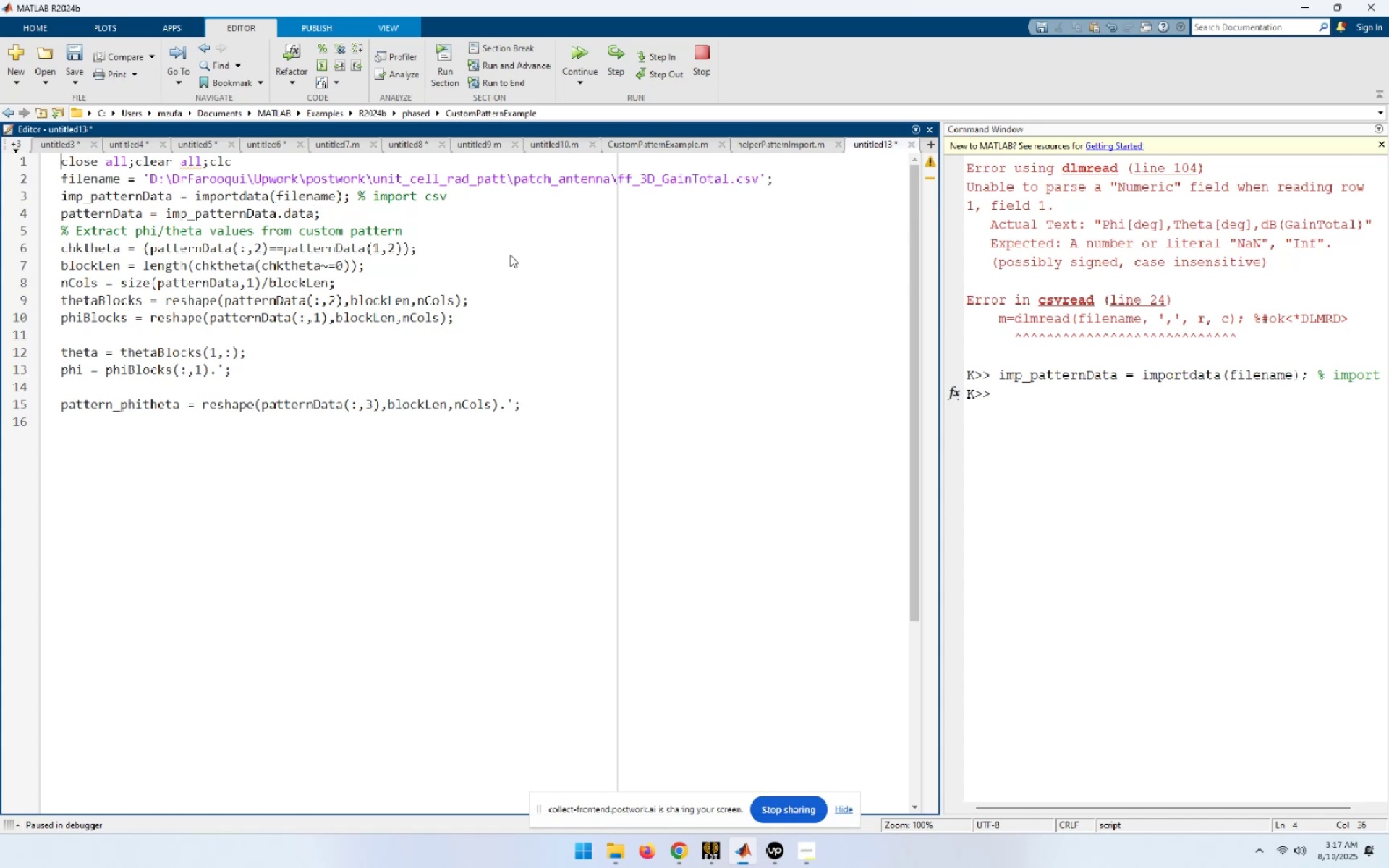 
key(Shift+End)
 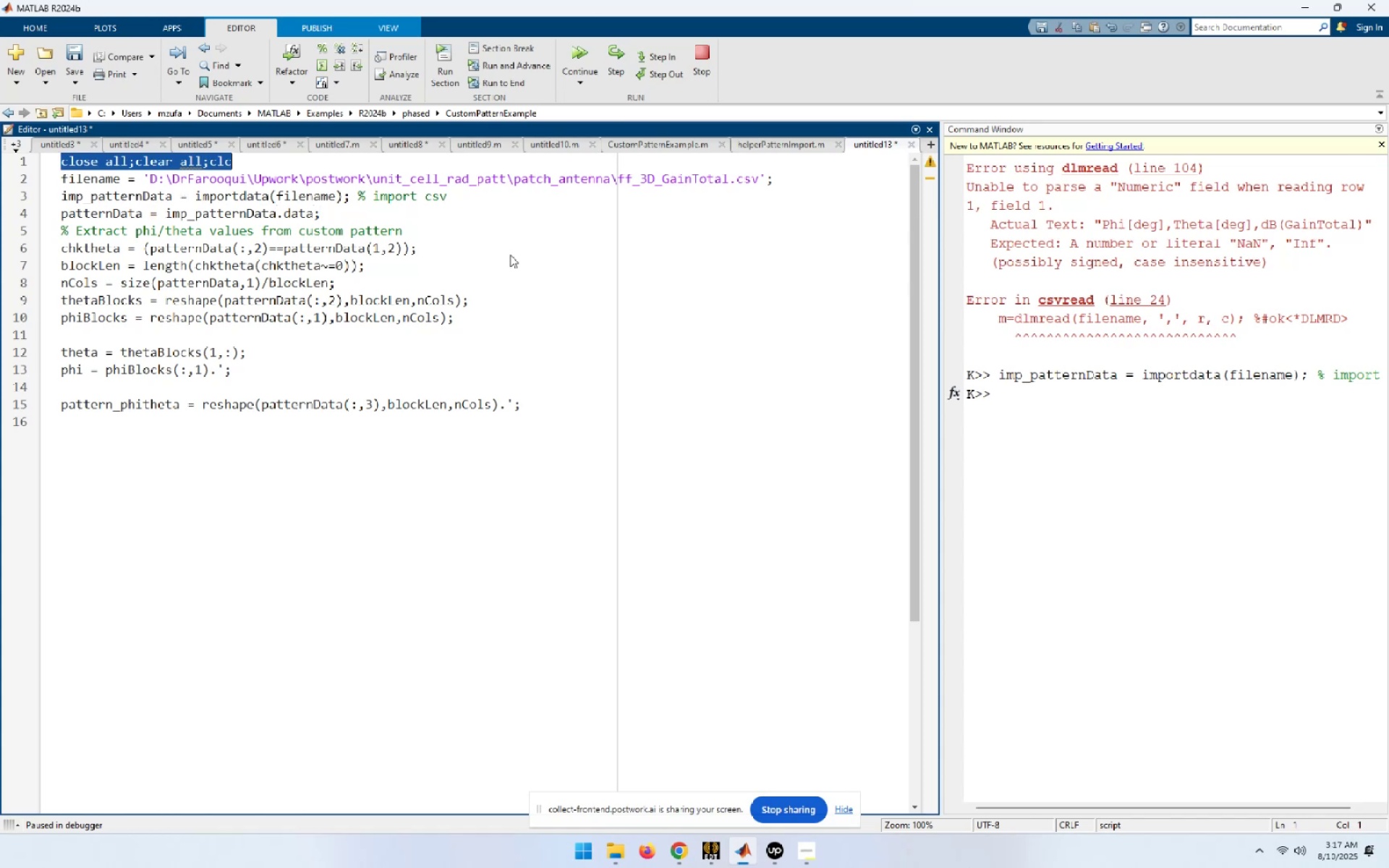 
key(Shift+ArrowDown)
 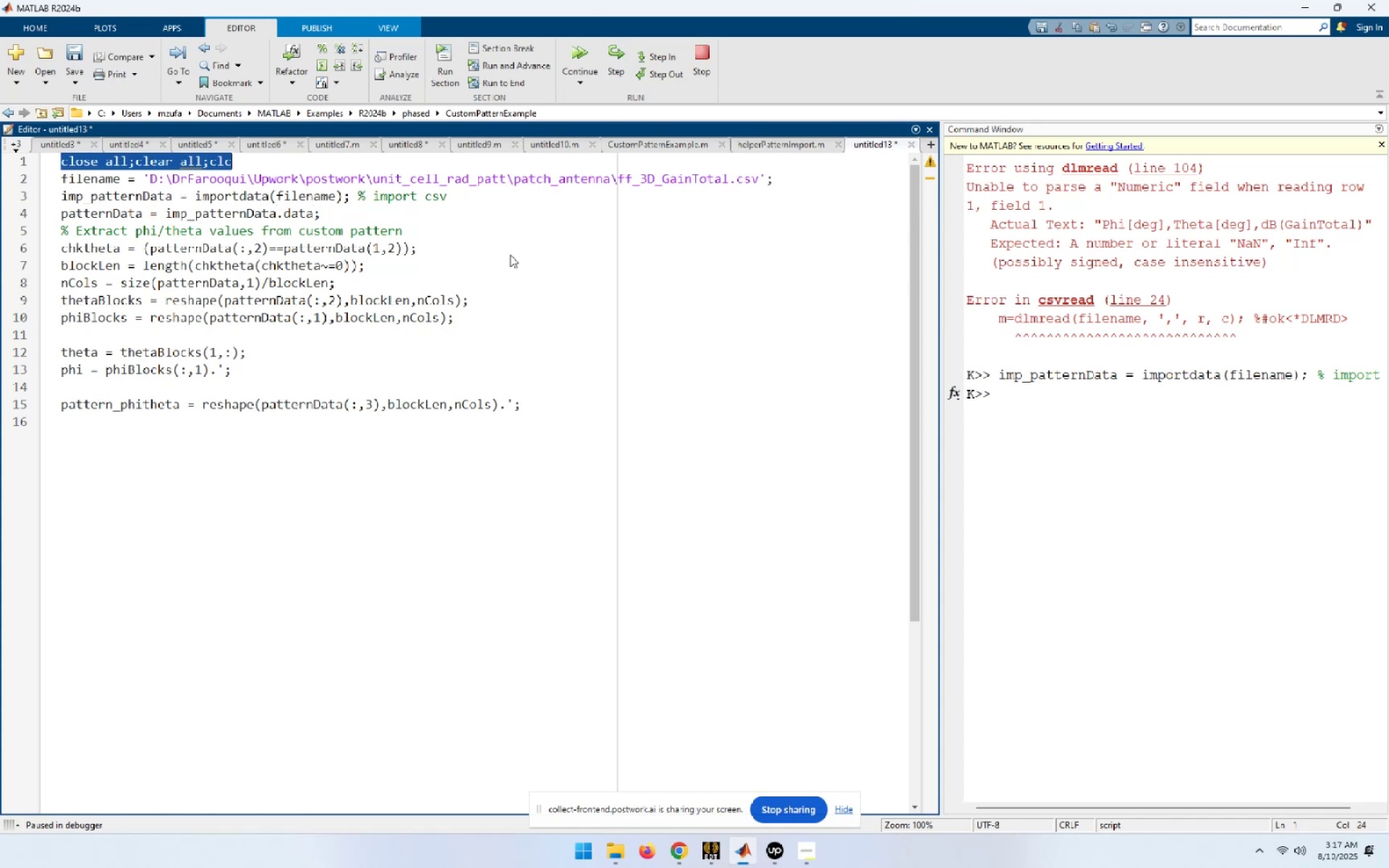 
key(Shift+ArrowDown)
 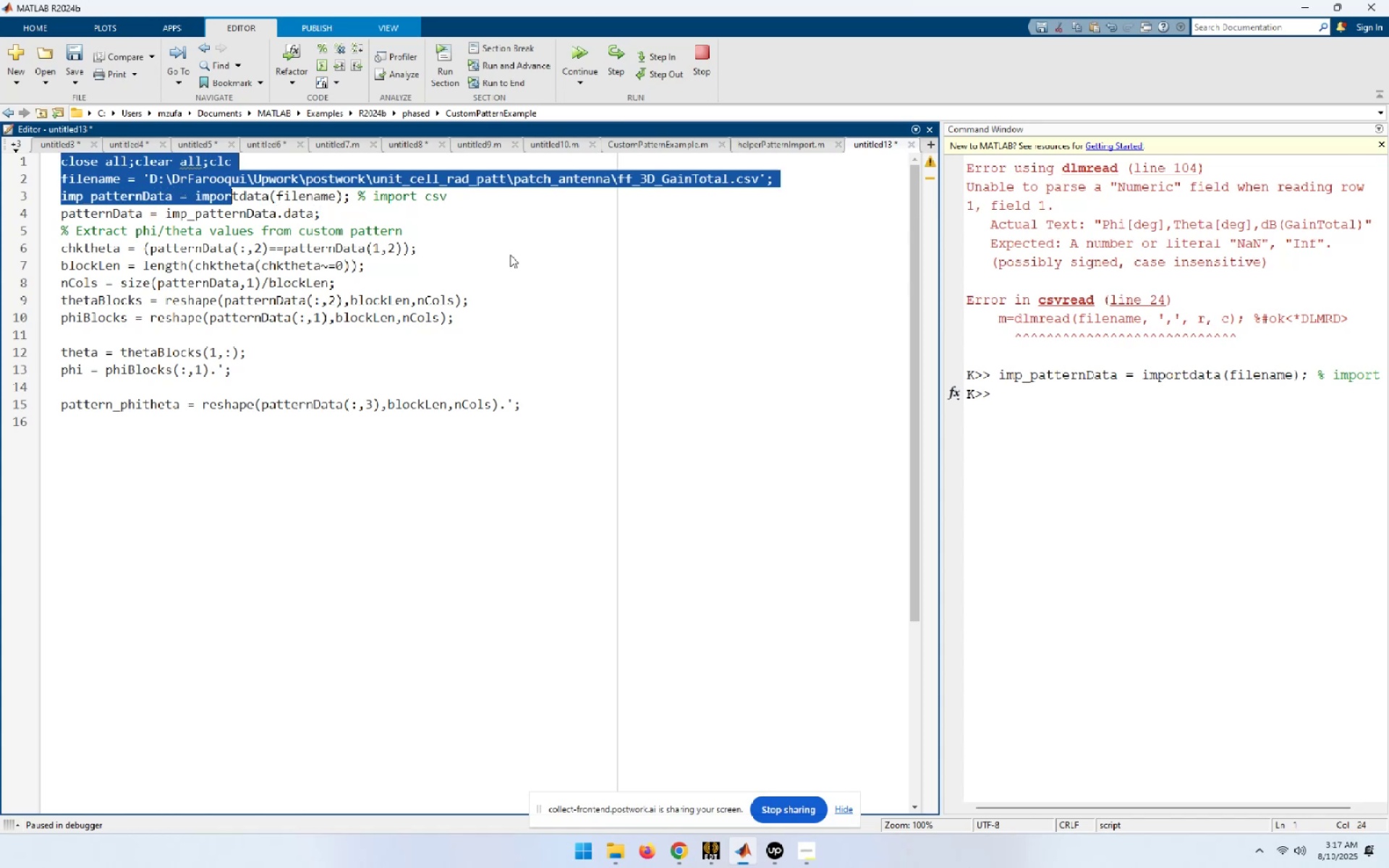 
key(Shift+ArrowDown)
 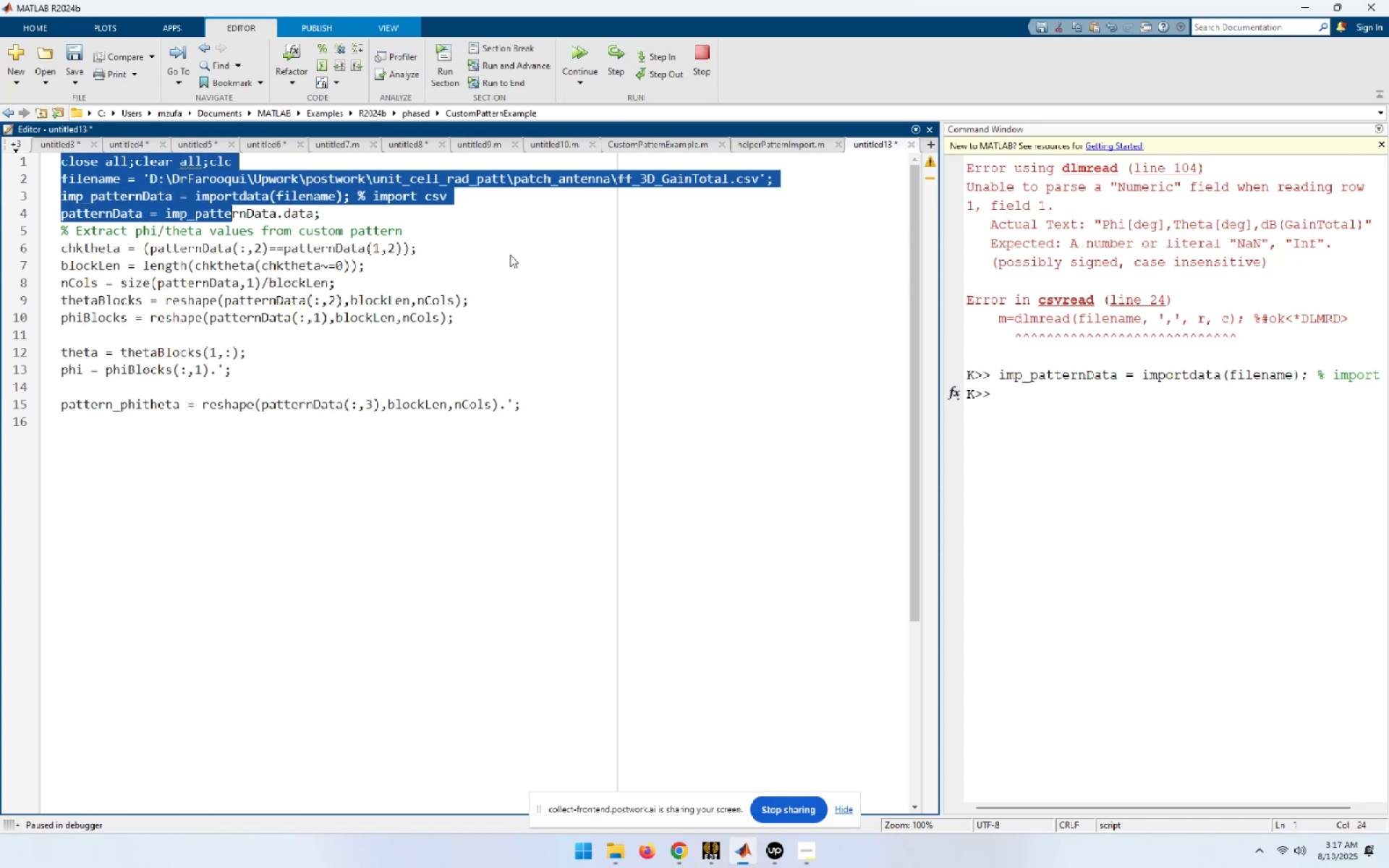 
key(Shift+End)
 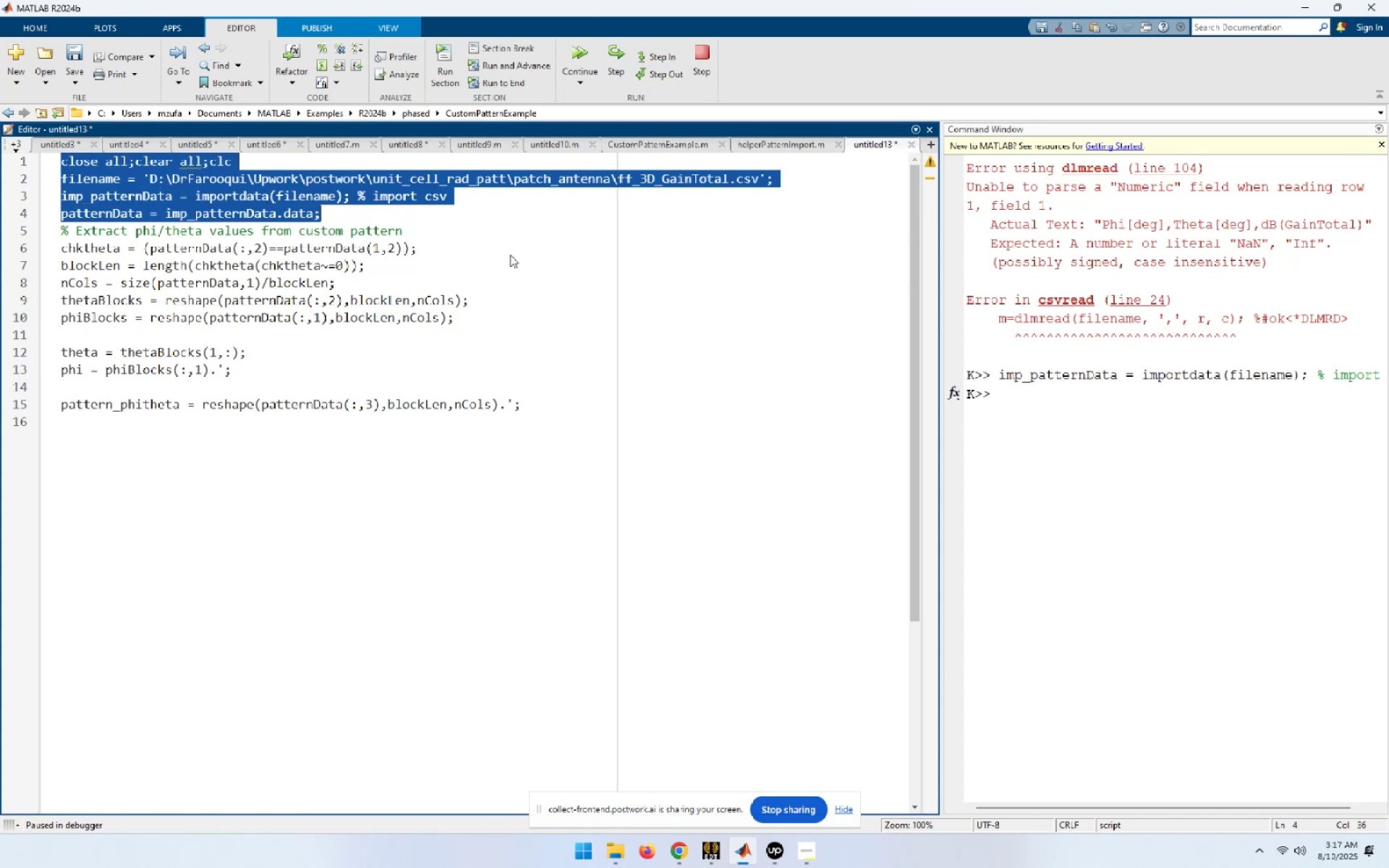 
key(F9)
 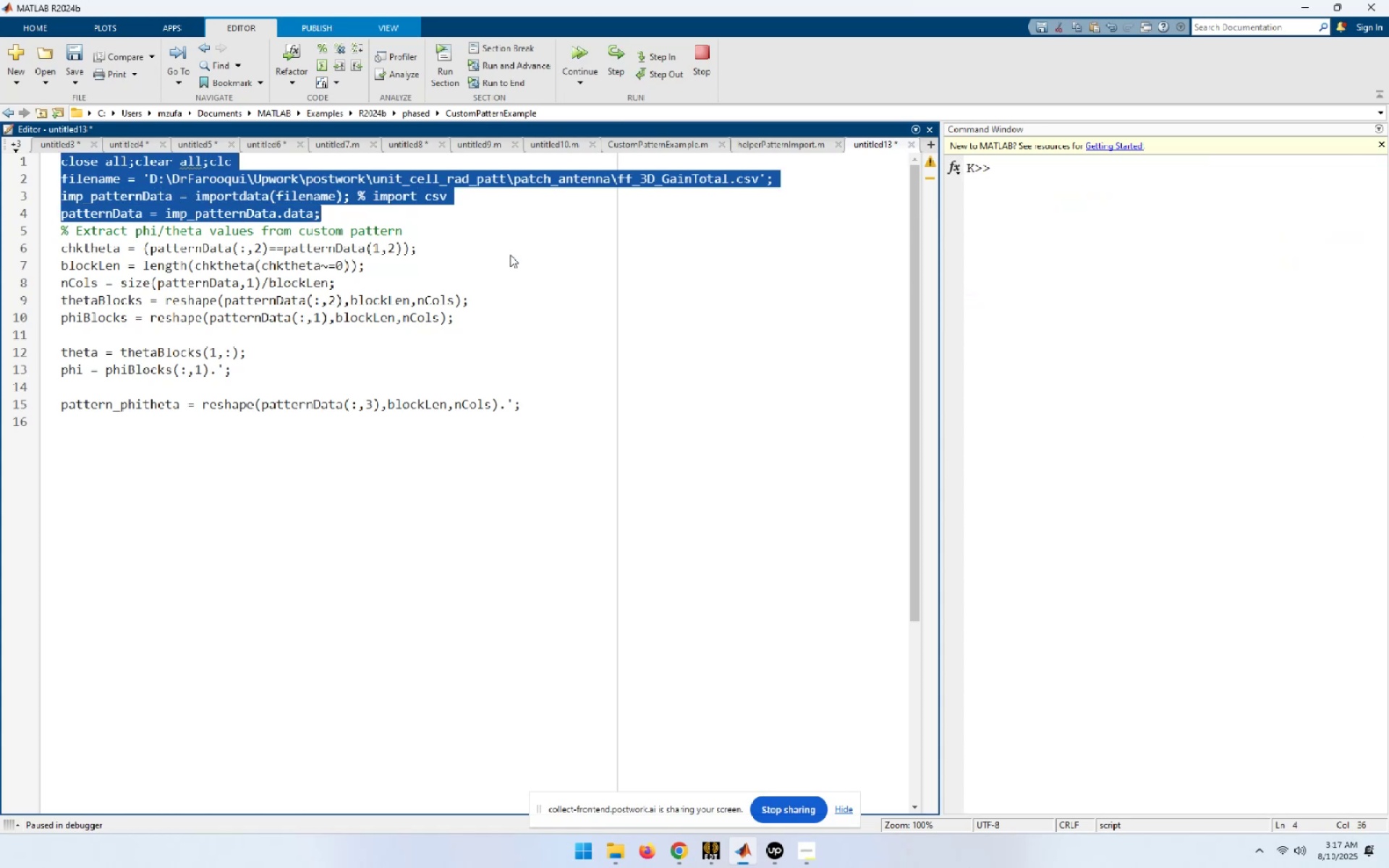 
key(Home)
 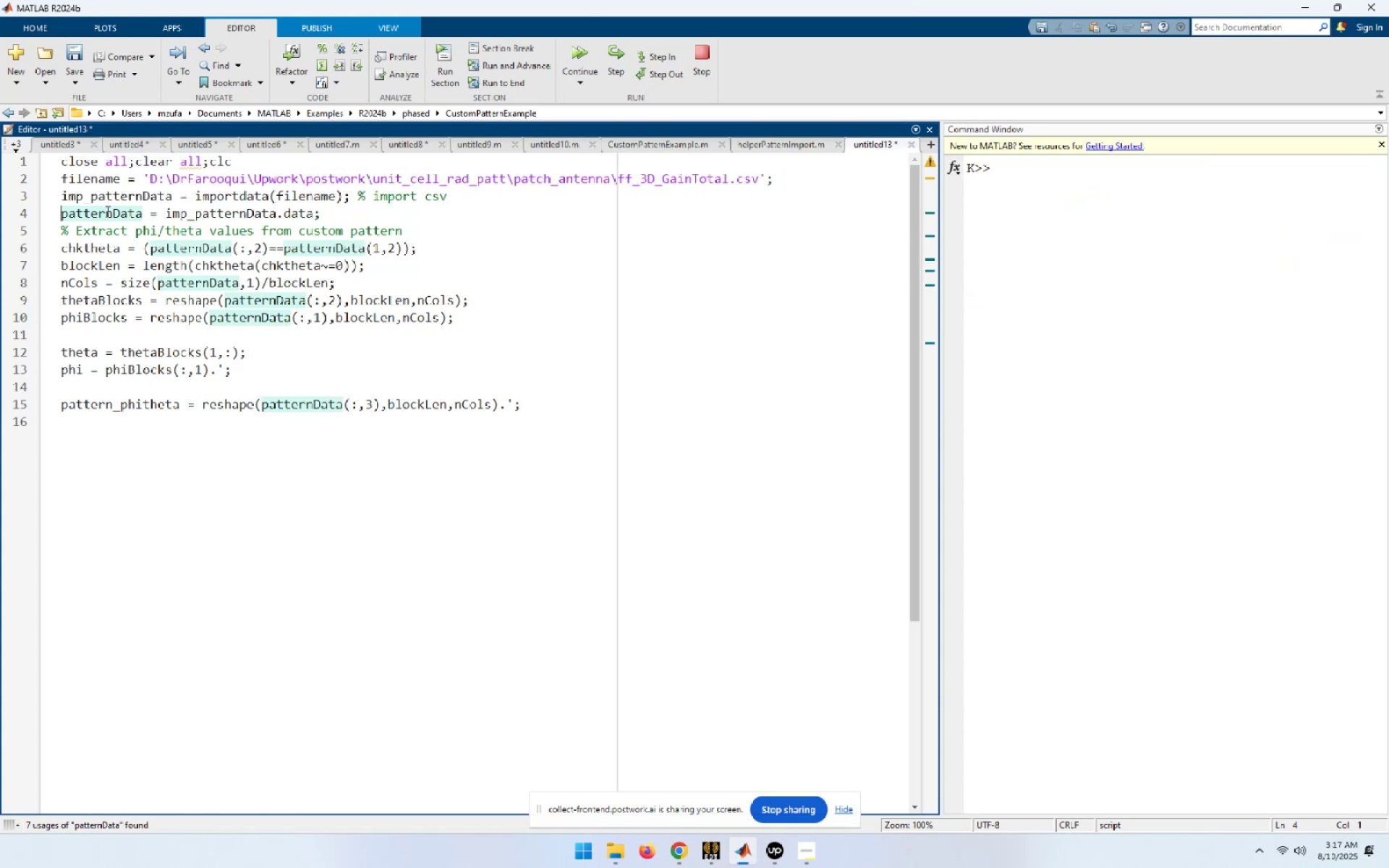 
left_click([187, 226])
 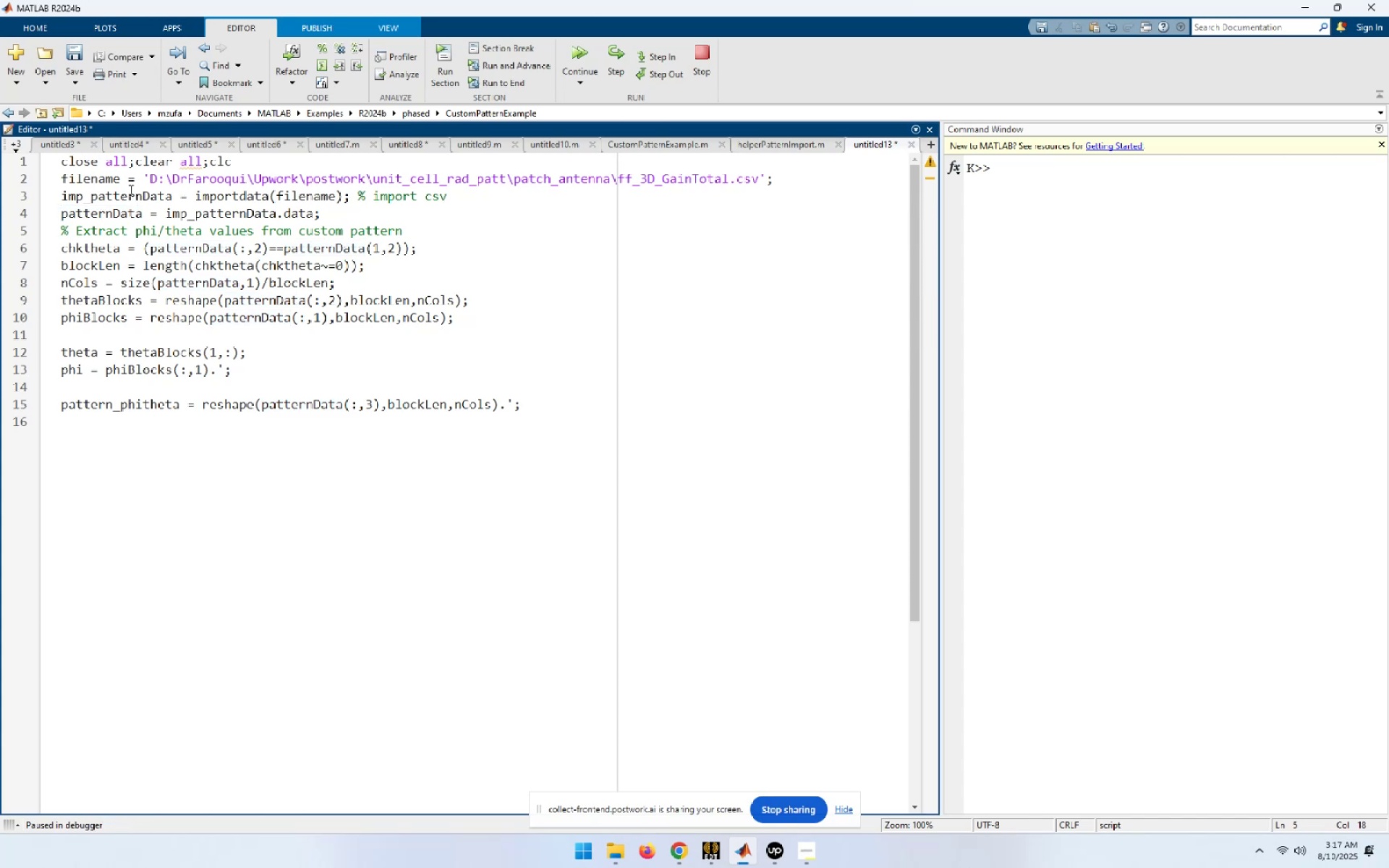 
wait(6.15)
 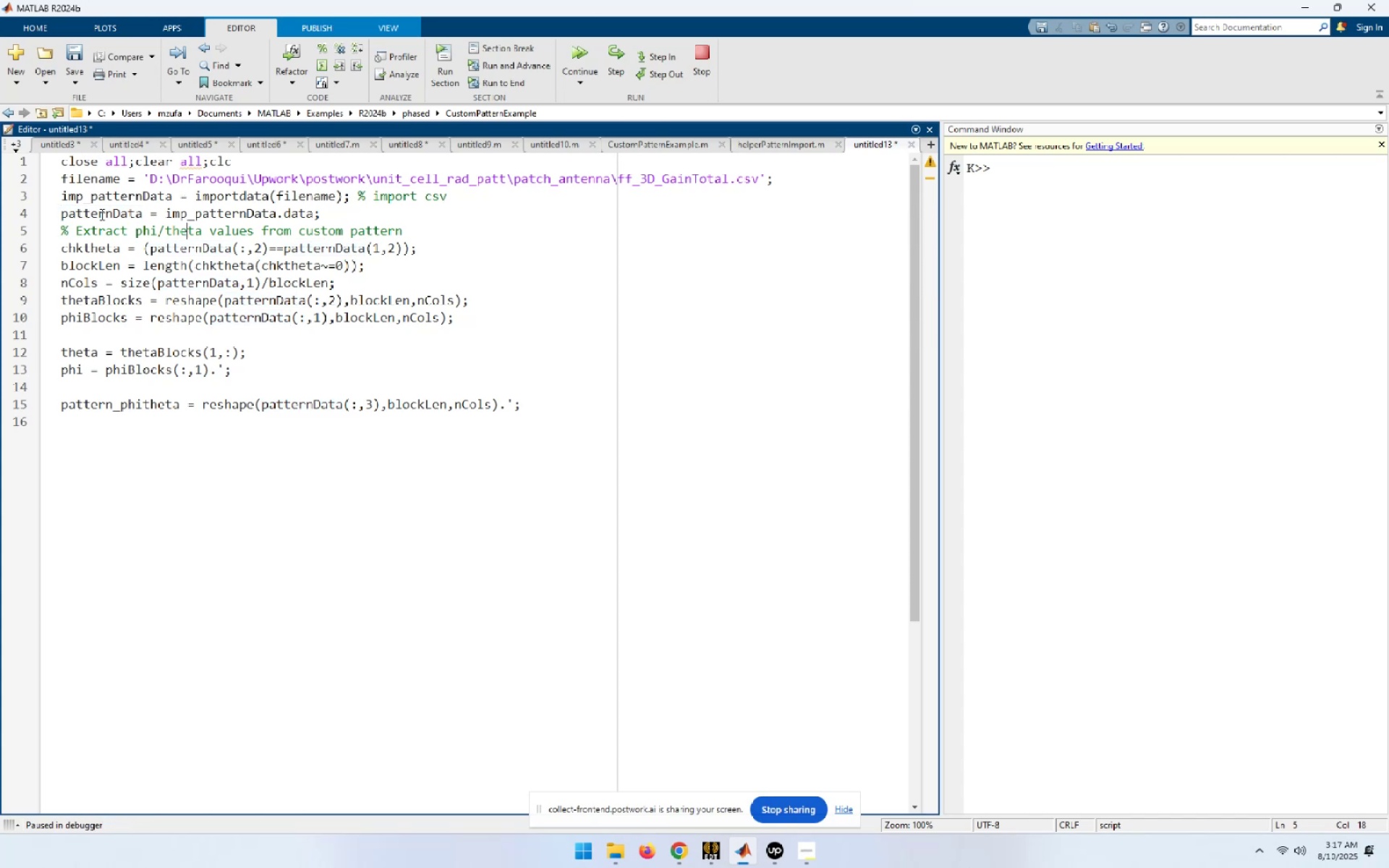 
double_click([93, 213])
 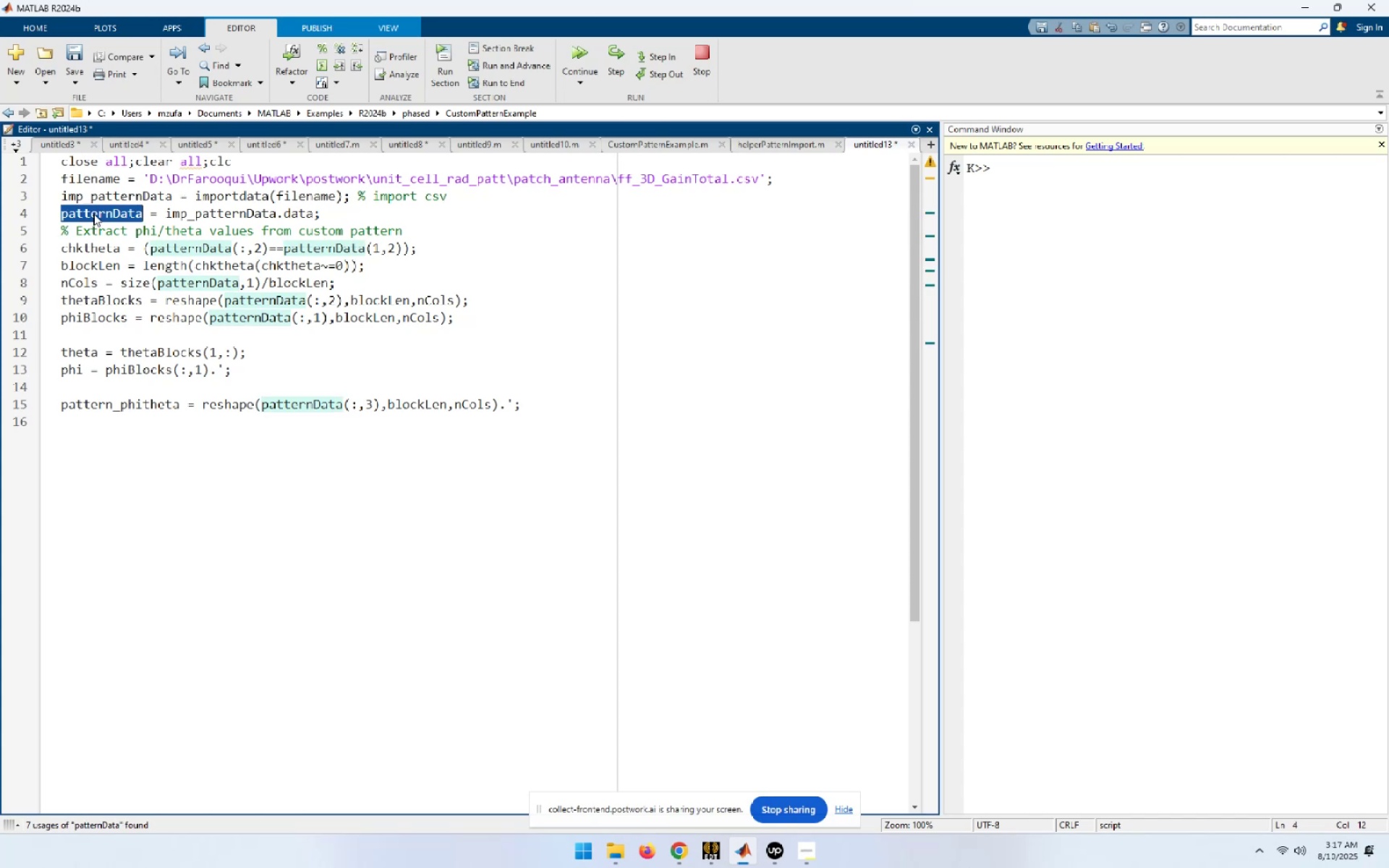 
key(Control+C)
 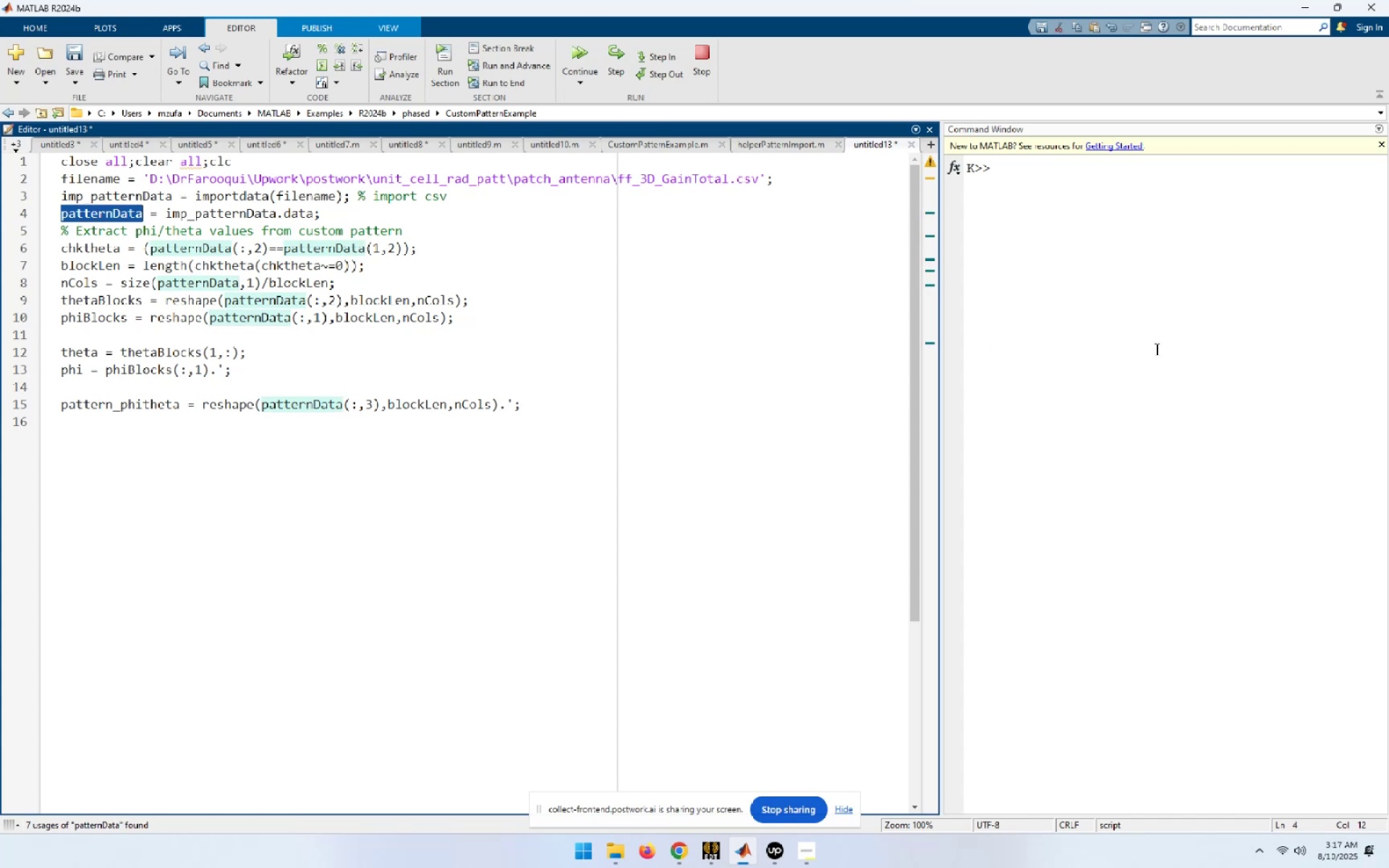 
left_click([1158, 347])
 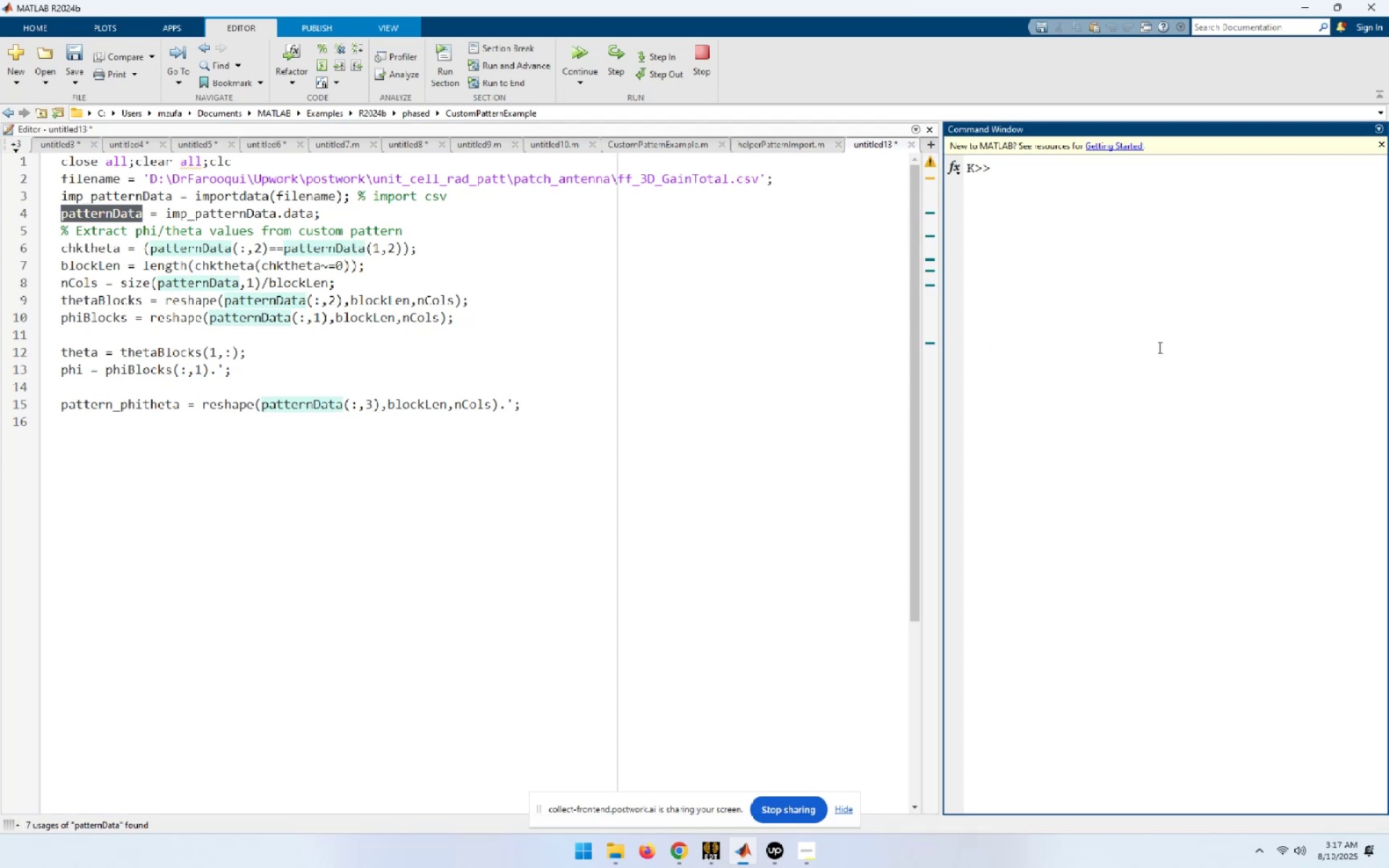 
type(size()
 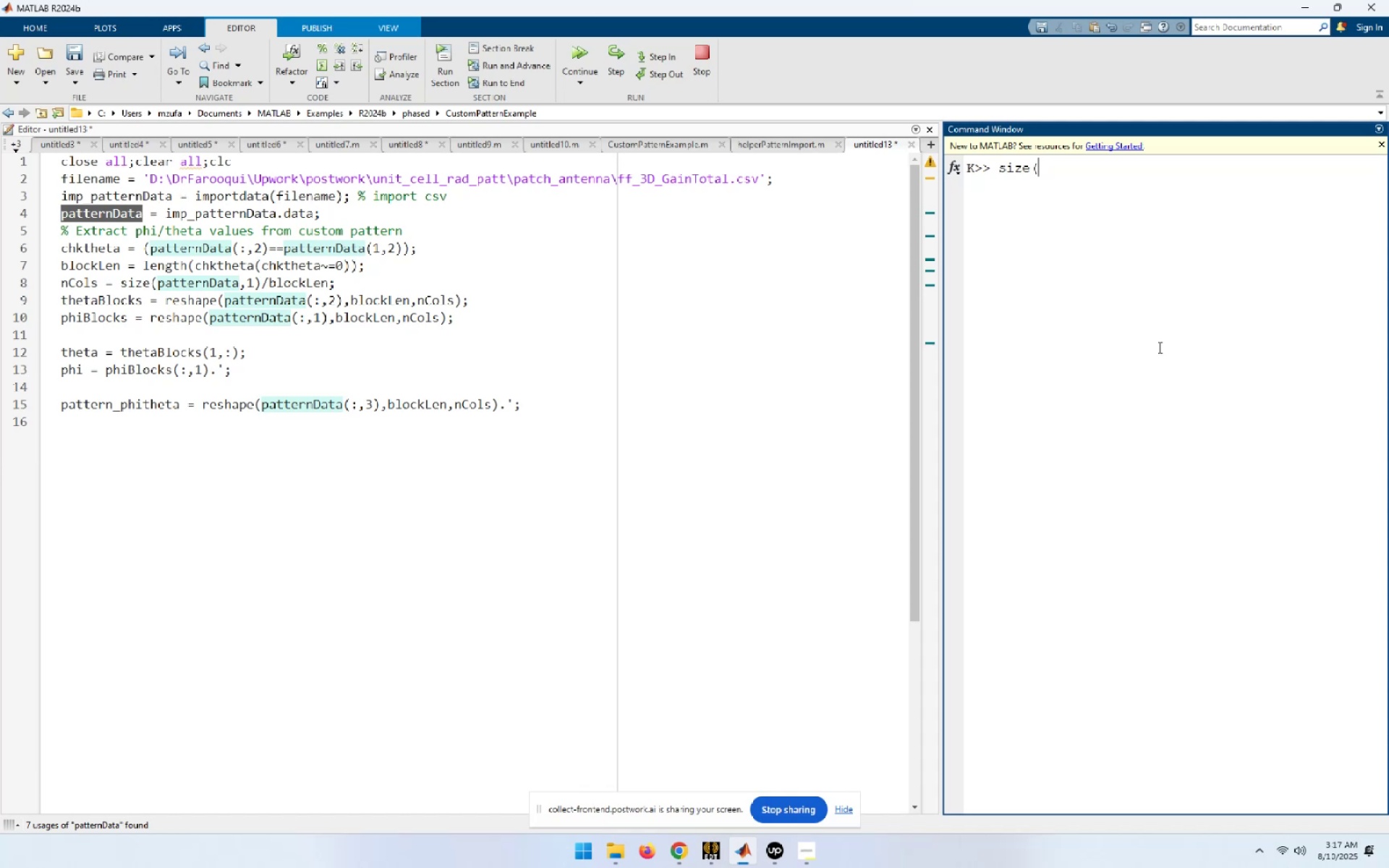 
key(Control+ControlLeft)
 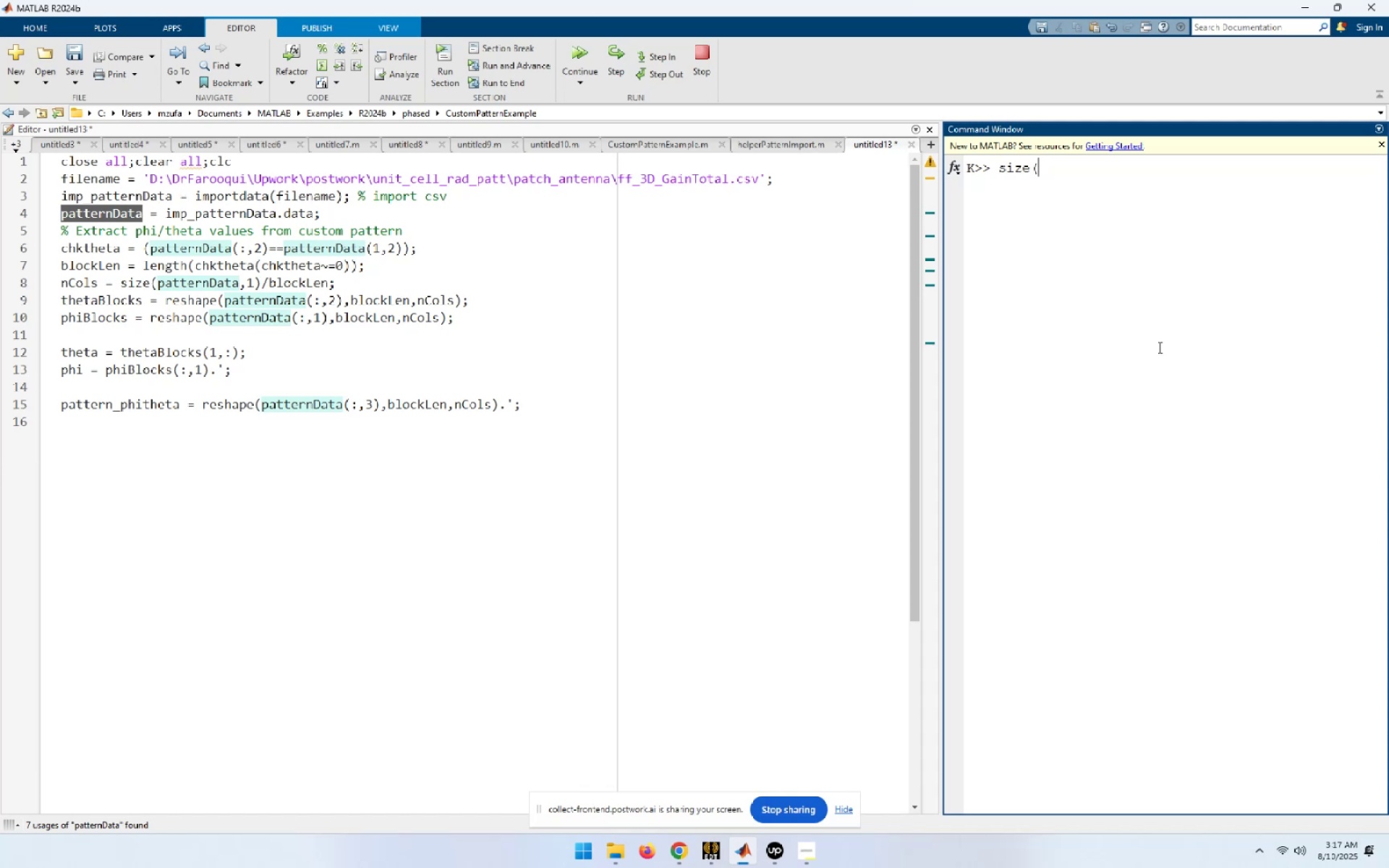 
key(Control+V)
 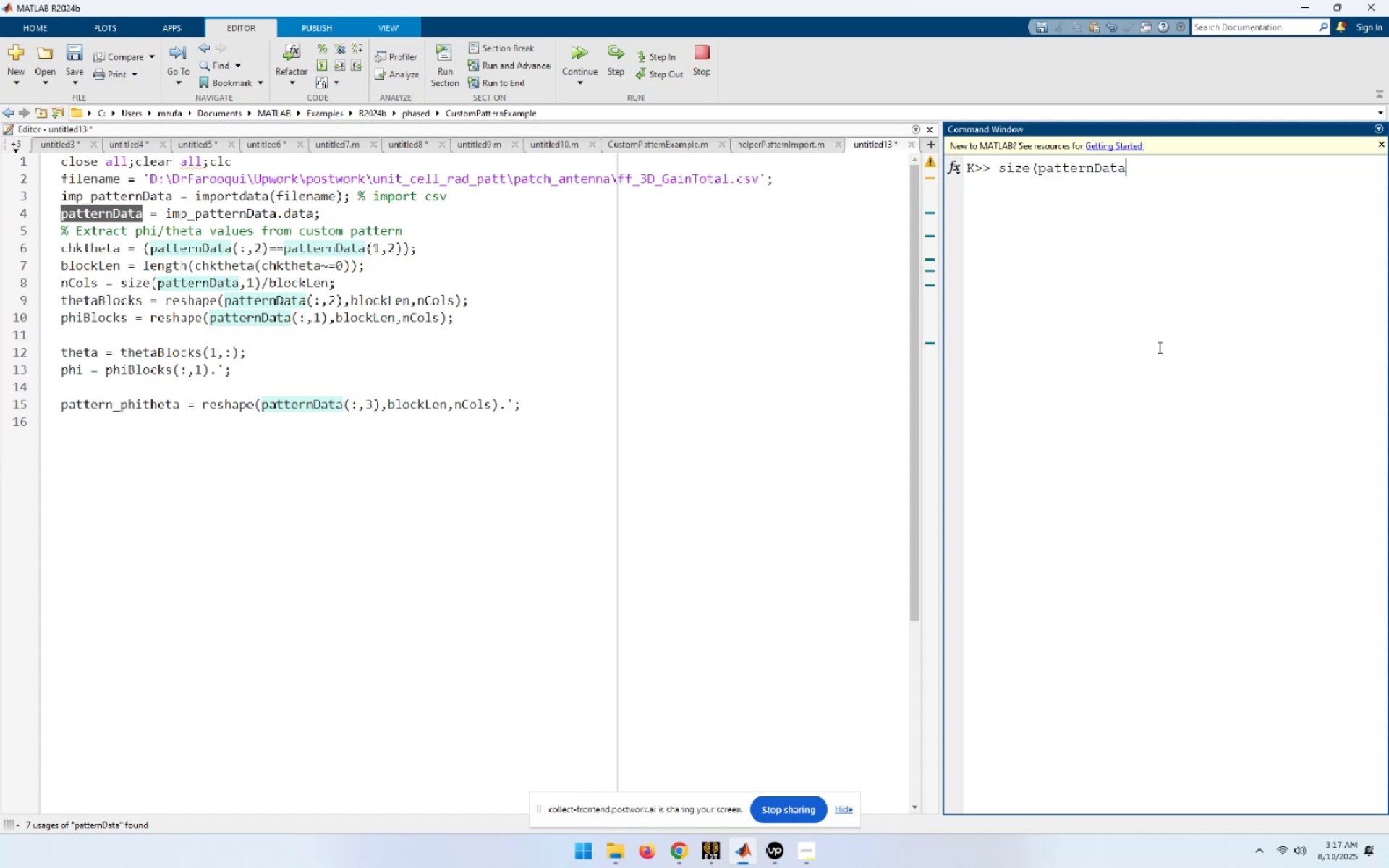 
key(Shift+ShiftLeft)
 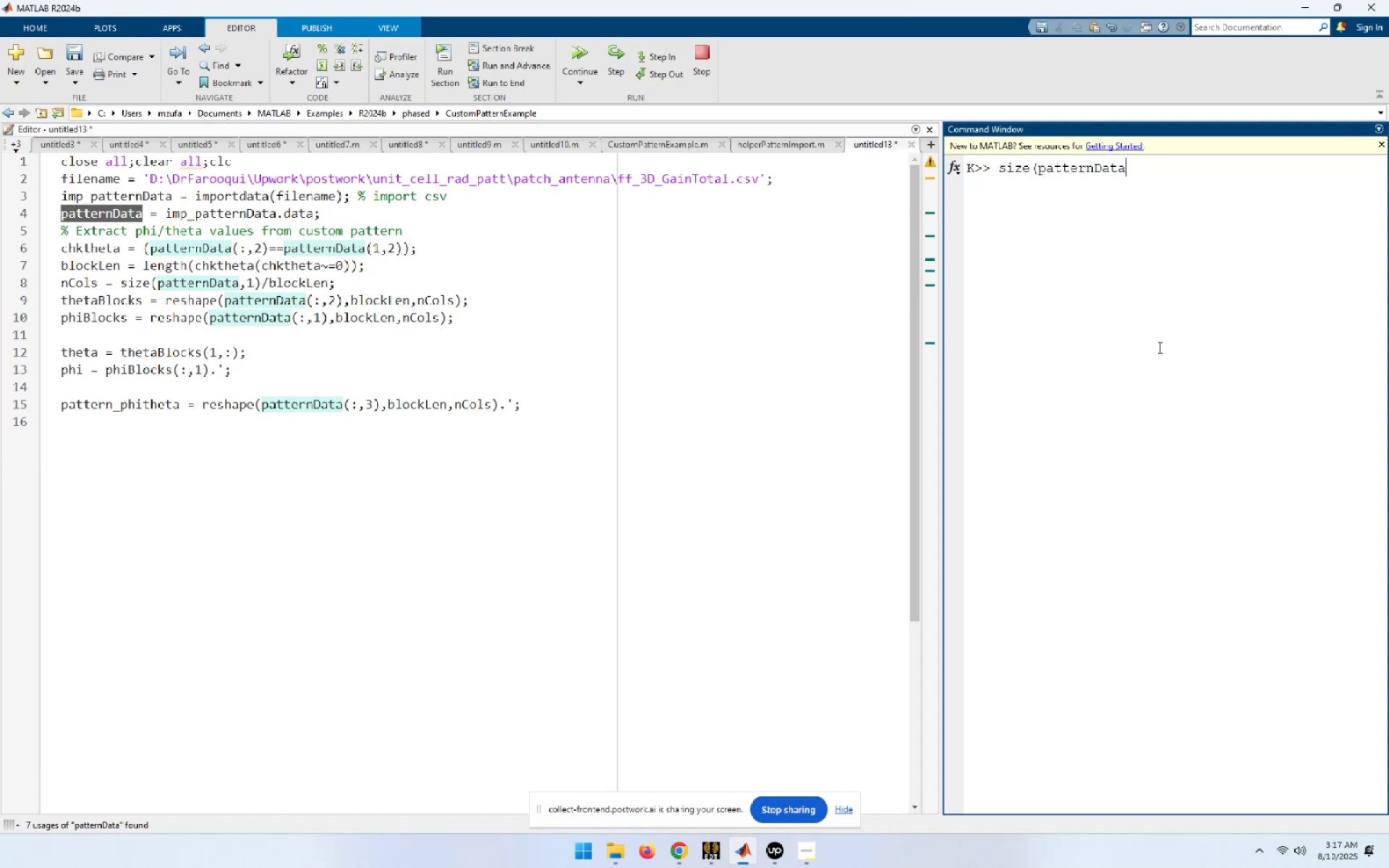 
key(Shift+0)
 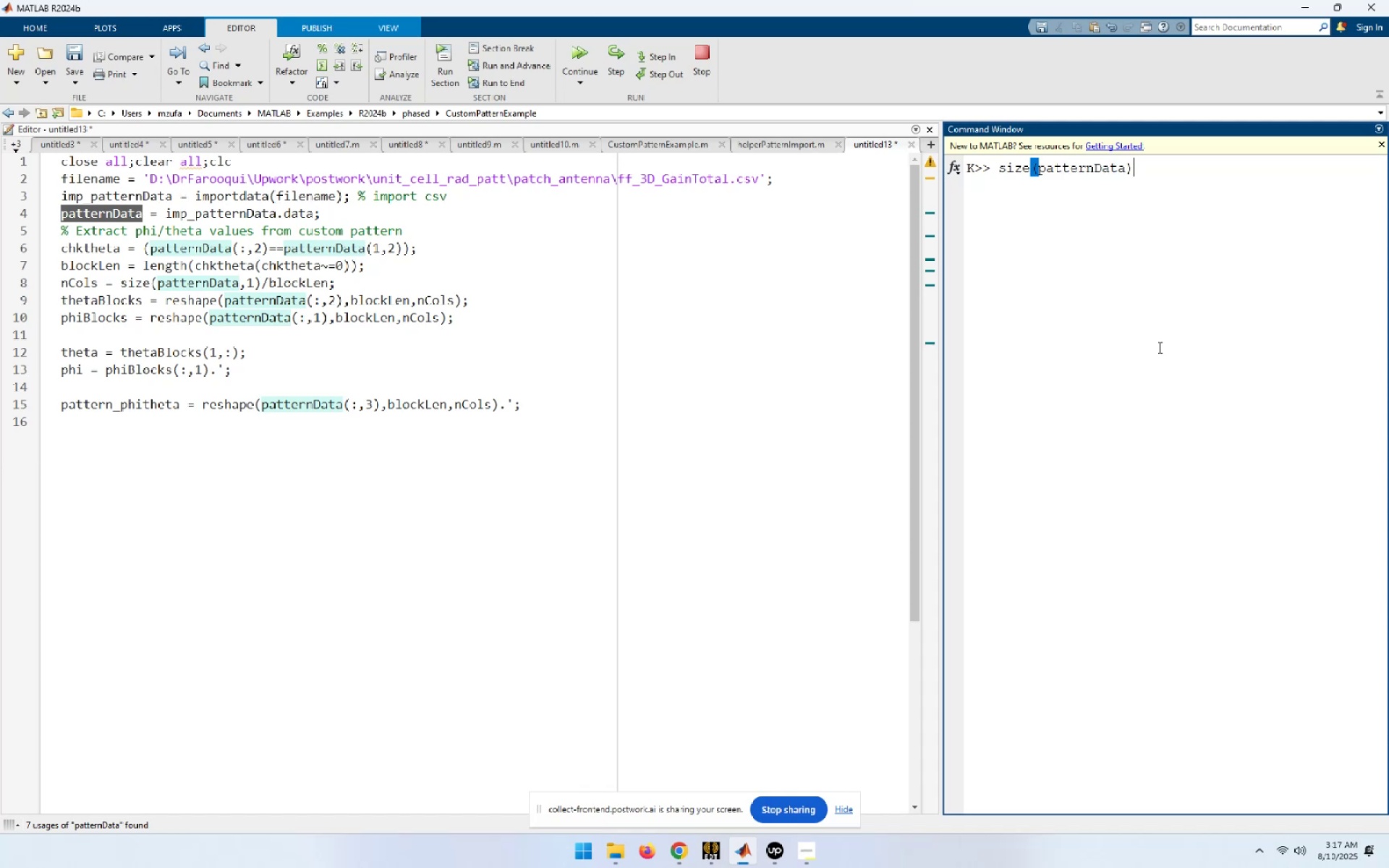 
key(Enter)
 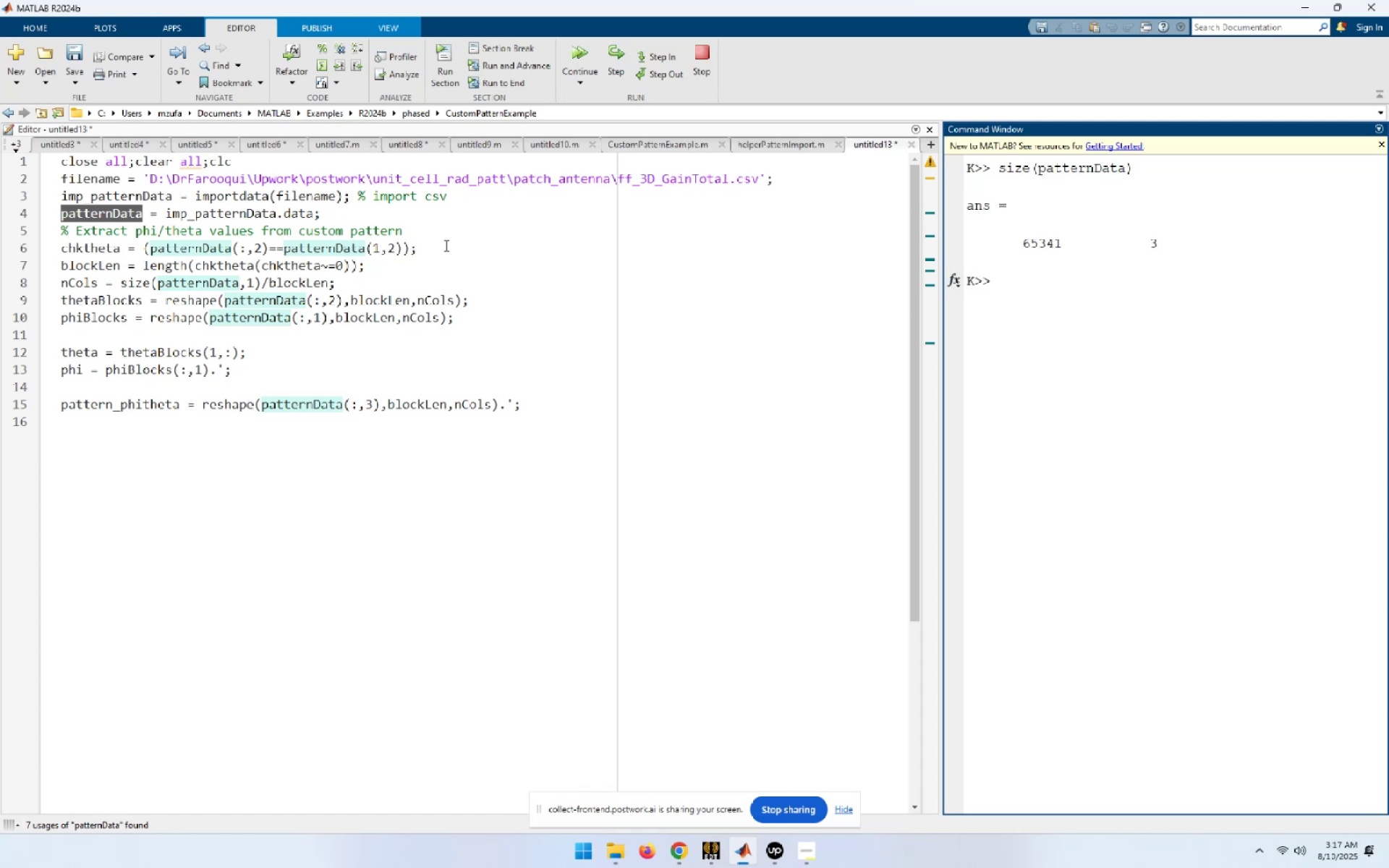 
wait(11.33)
 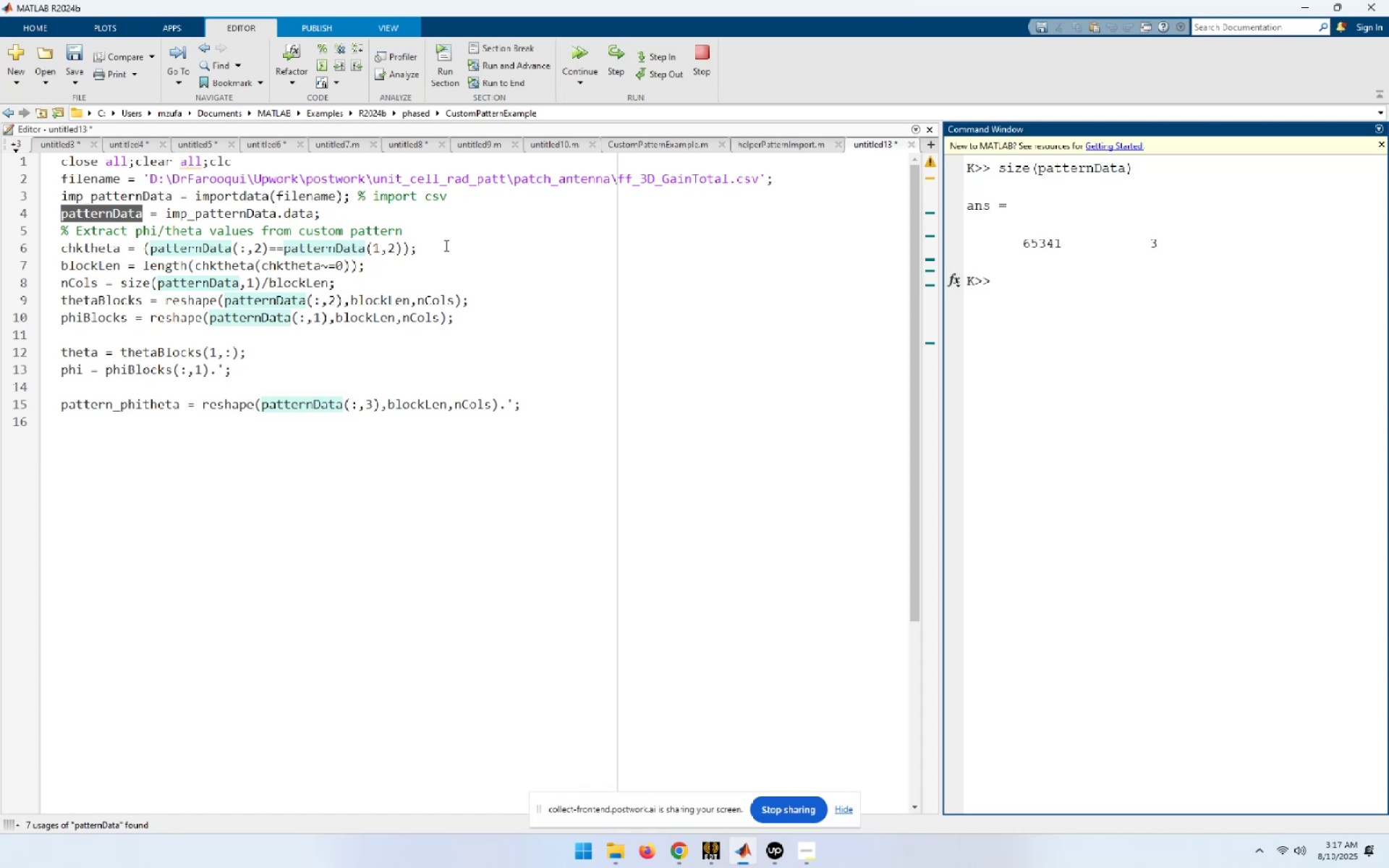 
key(F9)
 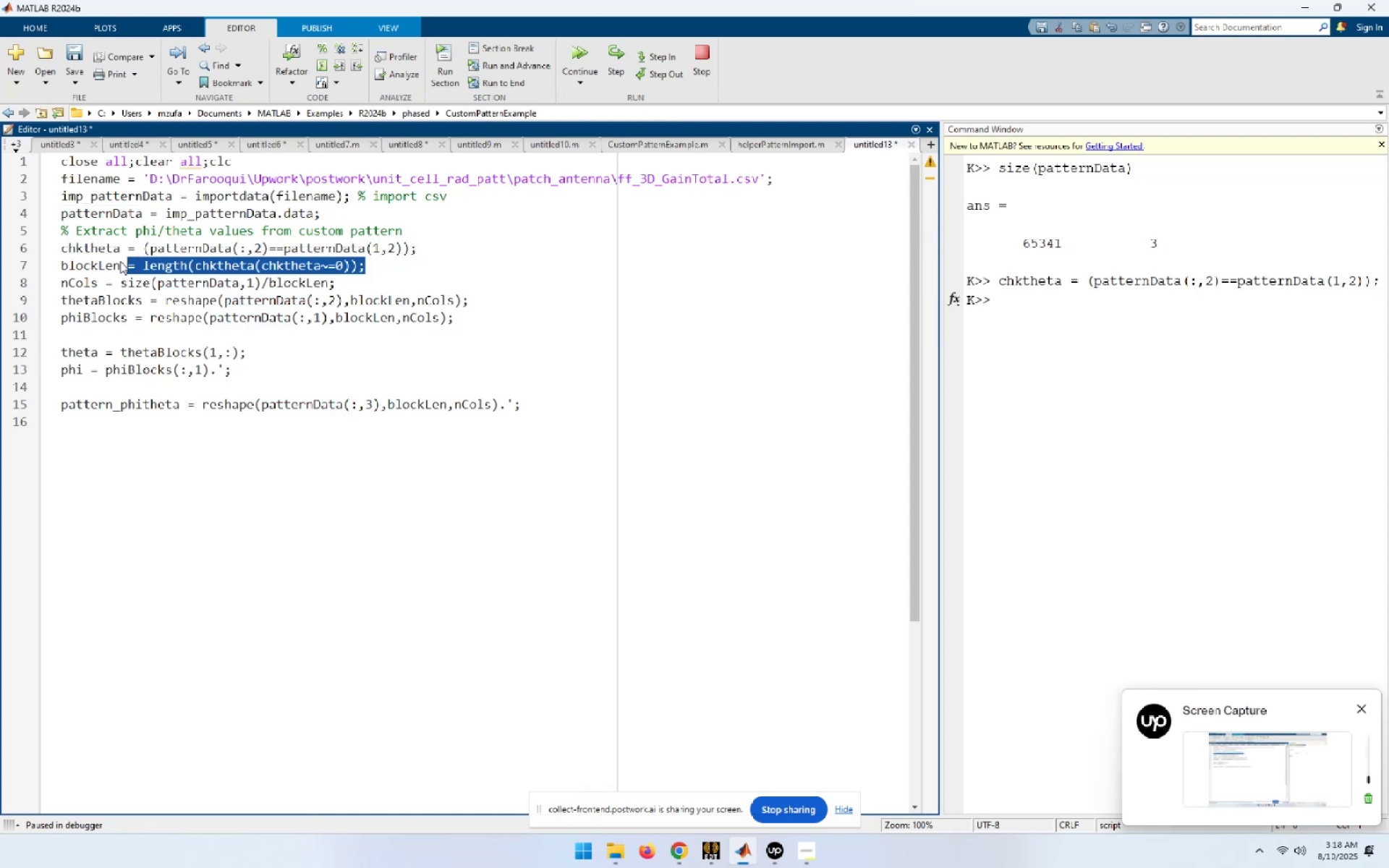 
key(F9)
 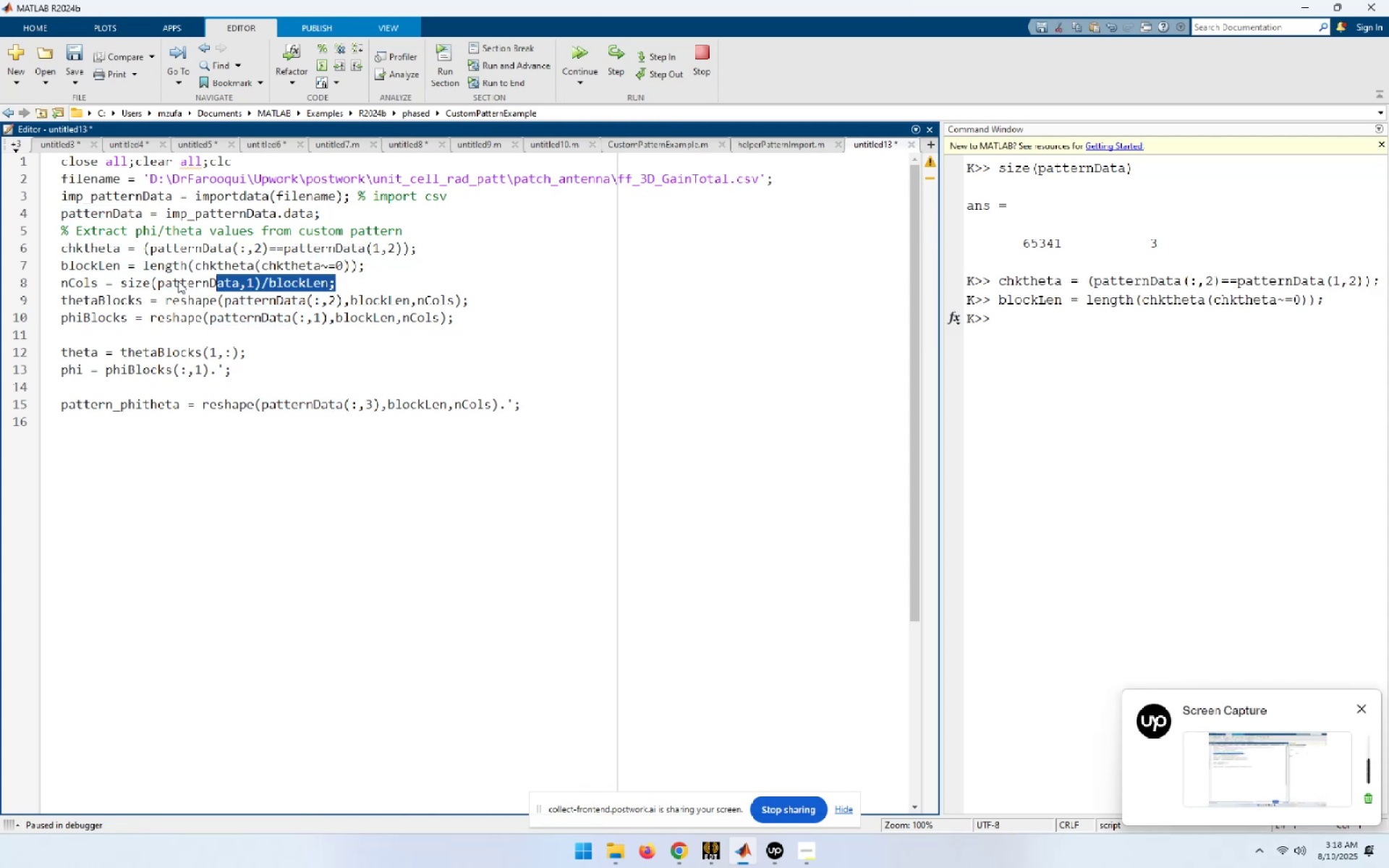 
key(F9)
 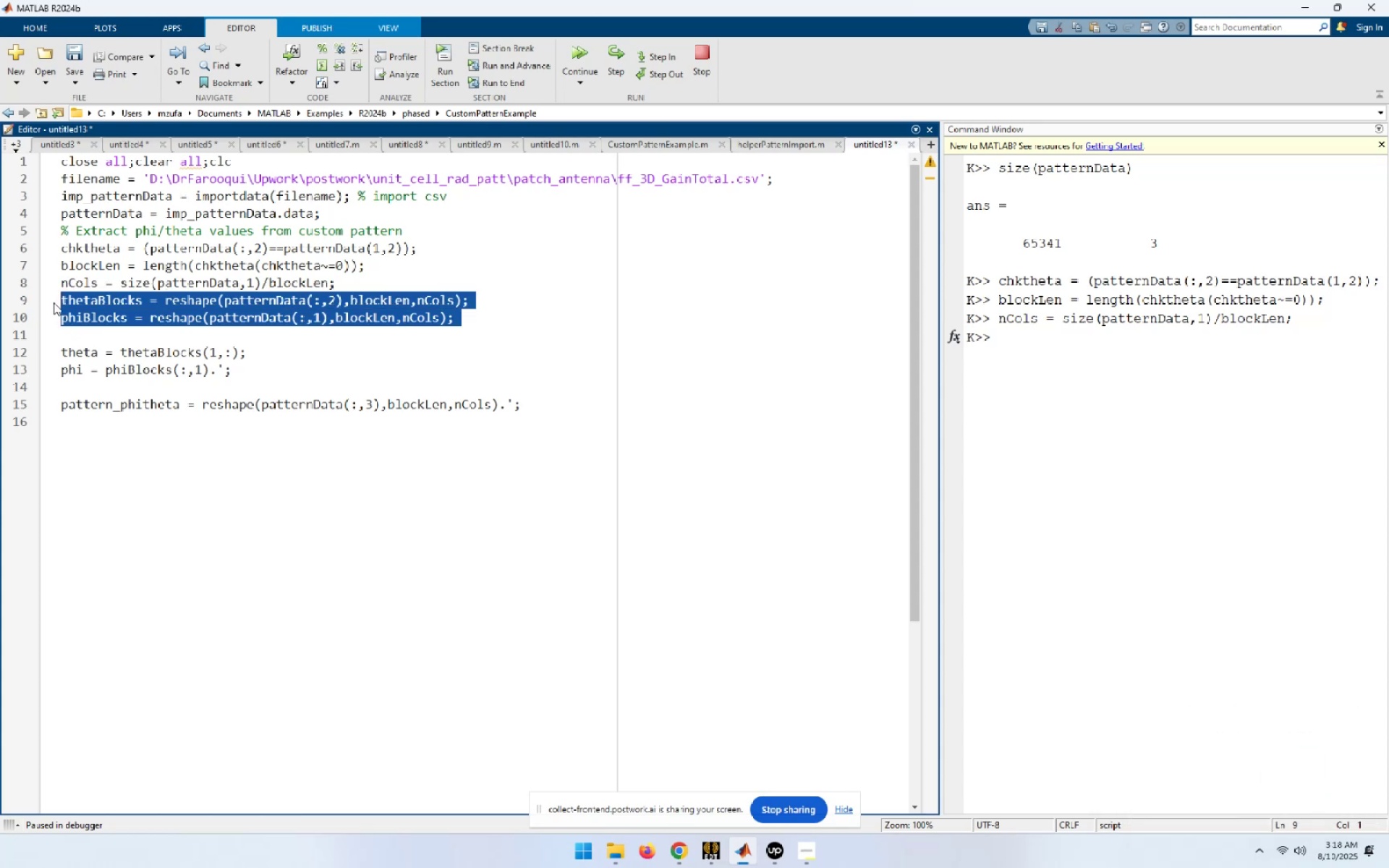 
key(F9)
 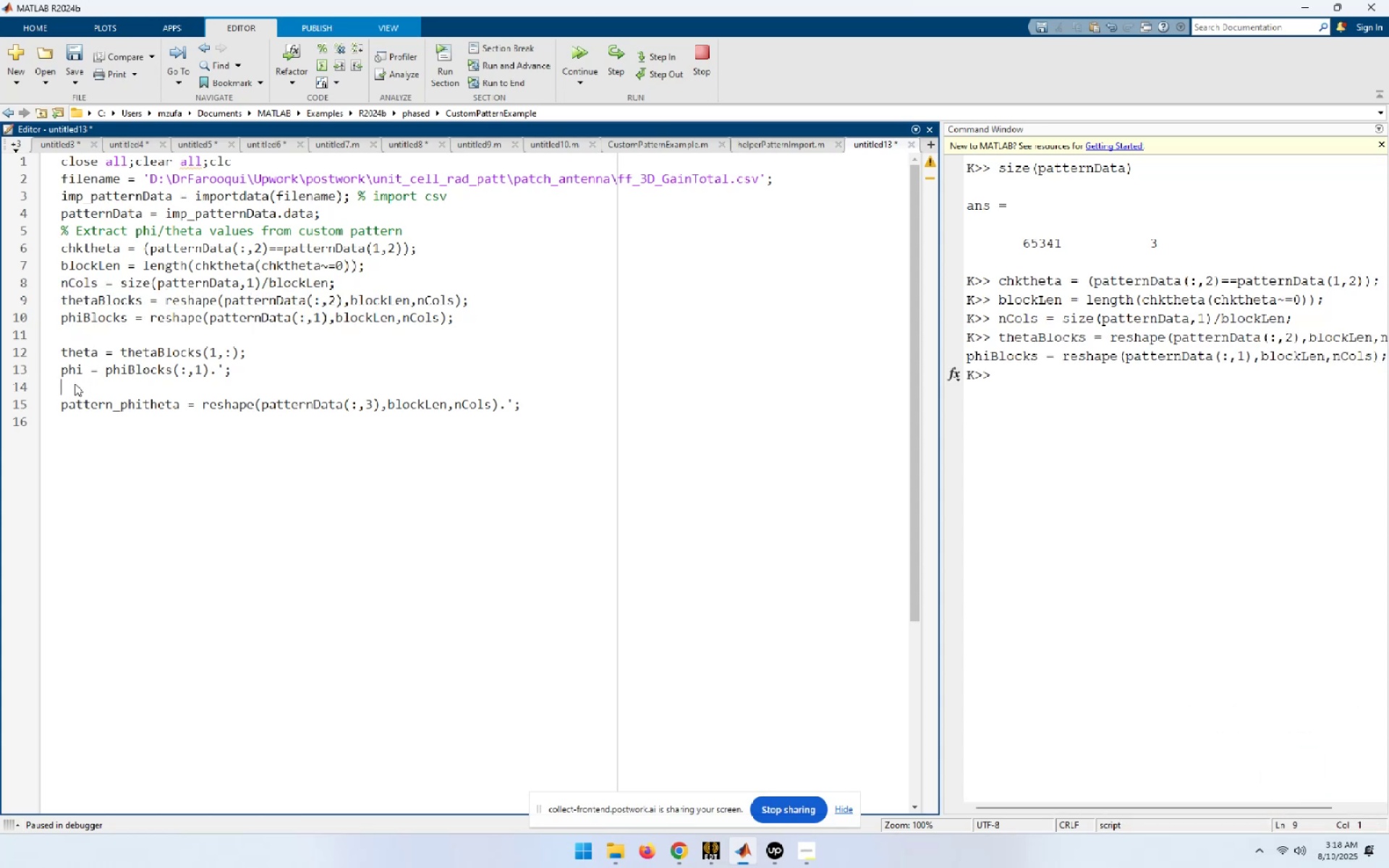 
key(F9)
 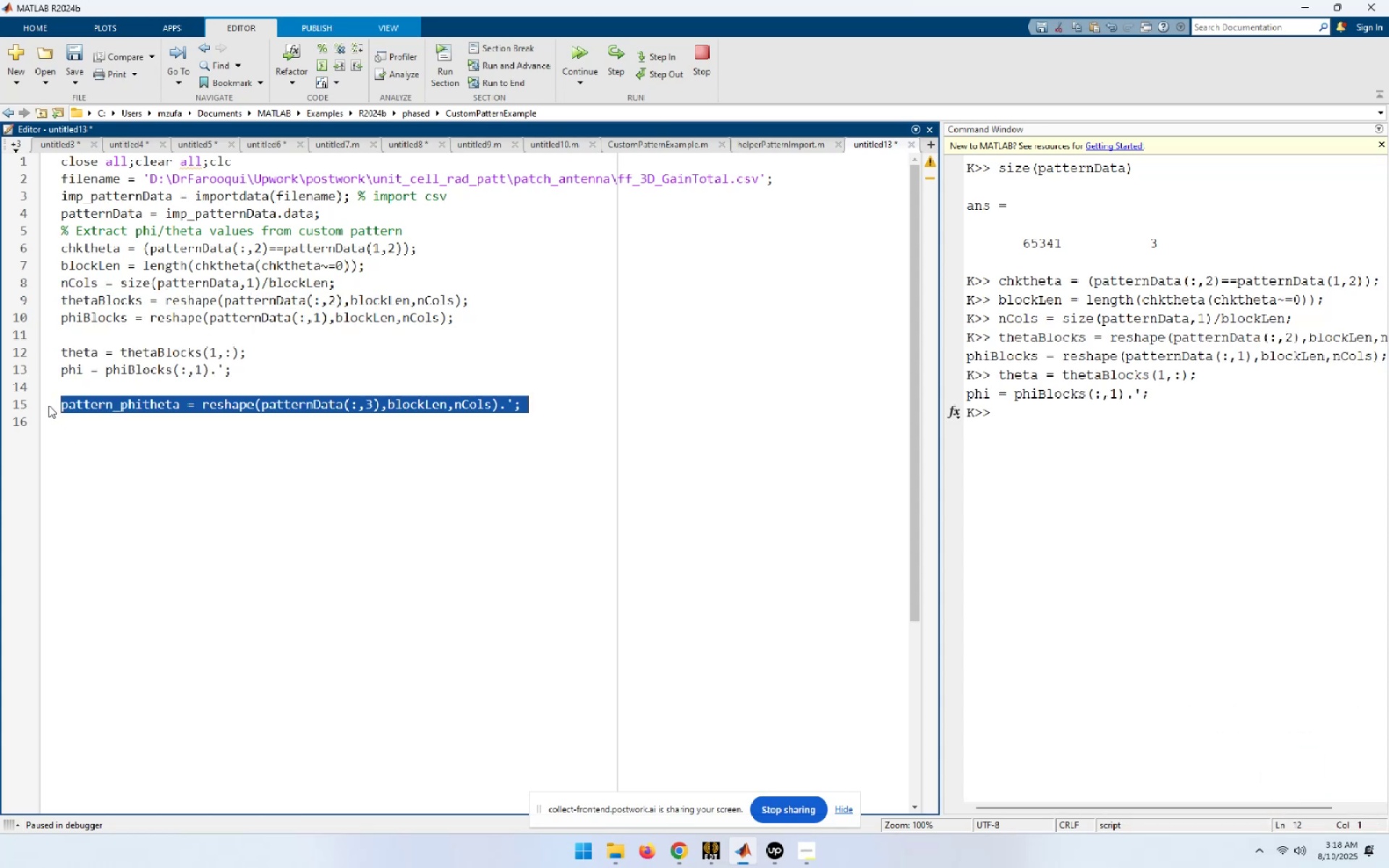 
key(F9)
 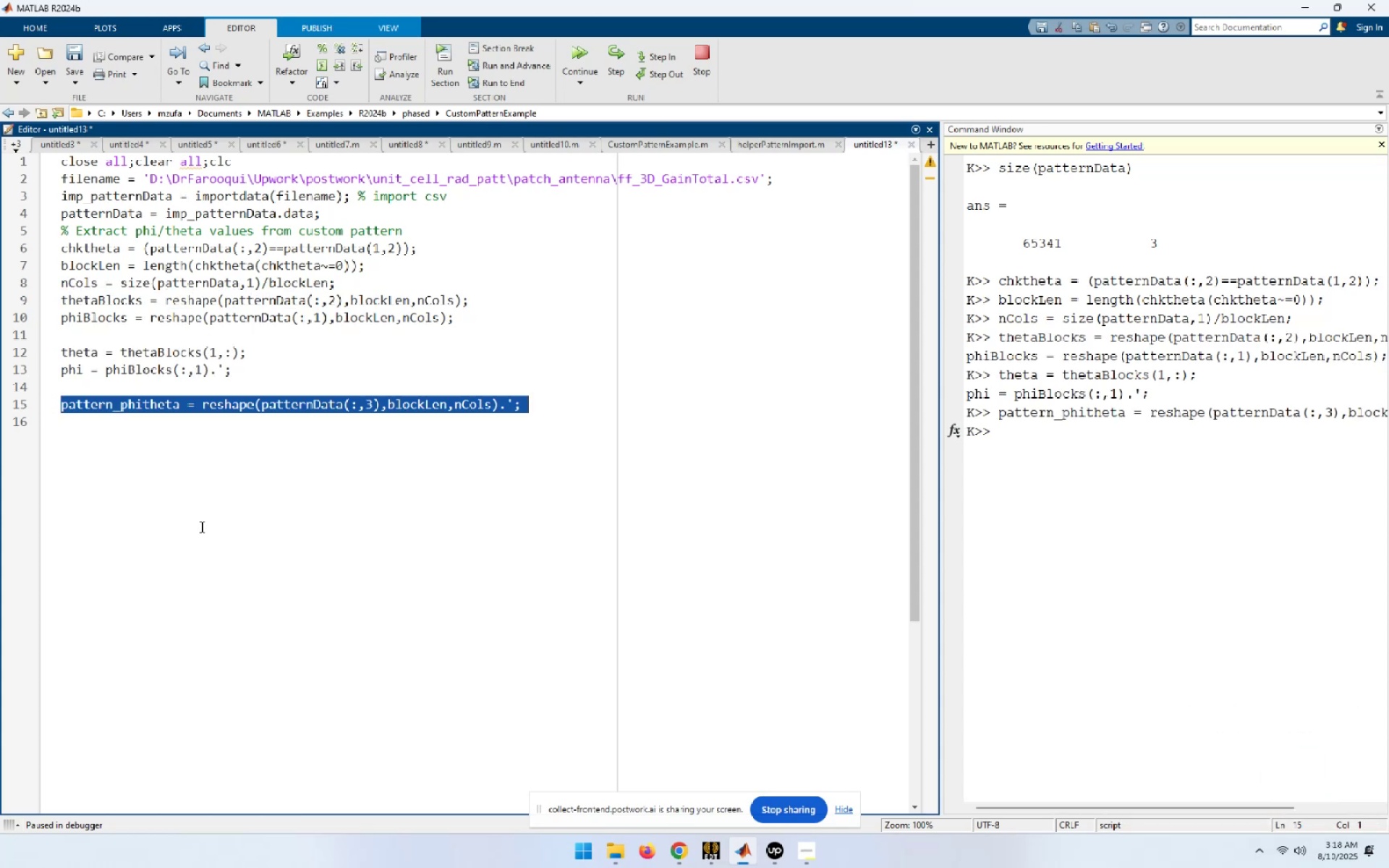 
left_click([200, 526])
 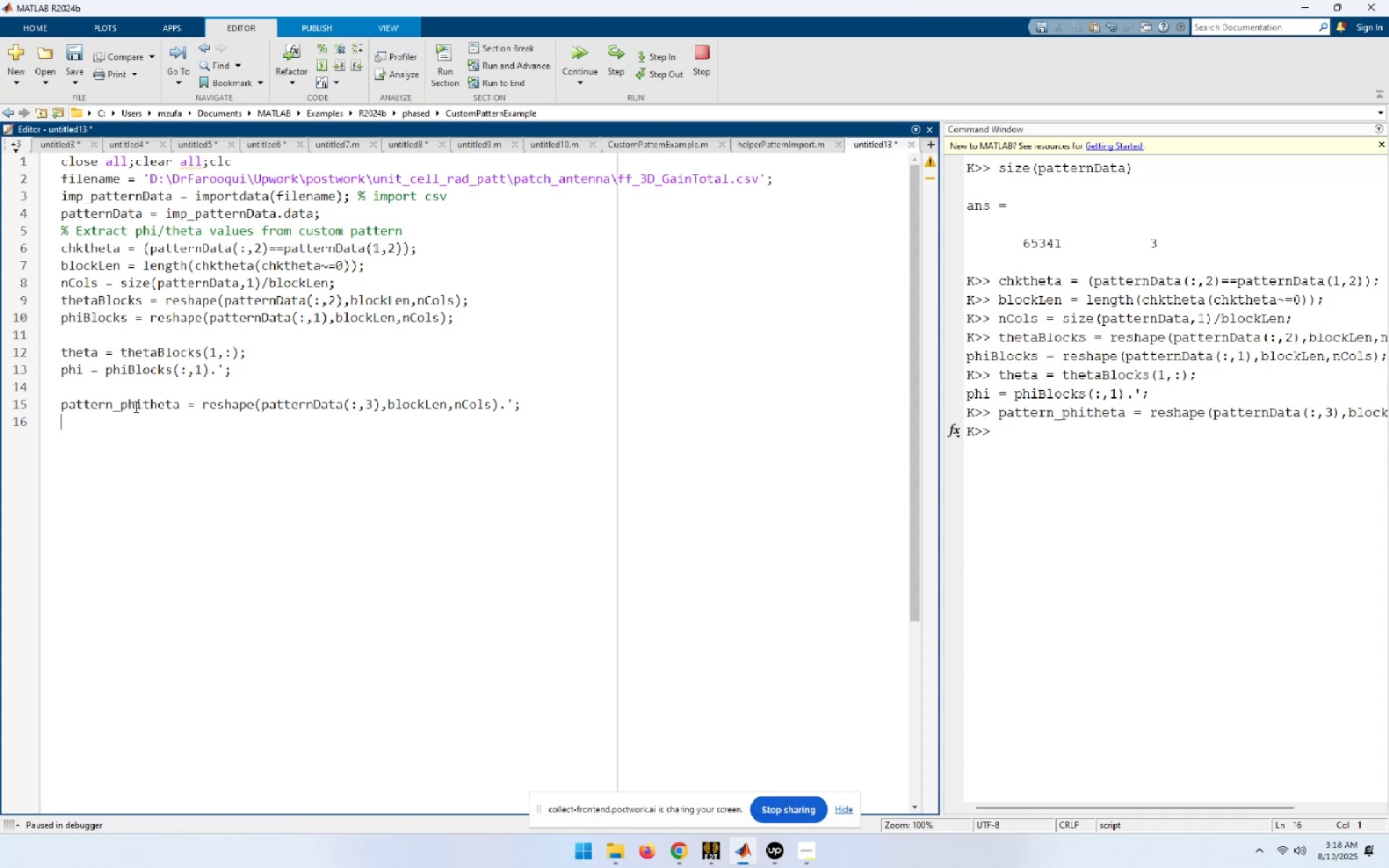 
left_click([39, 25])
 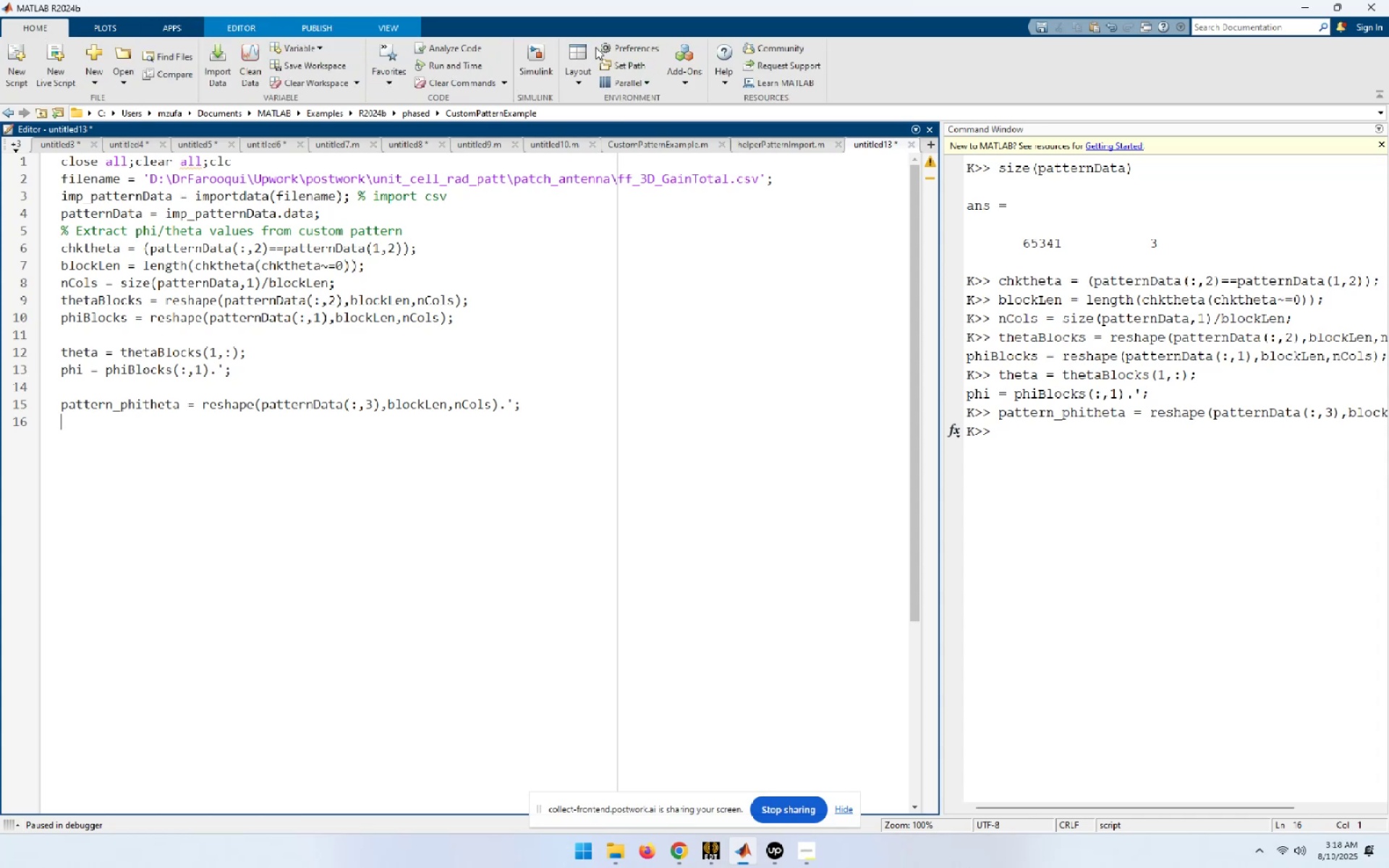 
left_click([612, 40])
 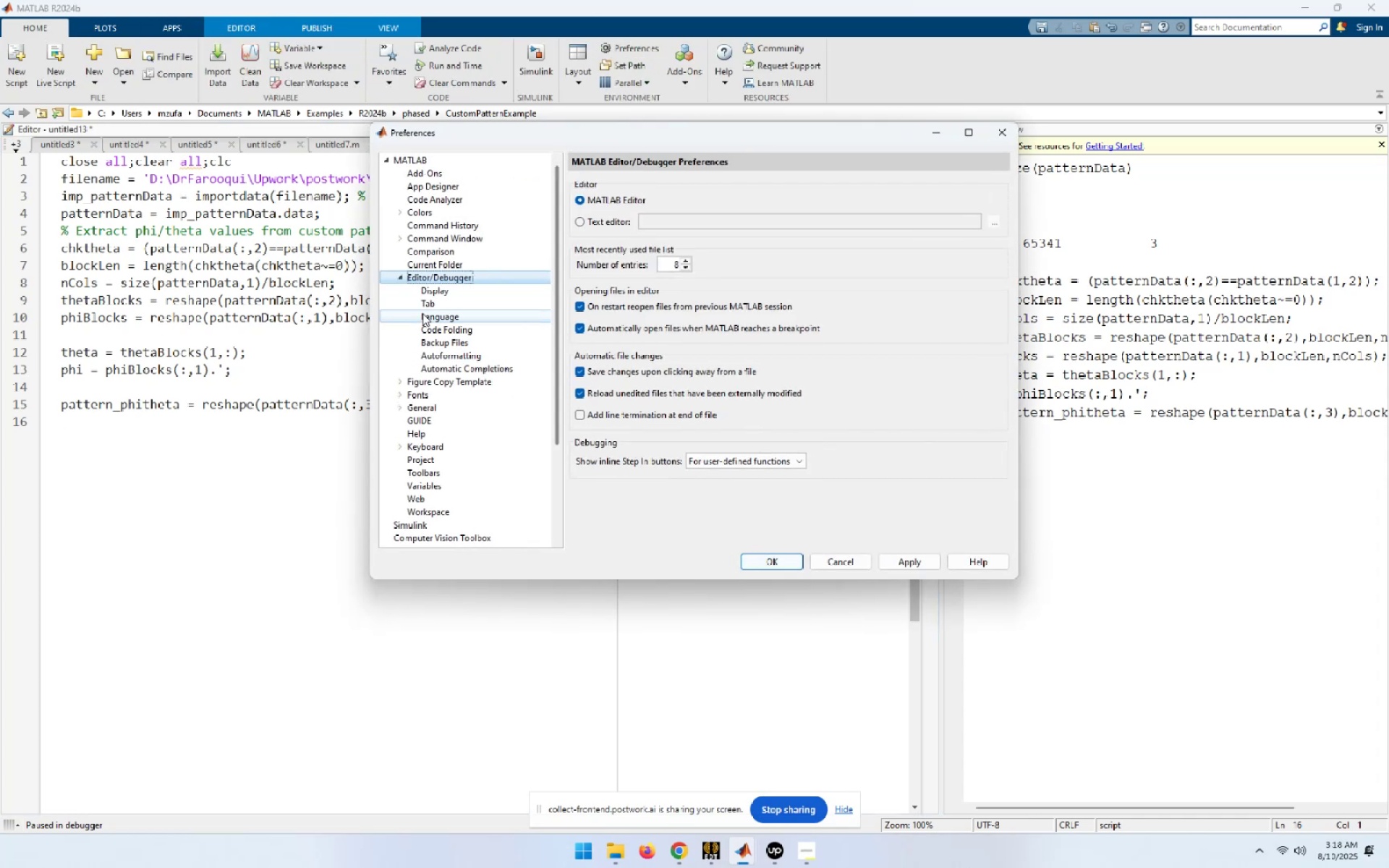 
left_click([429, 293])
 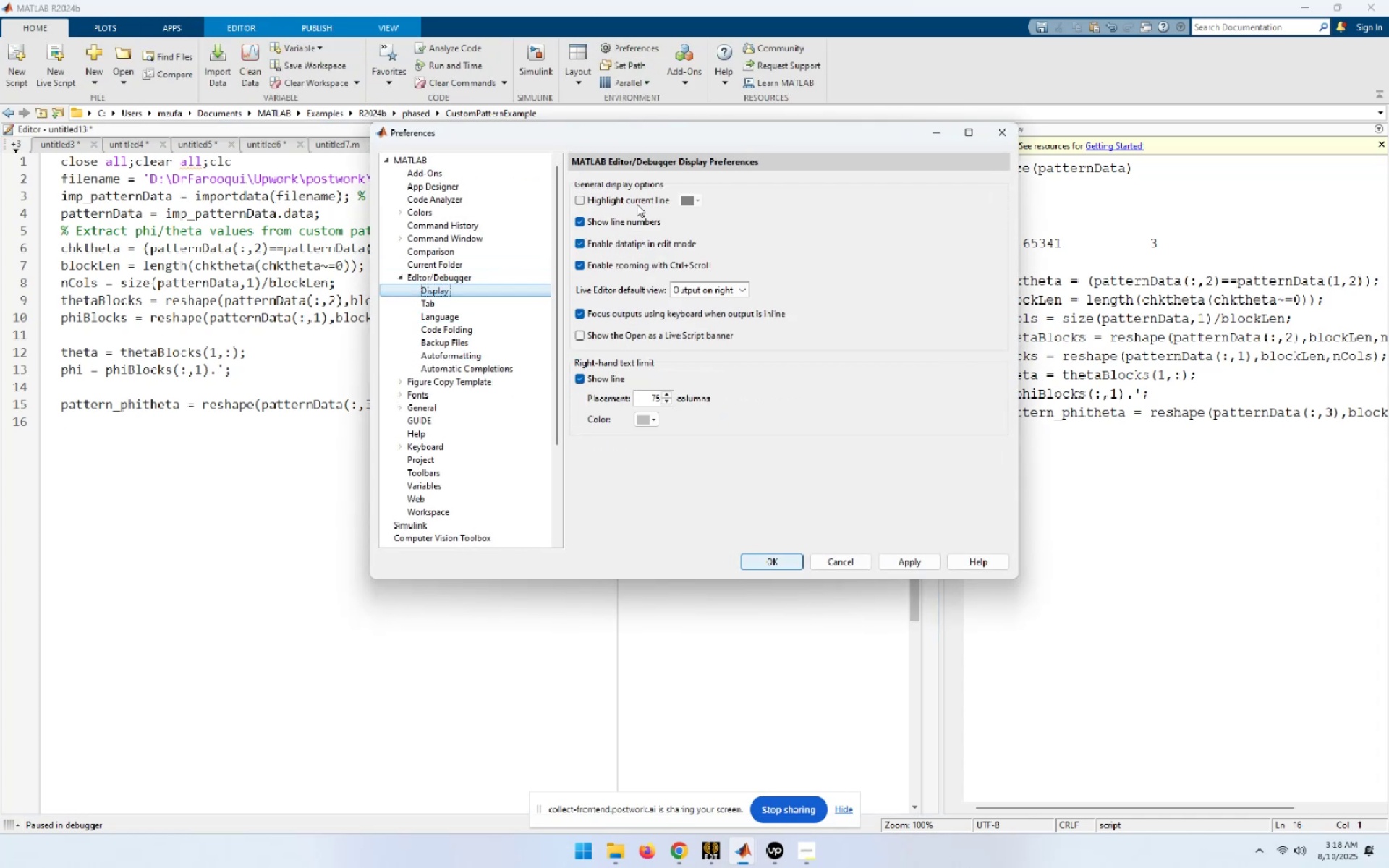 
left_click([922, 562])
 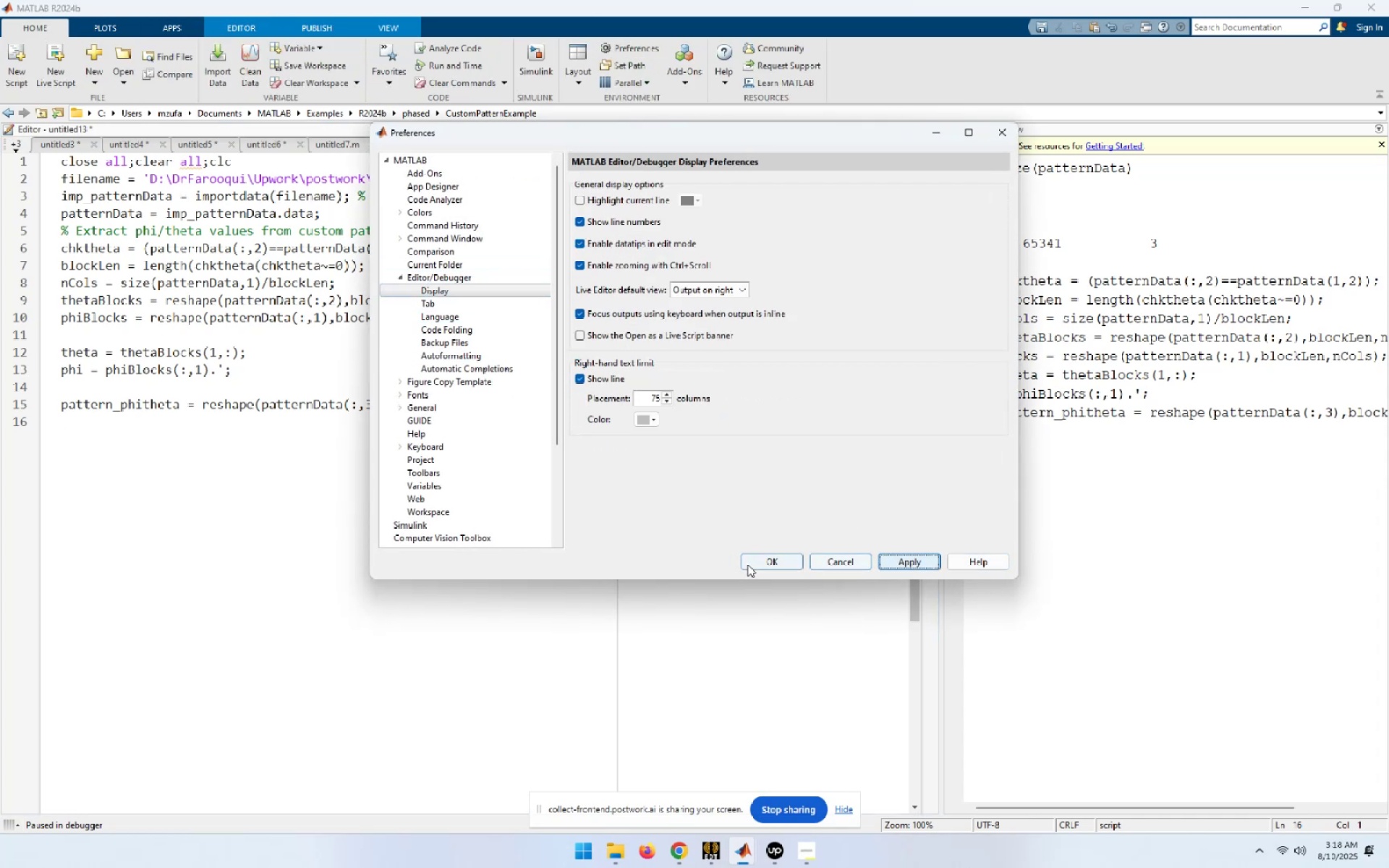 
double_click([747, 564])
 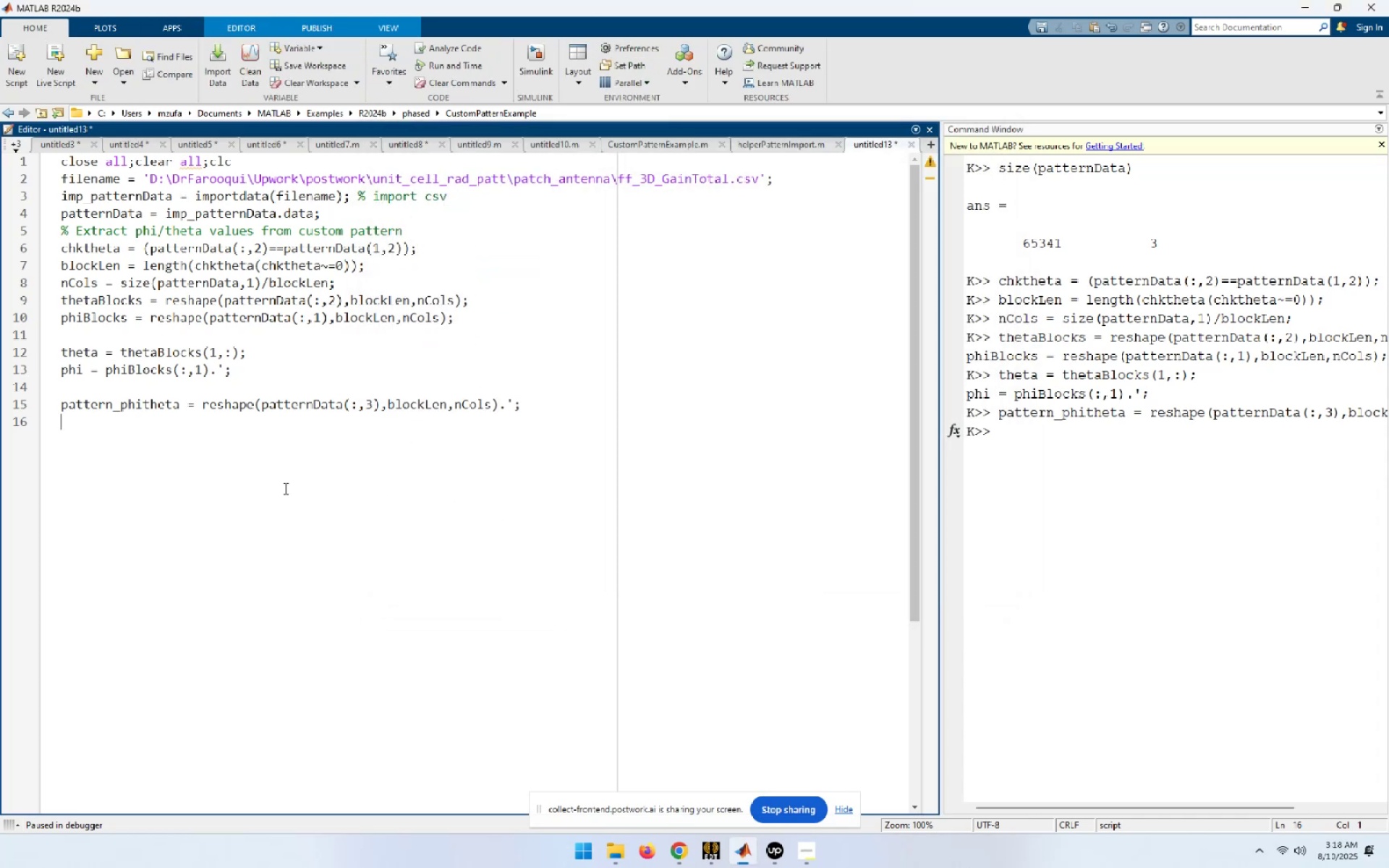 
left_click([284, 488])
 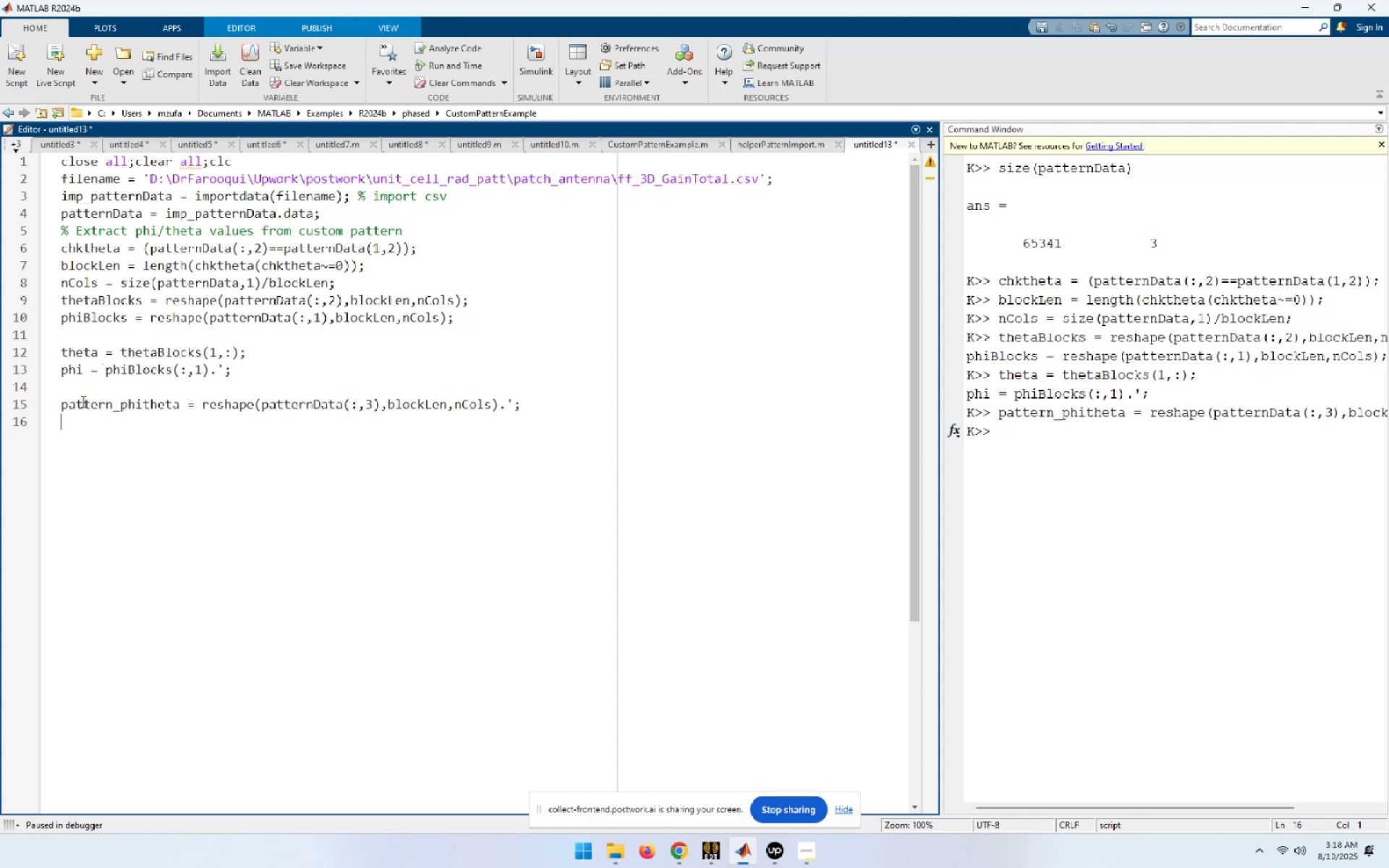 
left_click([99, 404])
 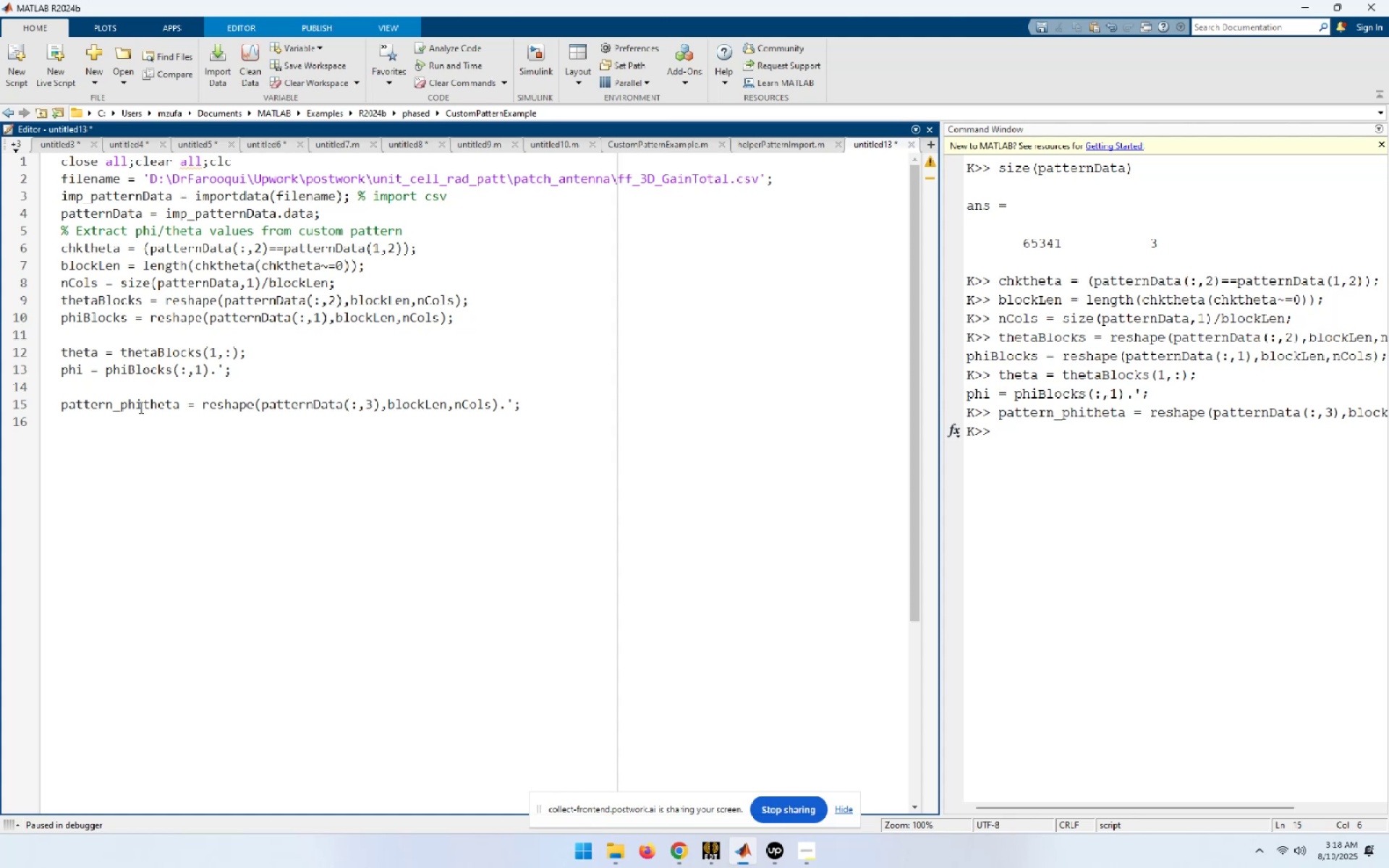 
double_click([140, 404])
 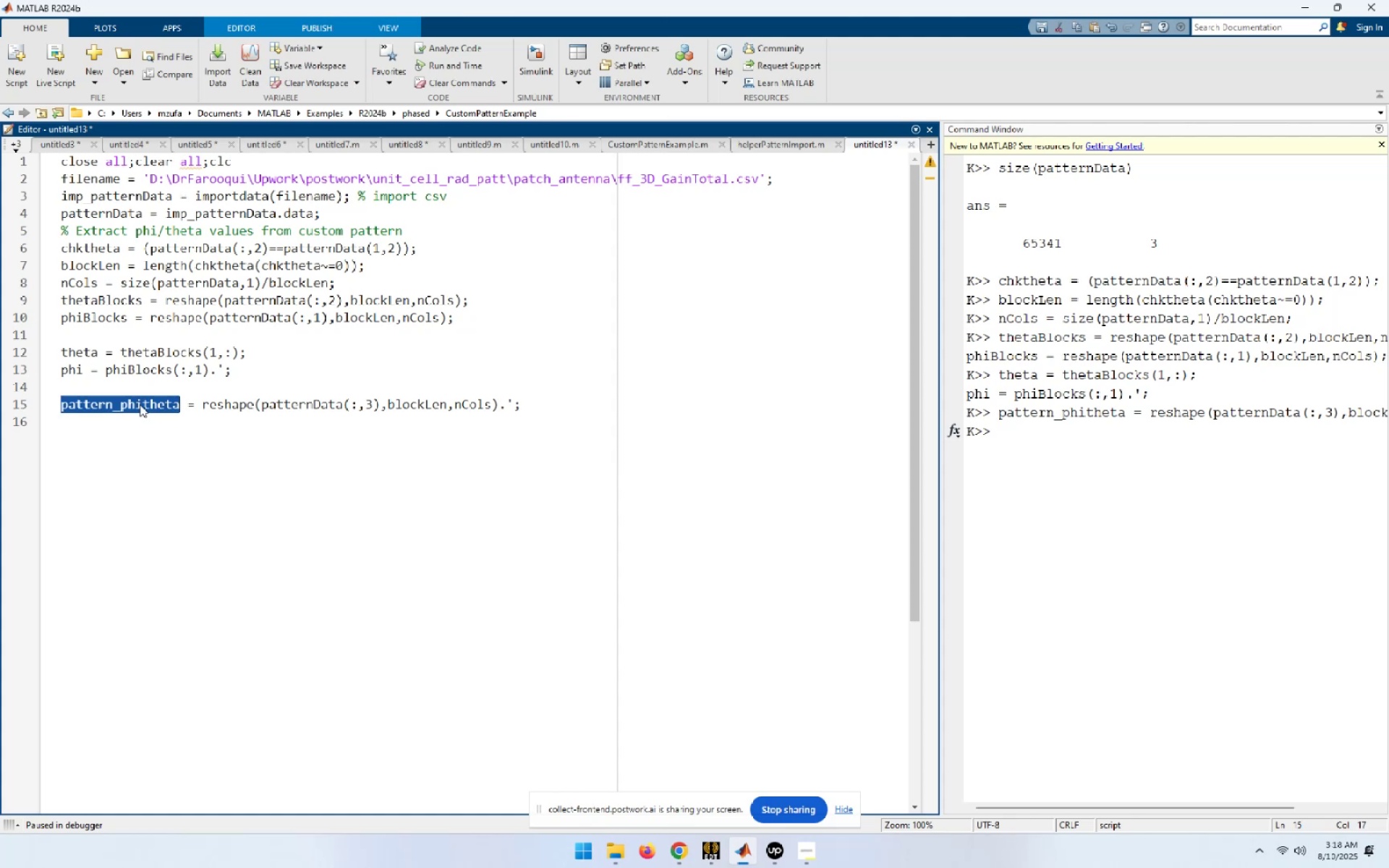 
key(Control+C)
 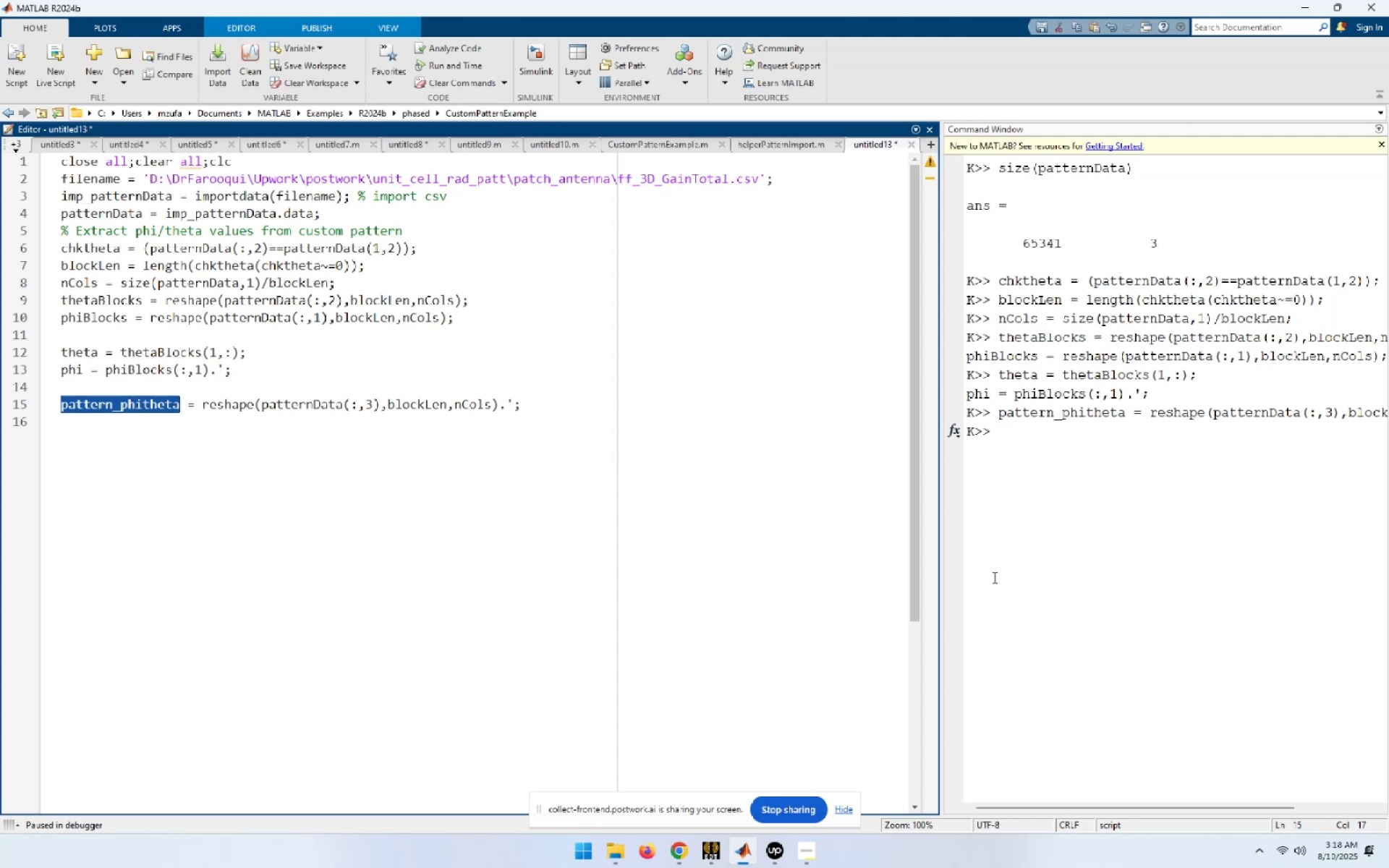 
left_click([996, 575])
 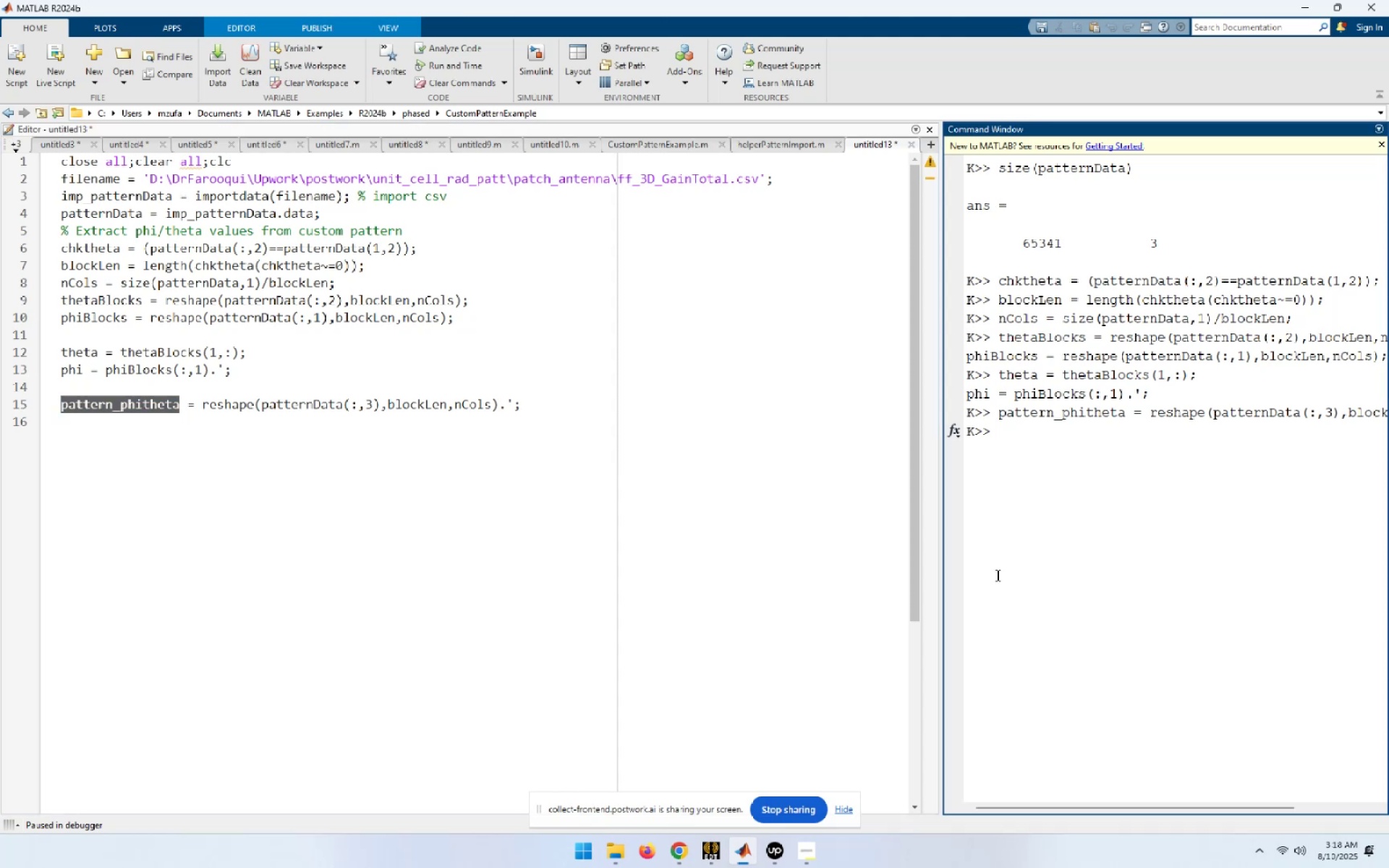 
type(size()
 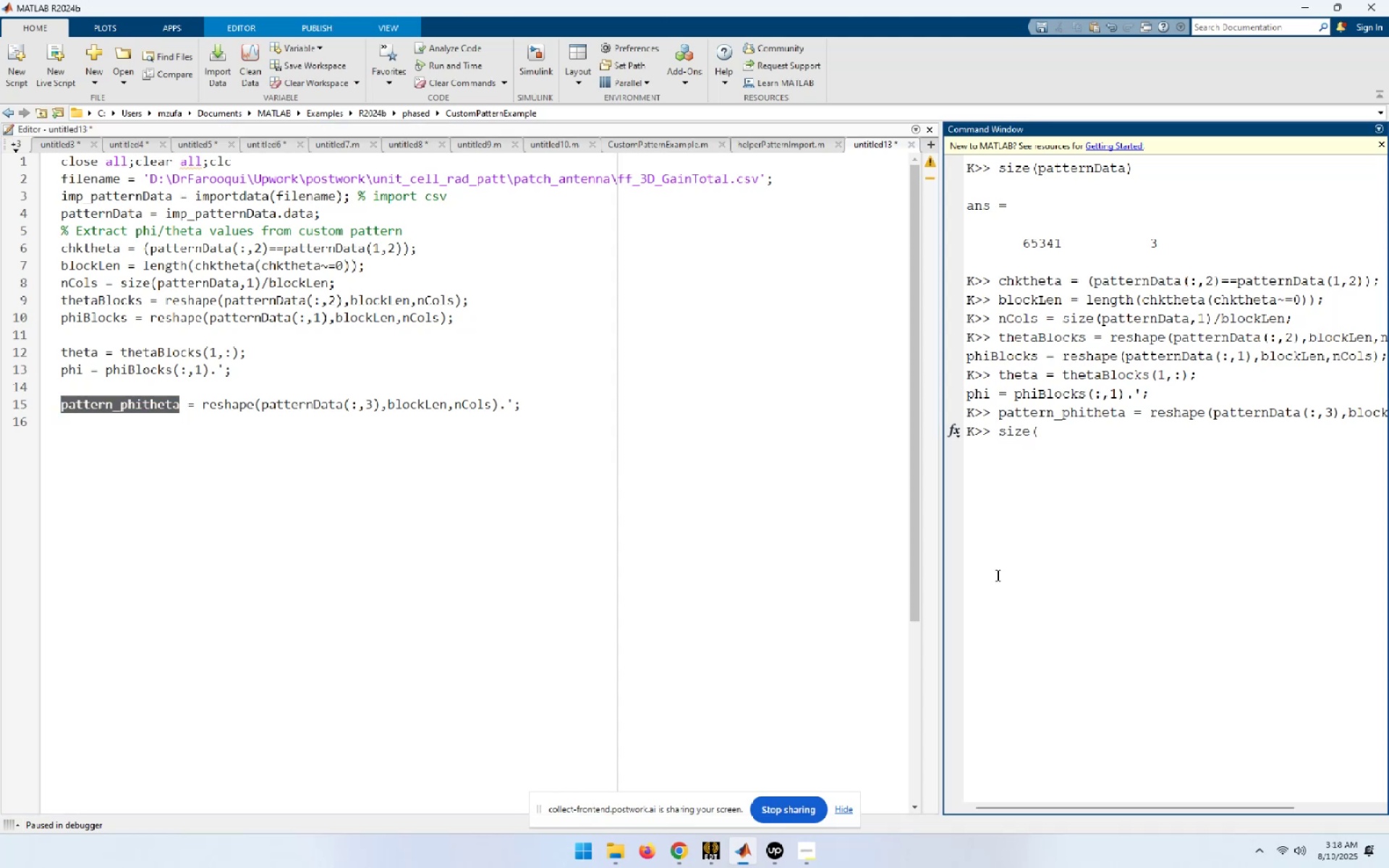 
key(Control+V)
 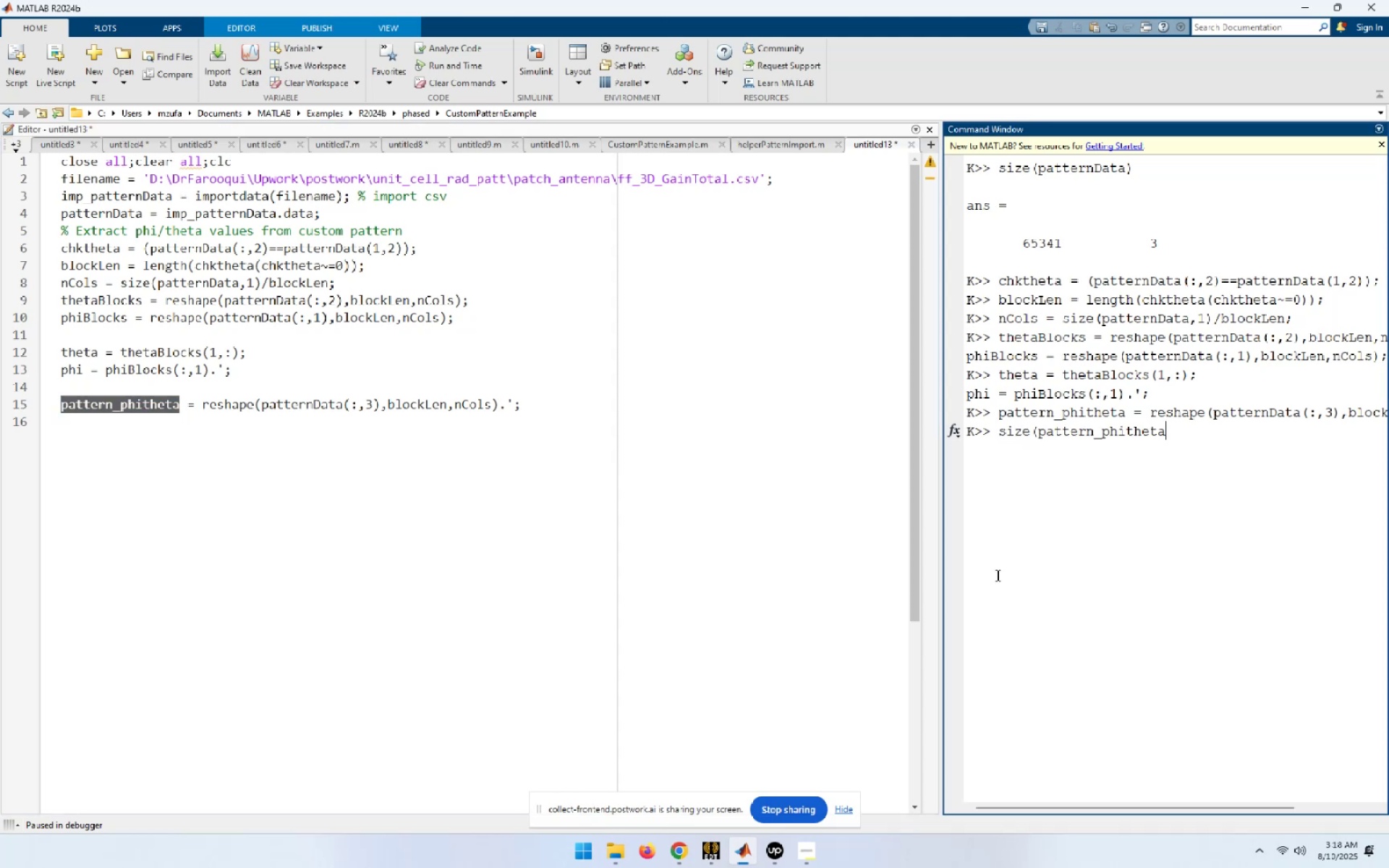 
key(Shift+ShiftLeft)
 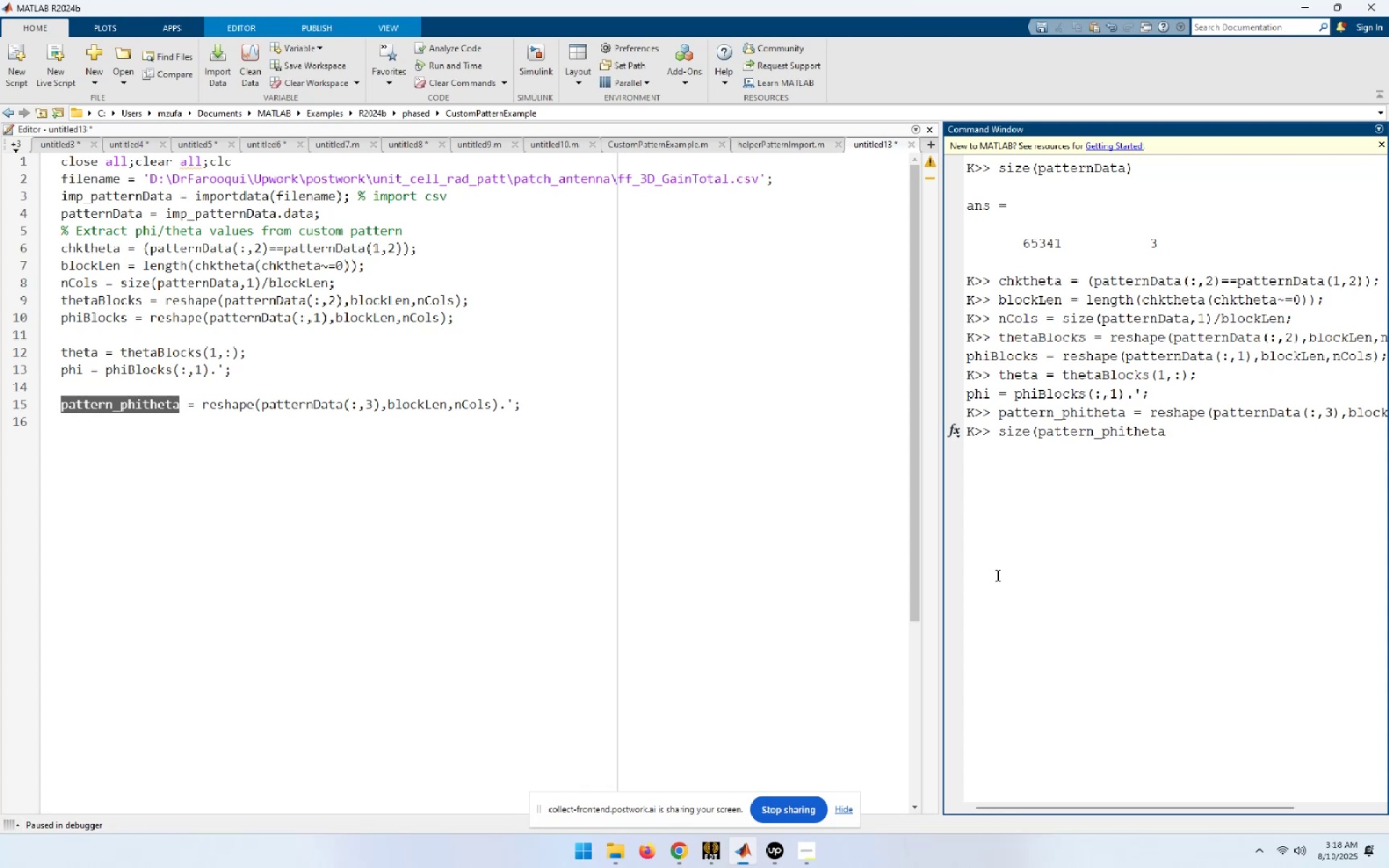 
key(Shift+0)
 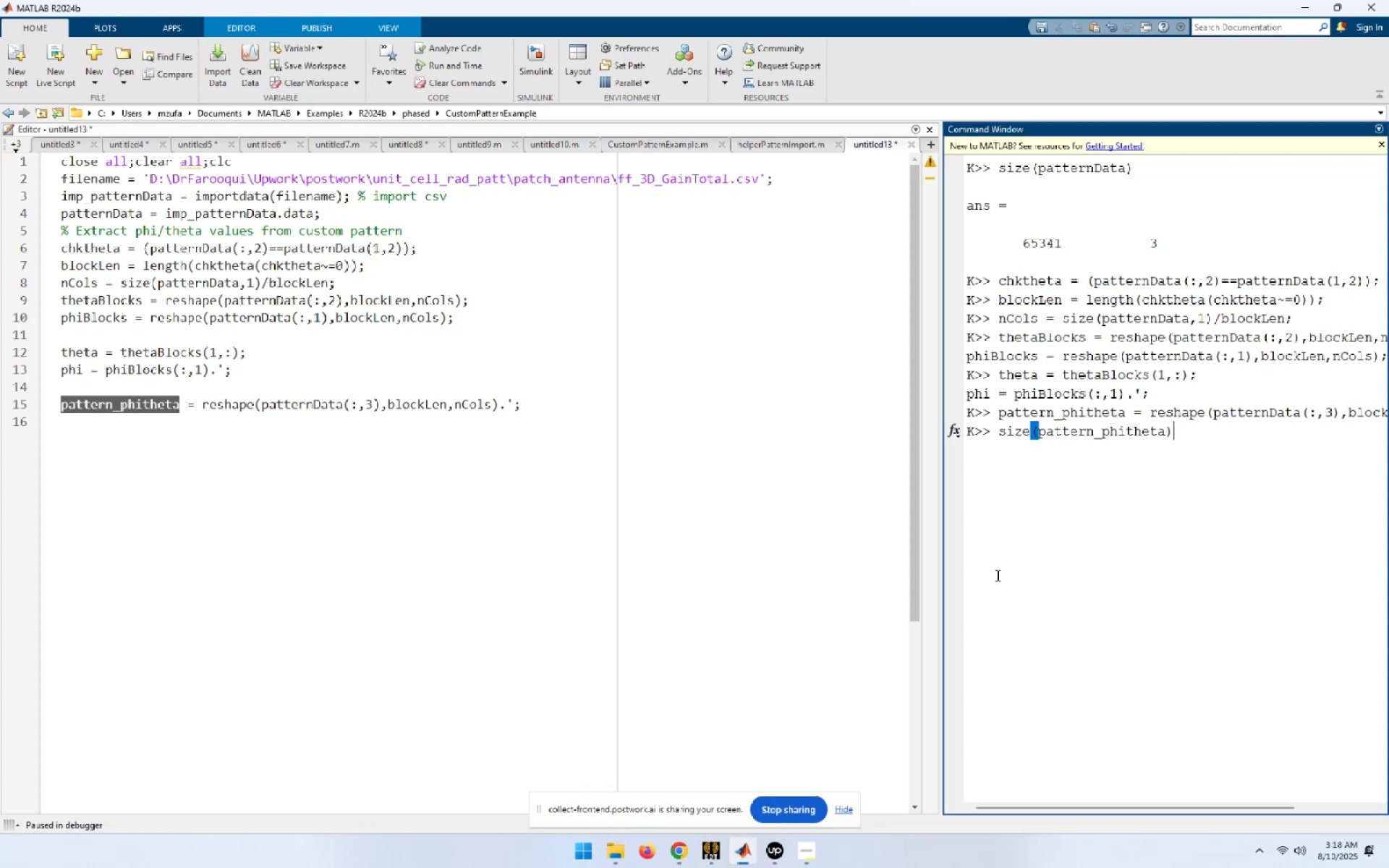 
key(Enter)
 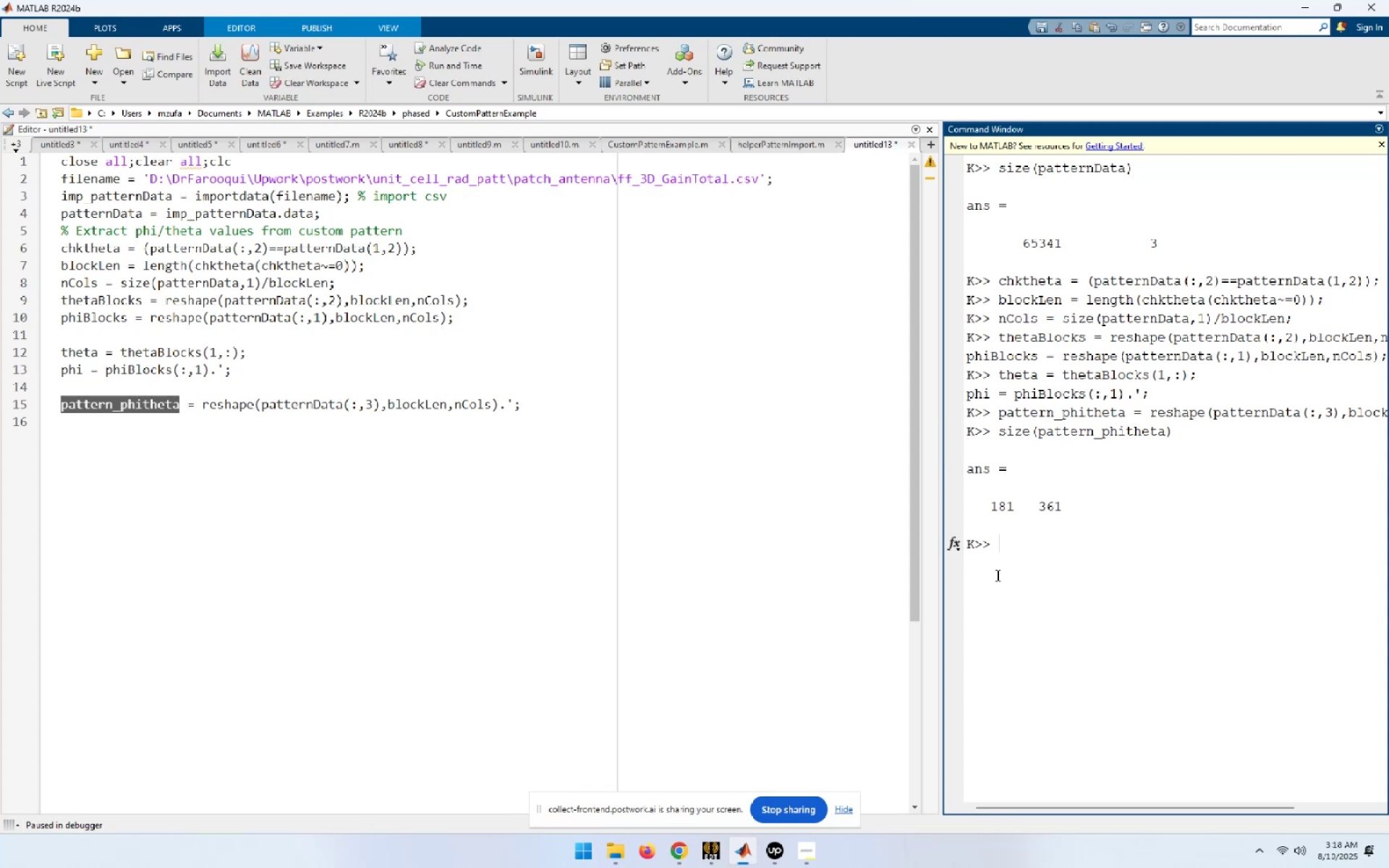 
wait(5.94)
 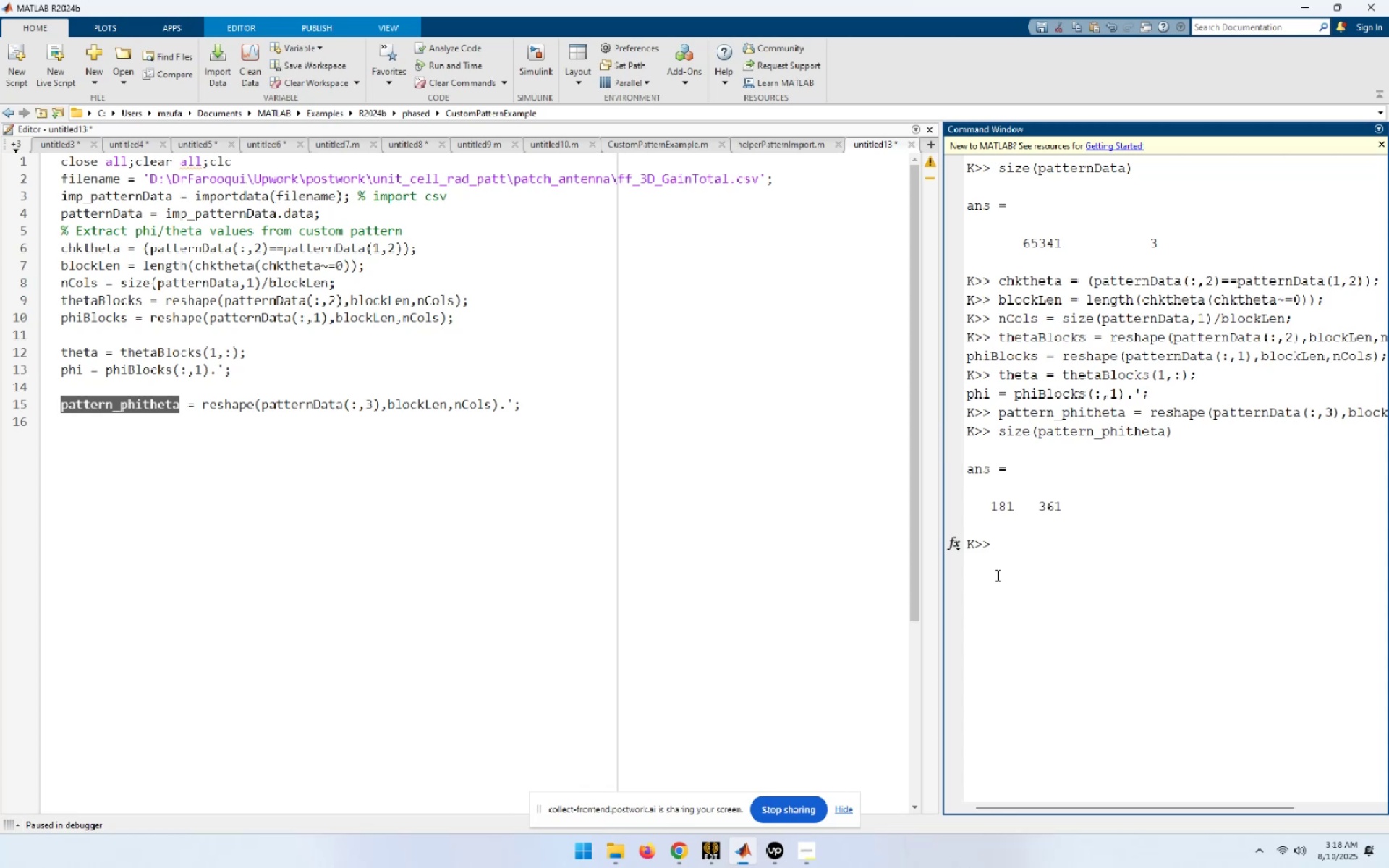 
left_click([784, 139])
 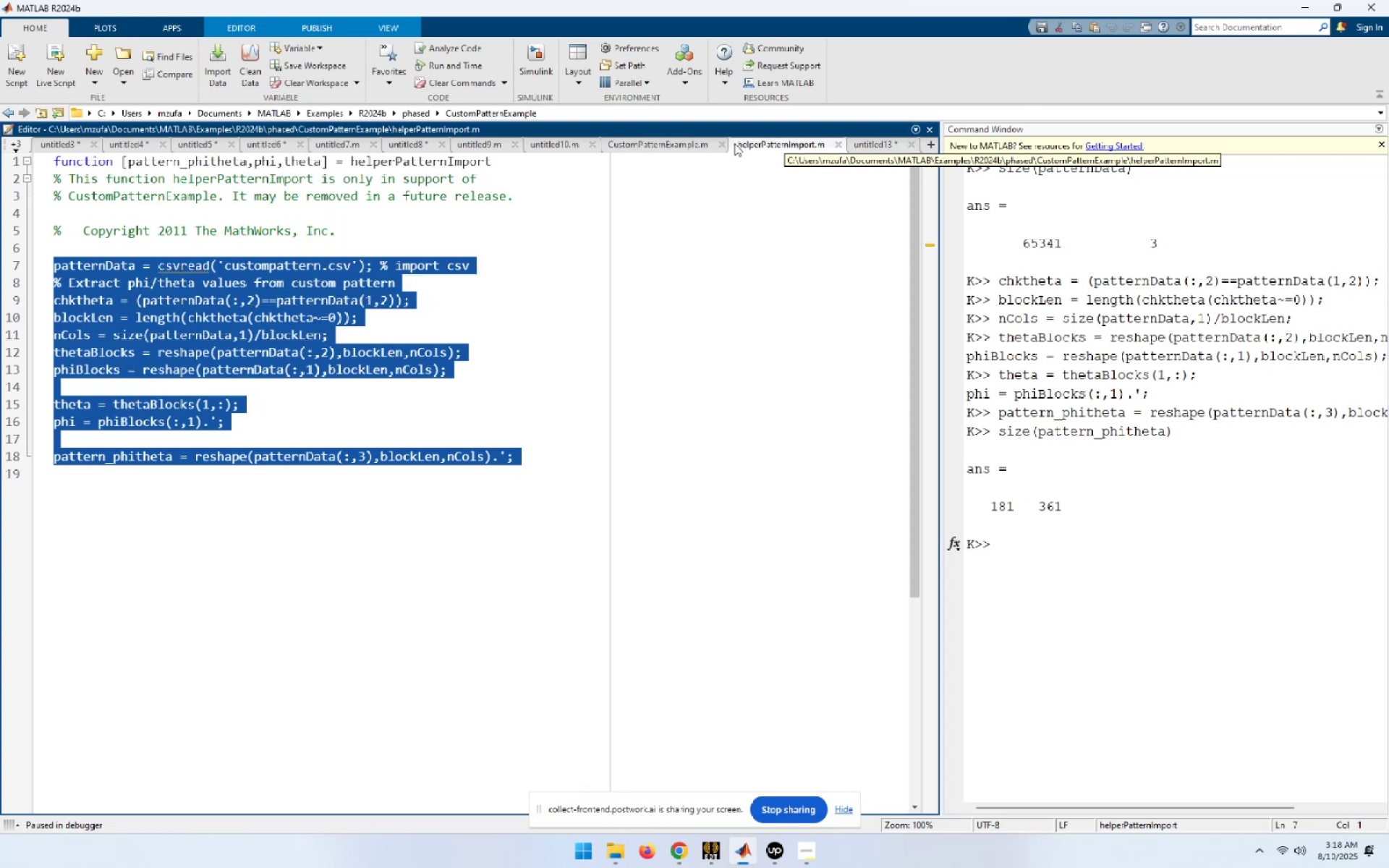 
left_click([692, 142])
 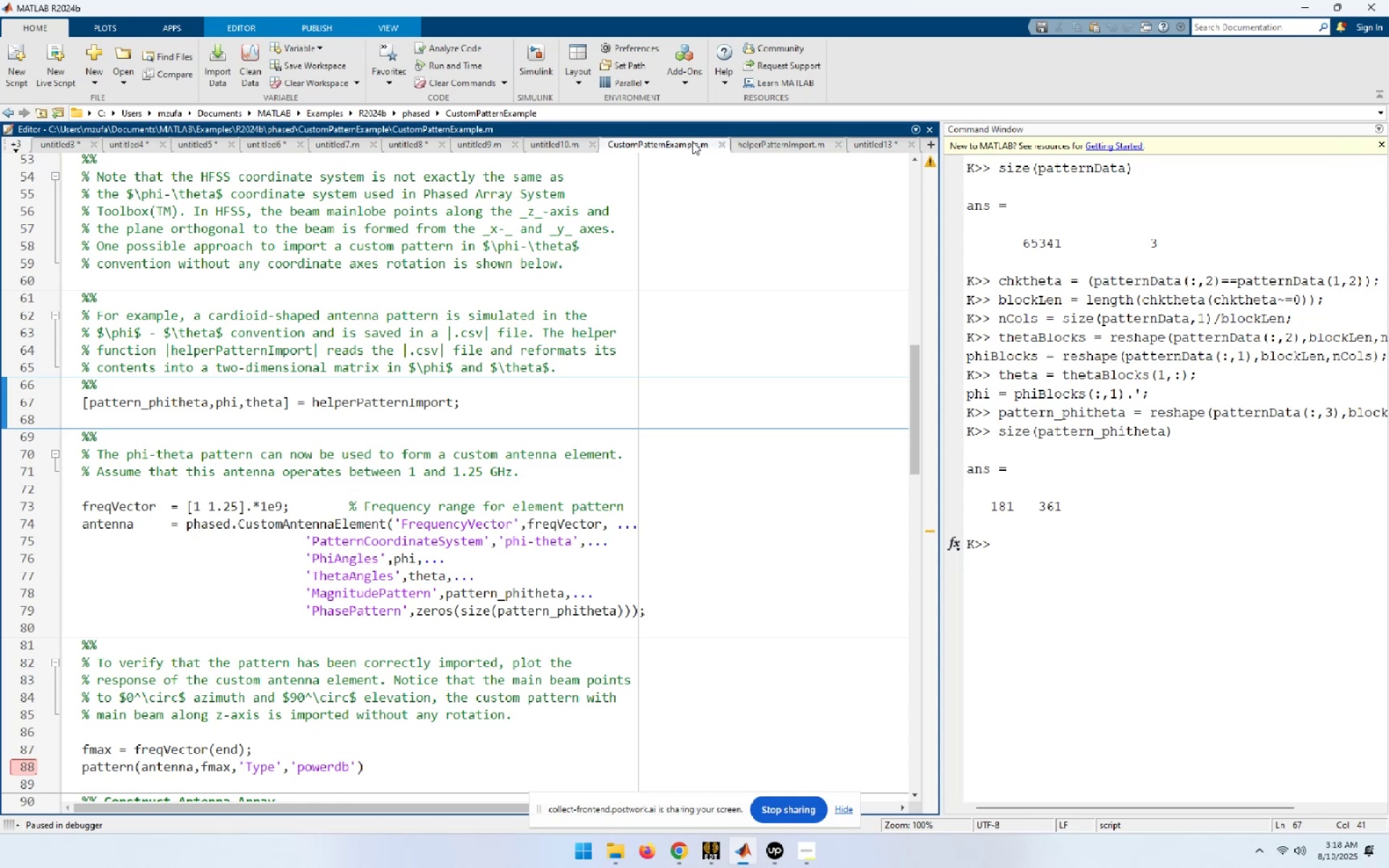 
wait(13.5)
 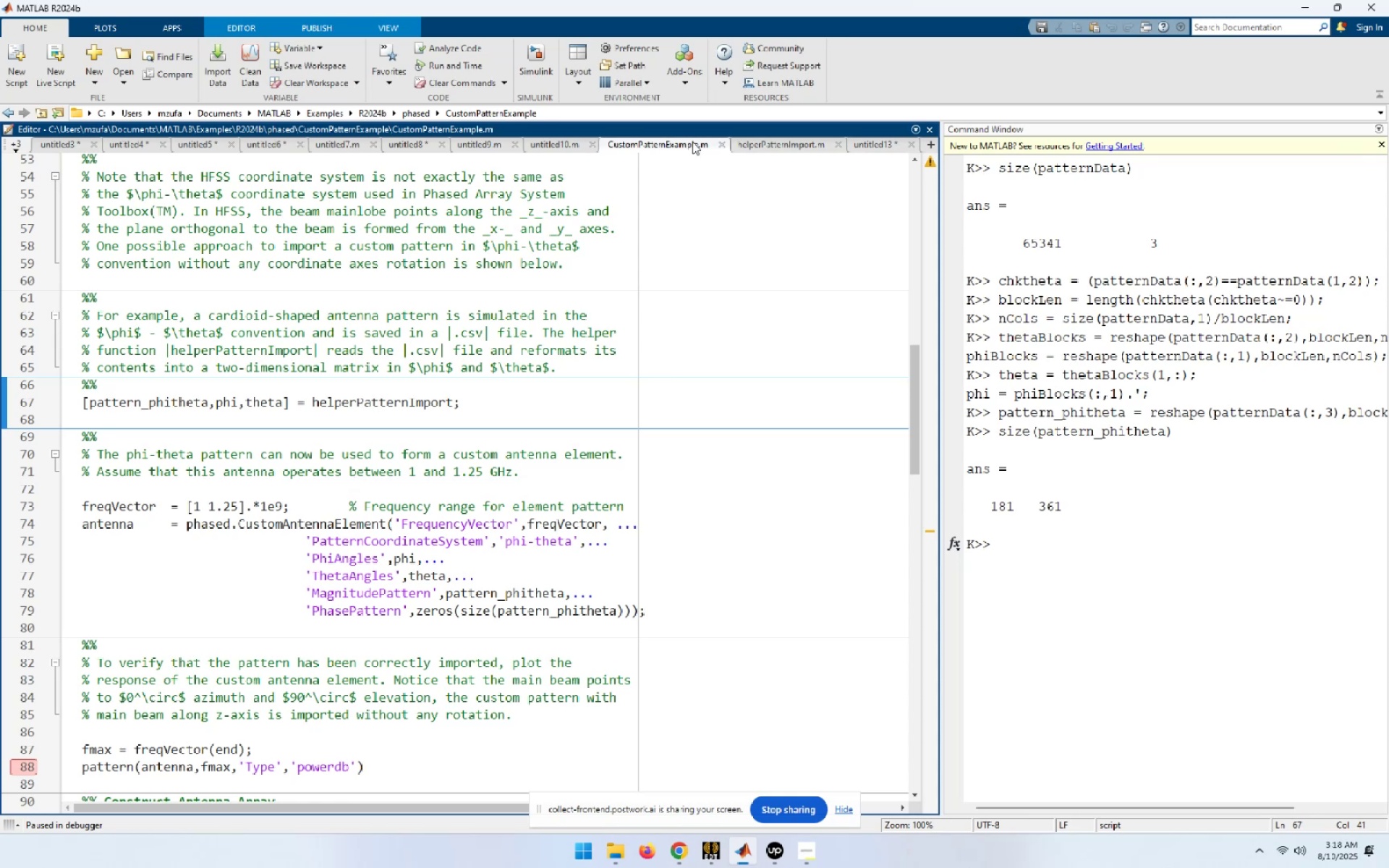 
key(Control+C)
 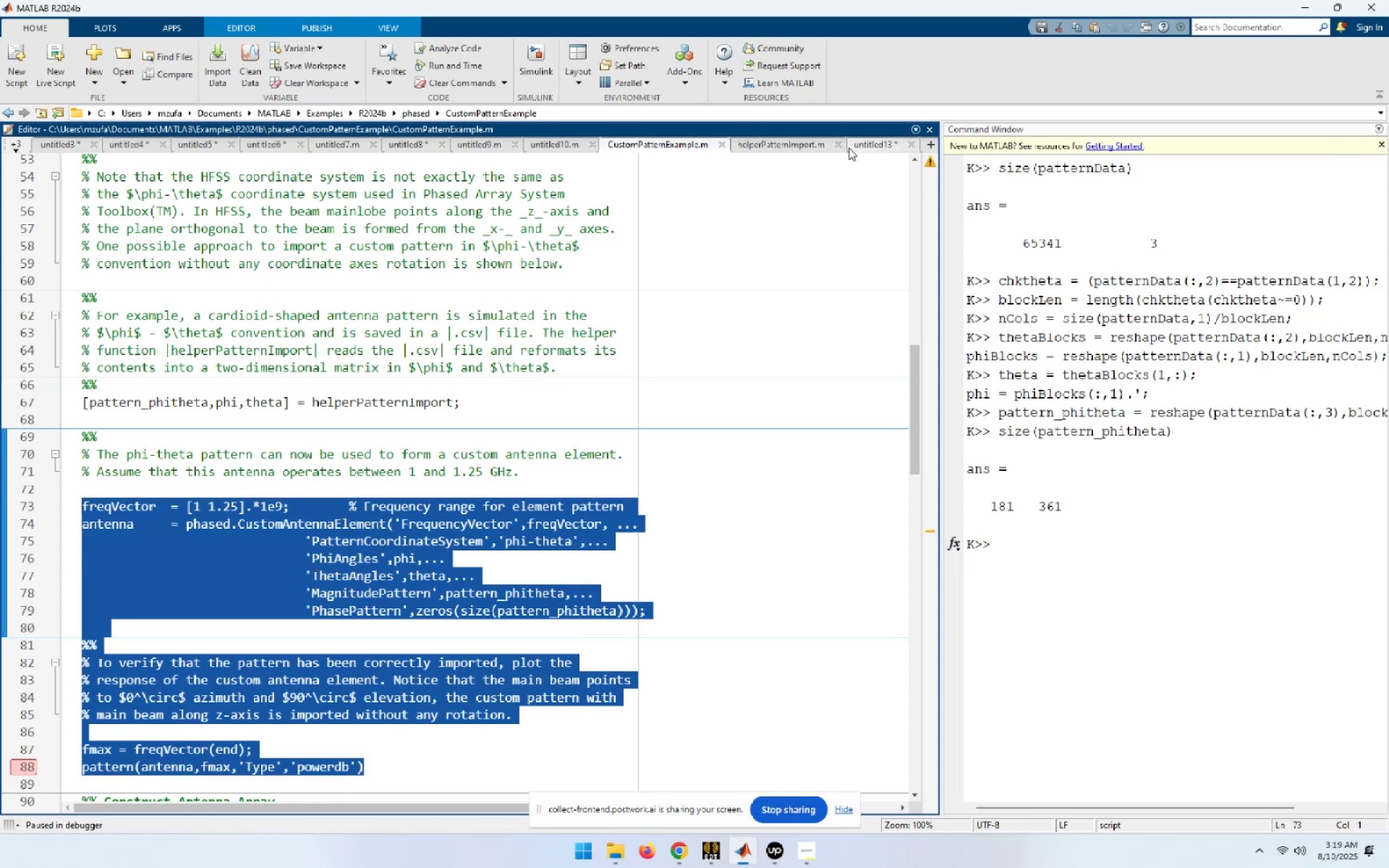 
left_click([869, 146])
 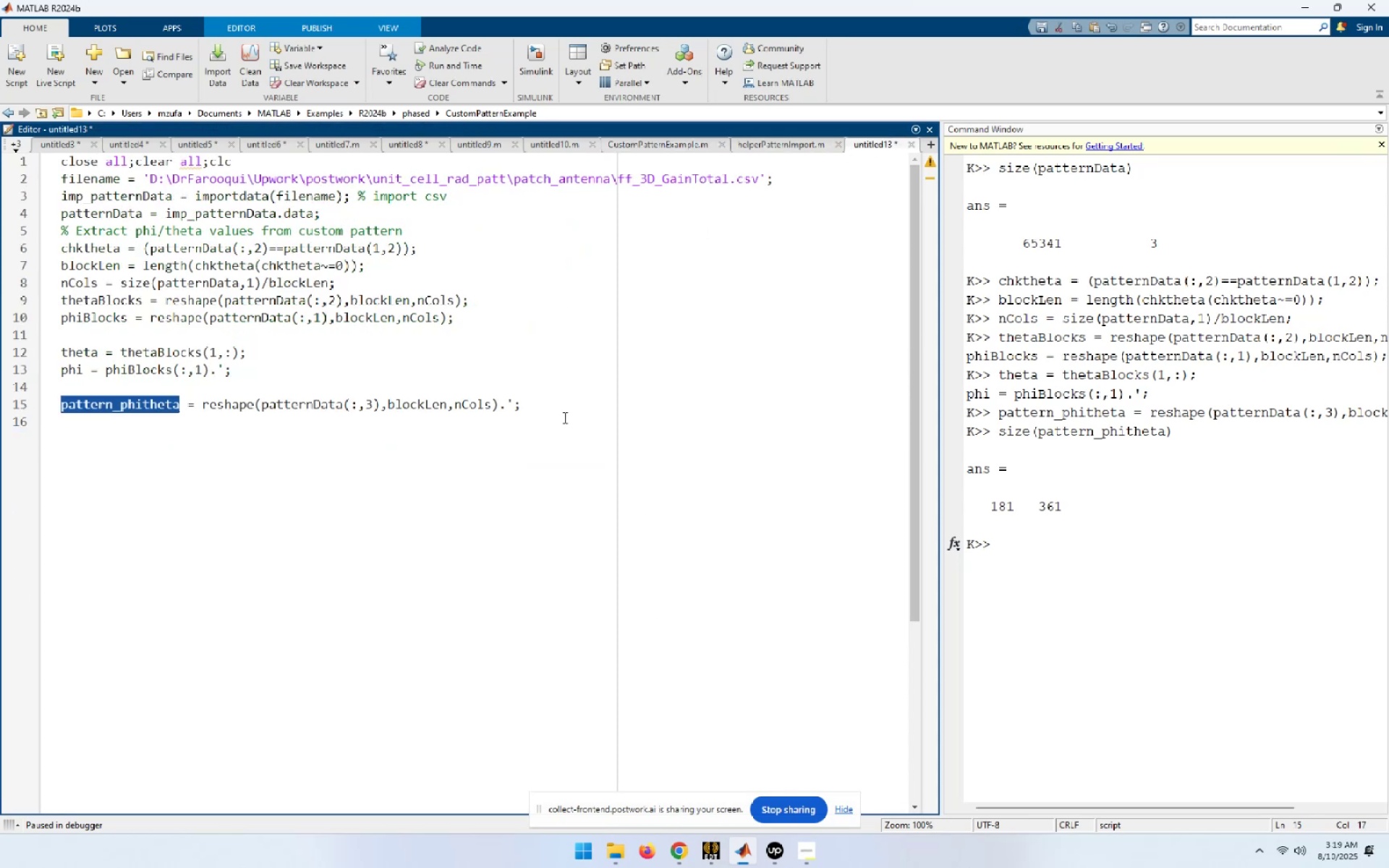 
left_click([546, 412])
 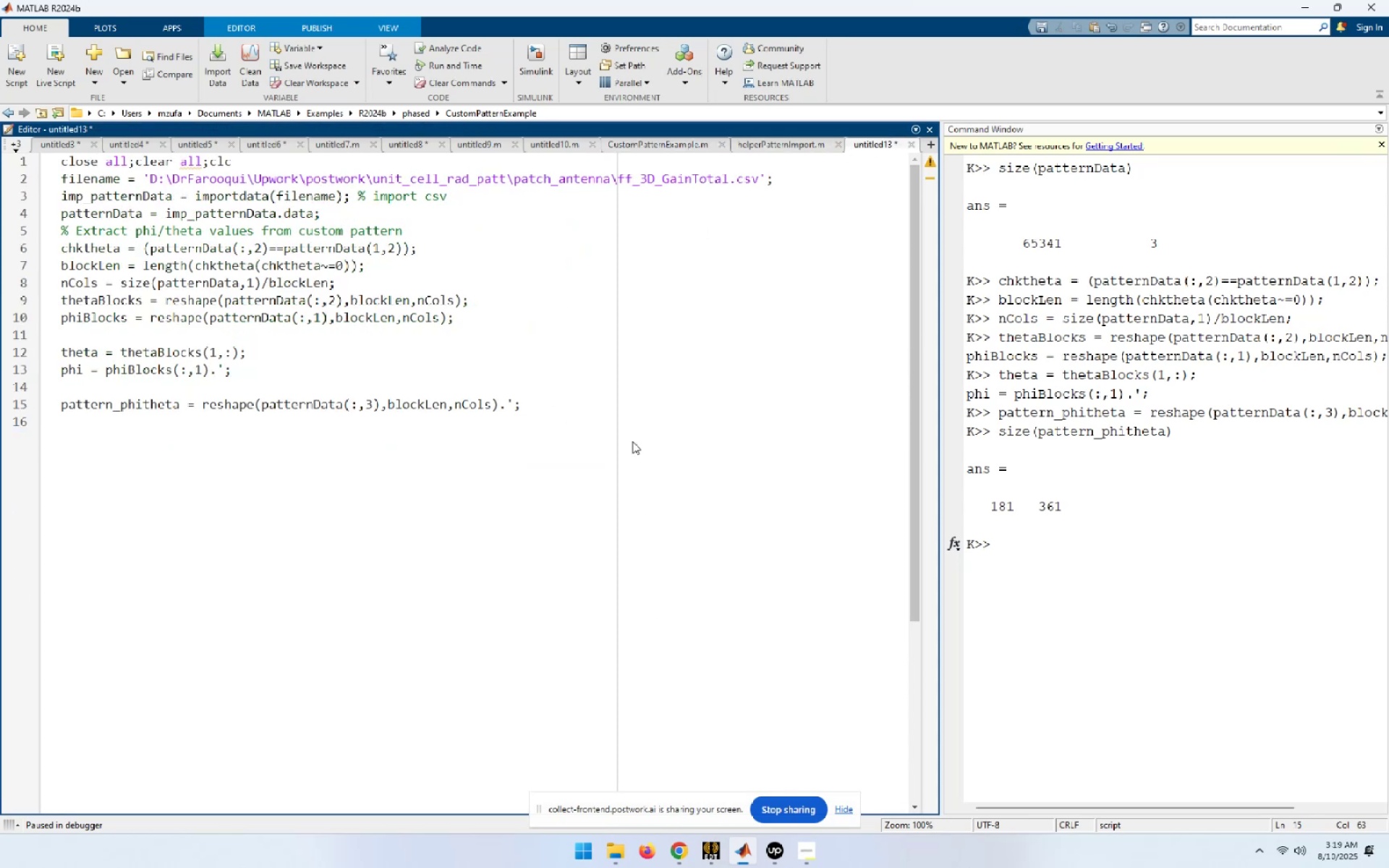 
key(NumpadEnter)
 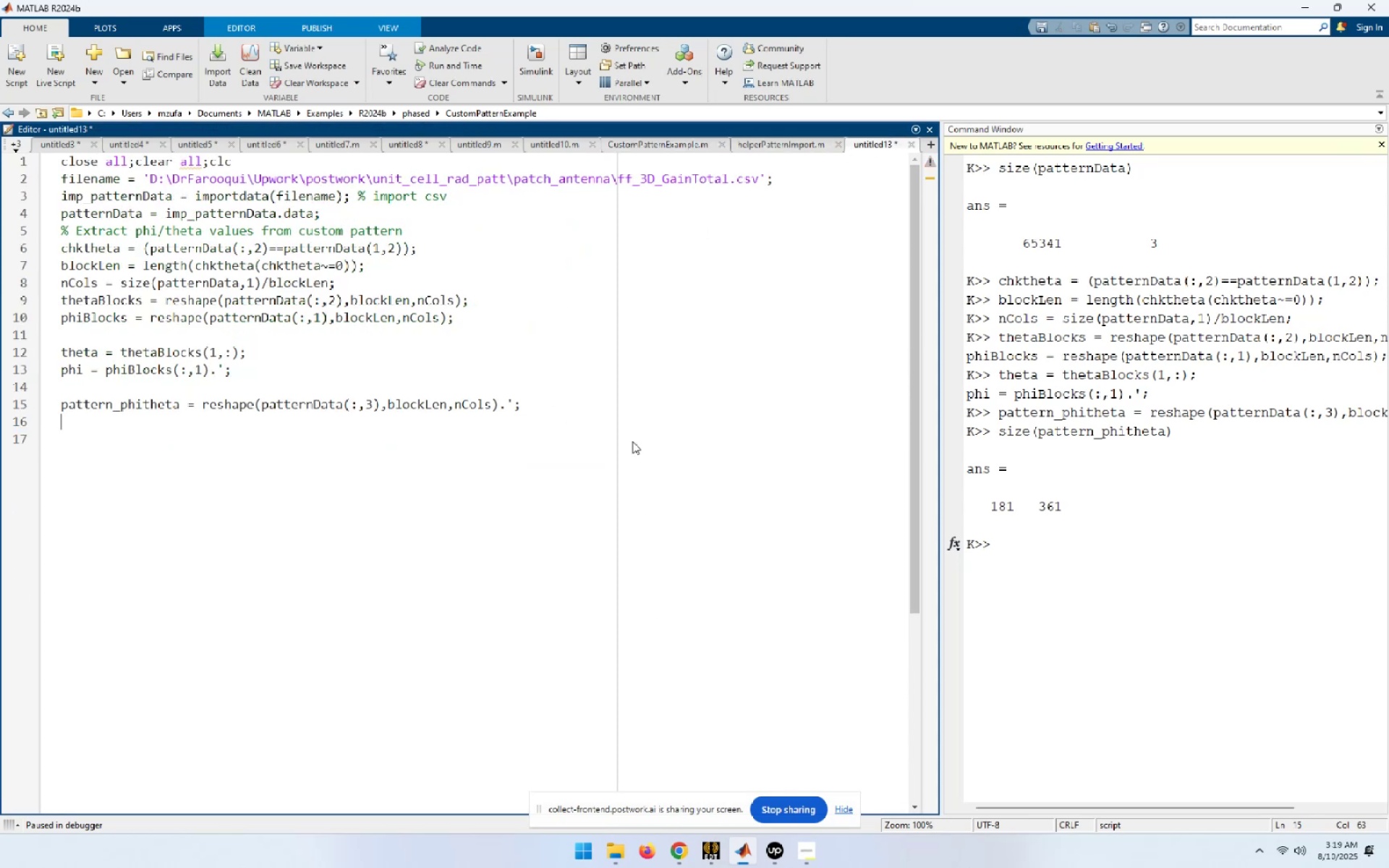 
key(NumpadEnter)
 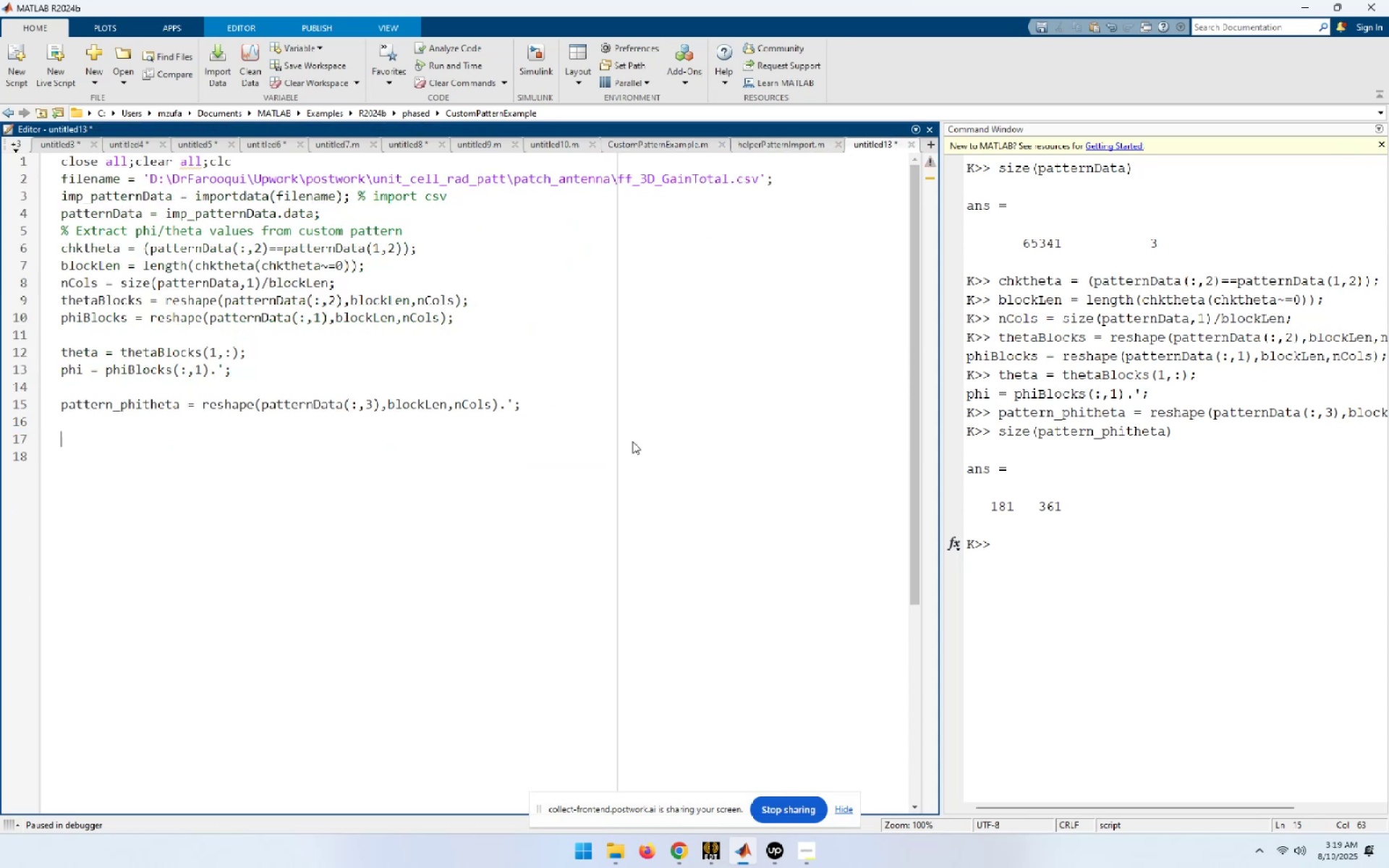 
key(Control+ControlLeft)
 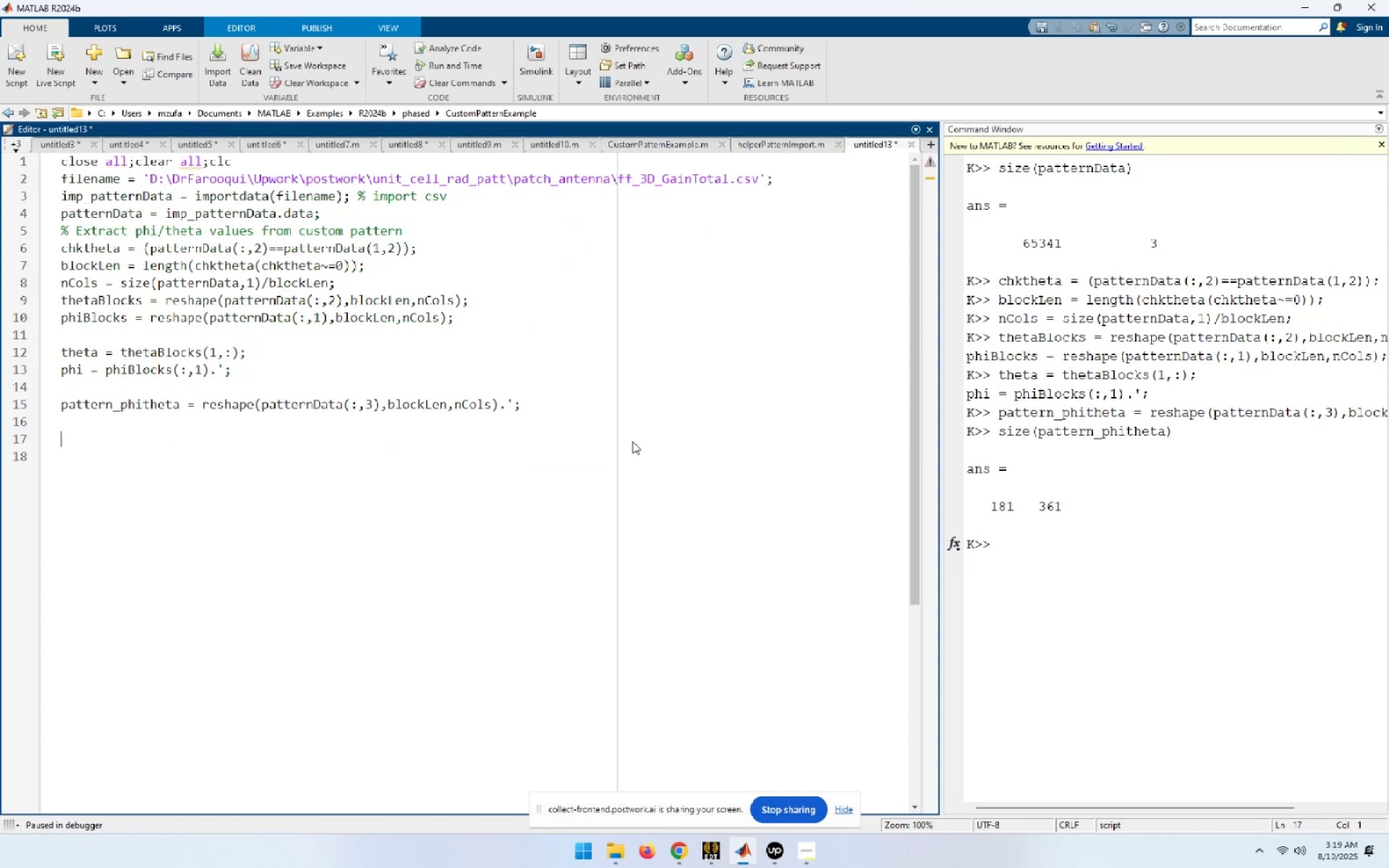 
key(Control+V)
 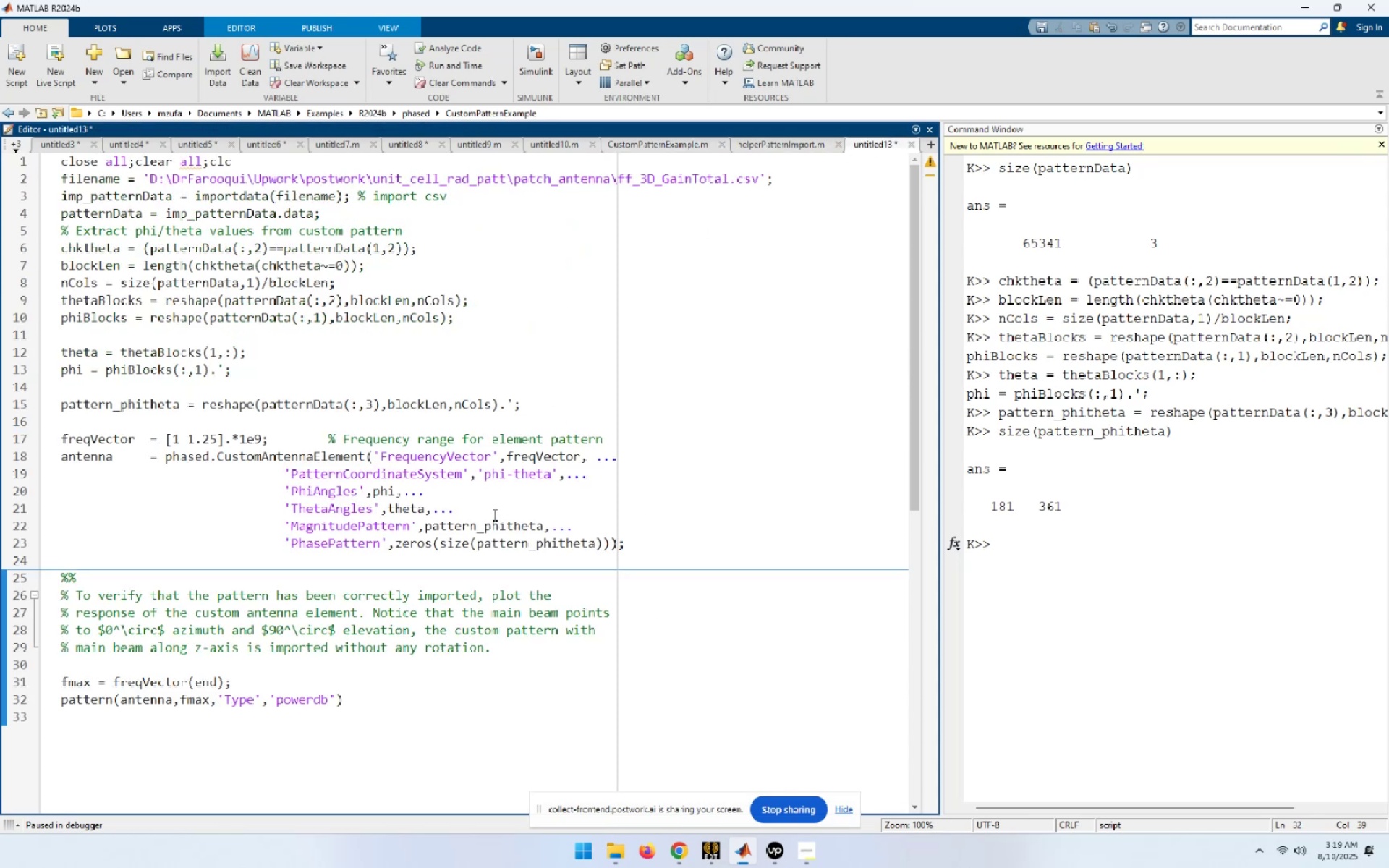 
double_click([490, 527])
 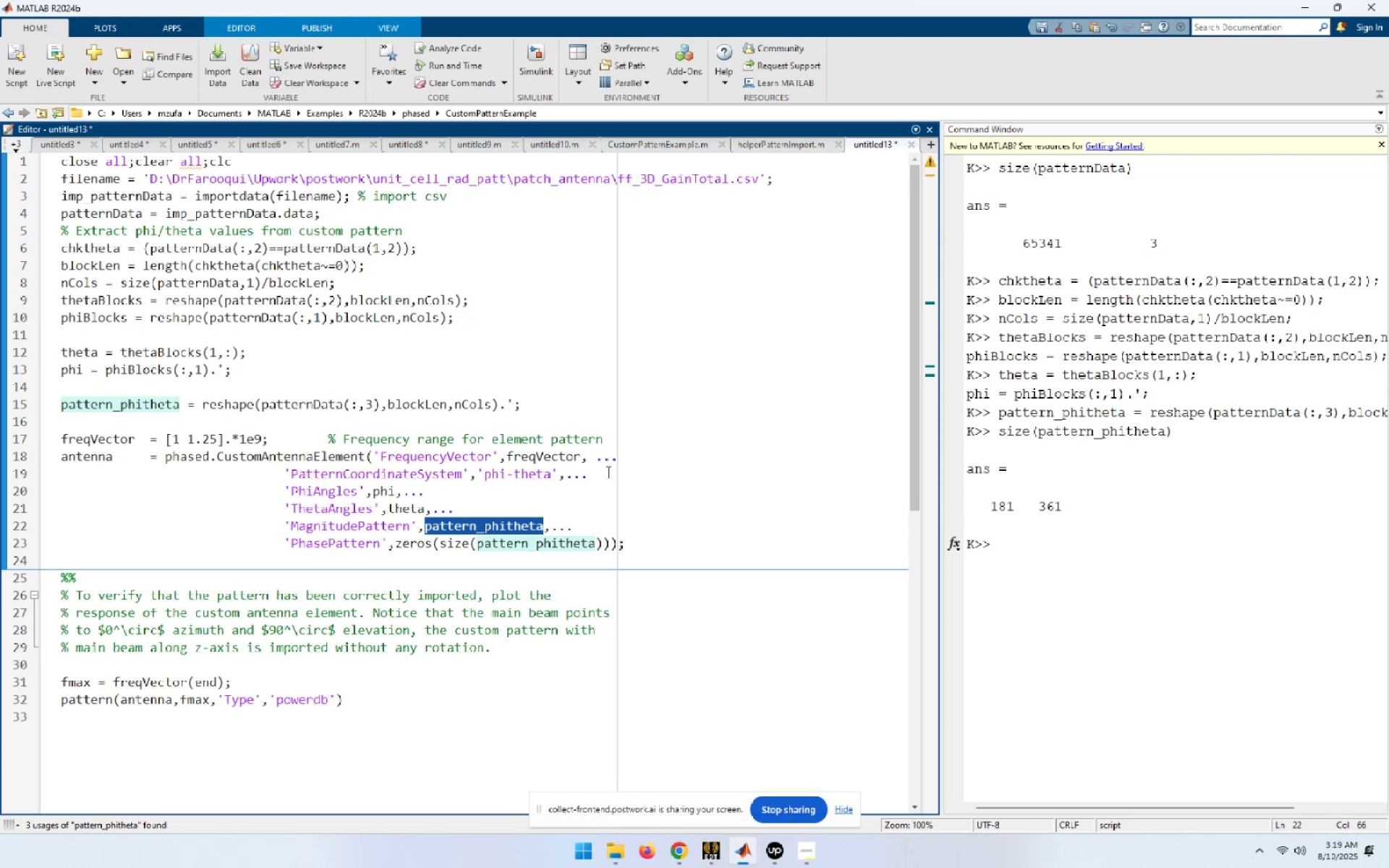 
left_click([691, 521])
 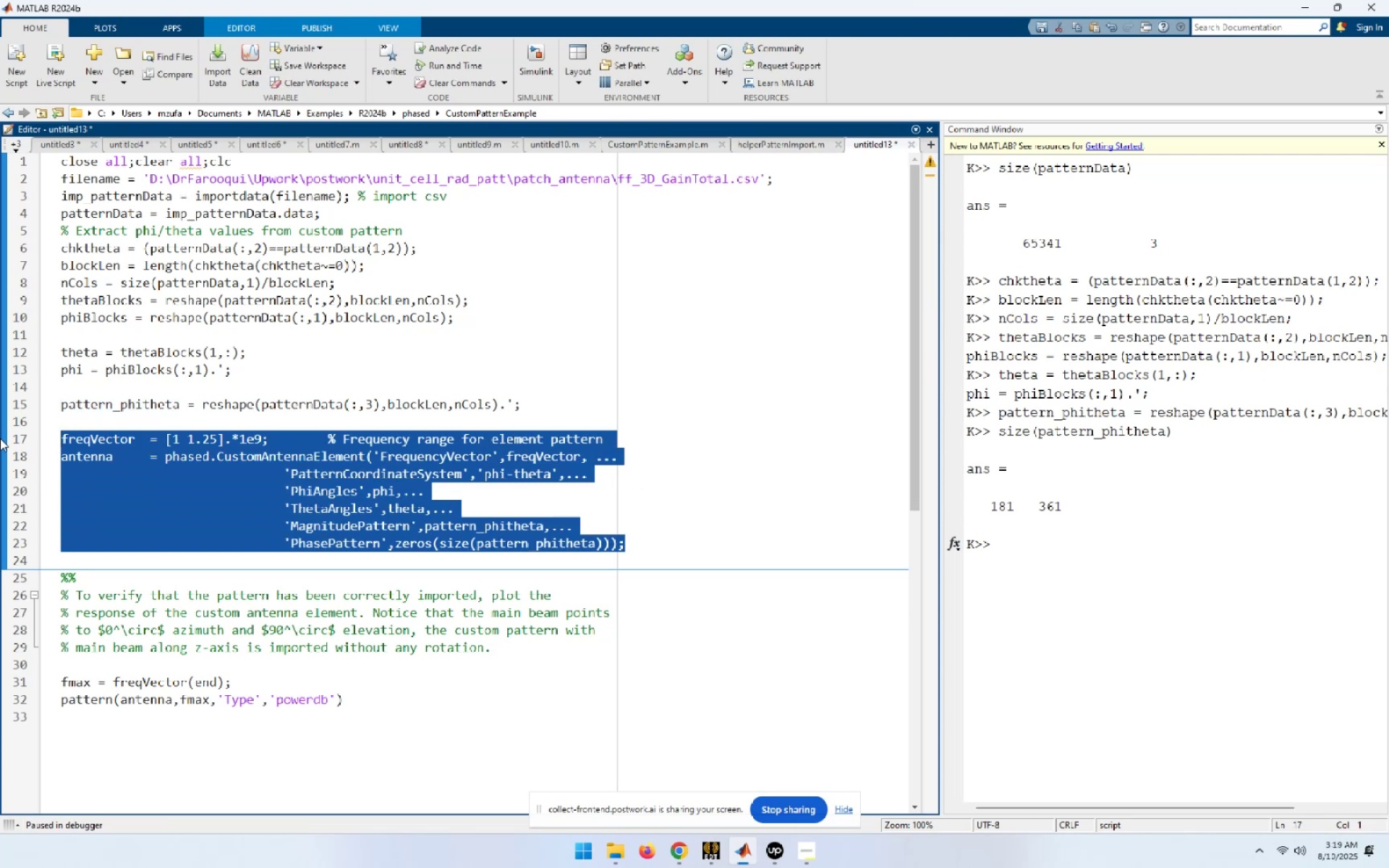 
key(F9)
 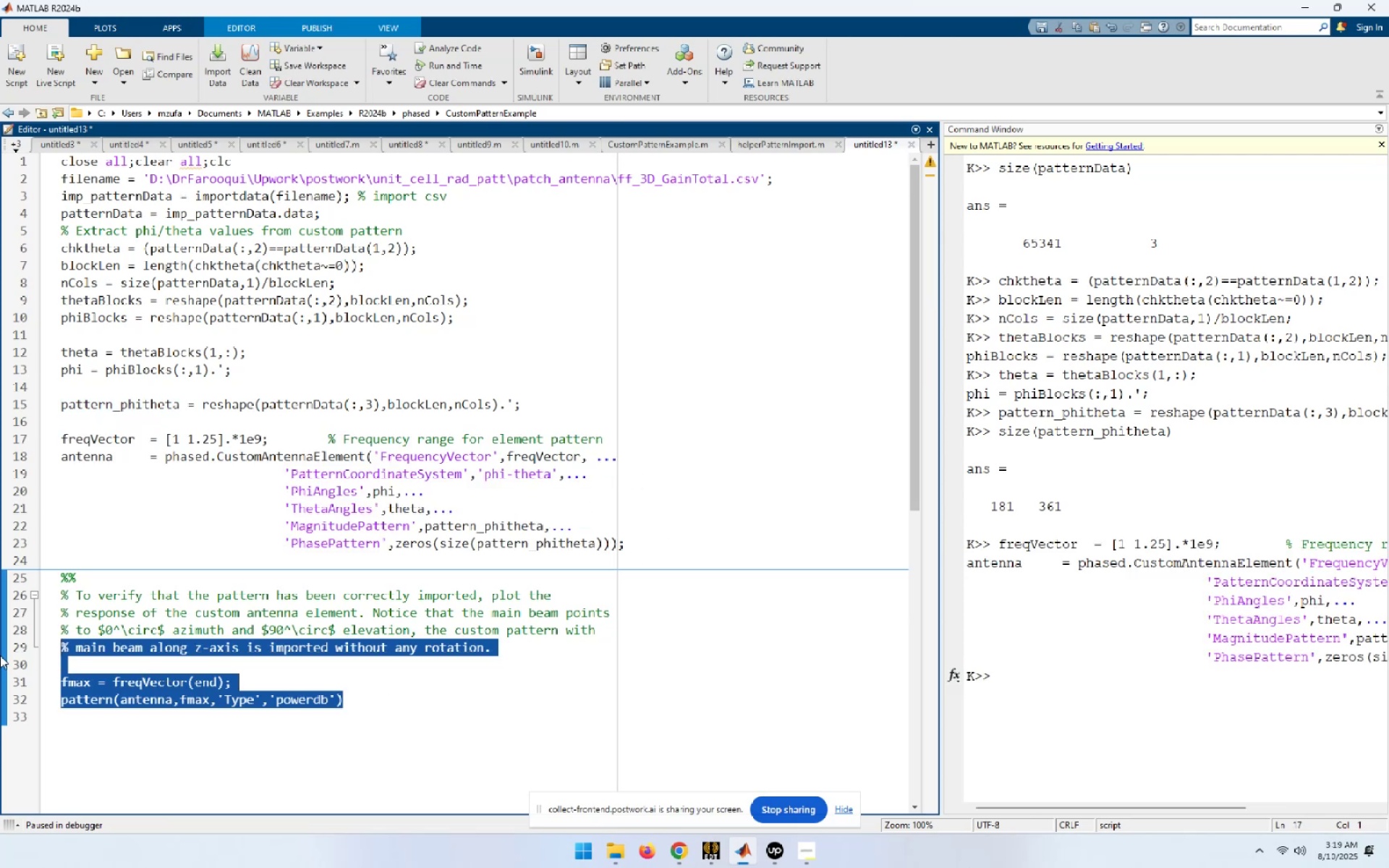 
key(F9)
 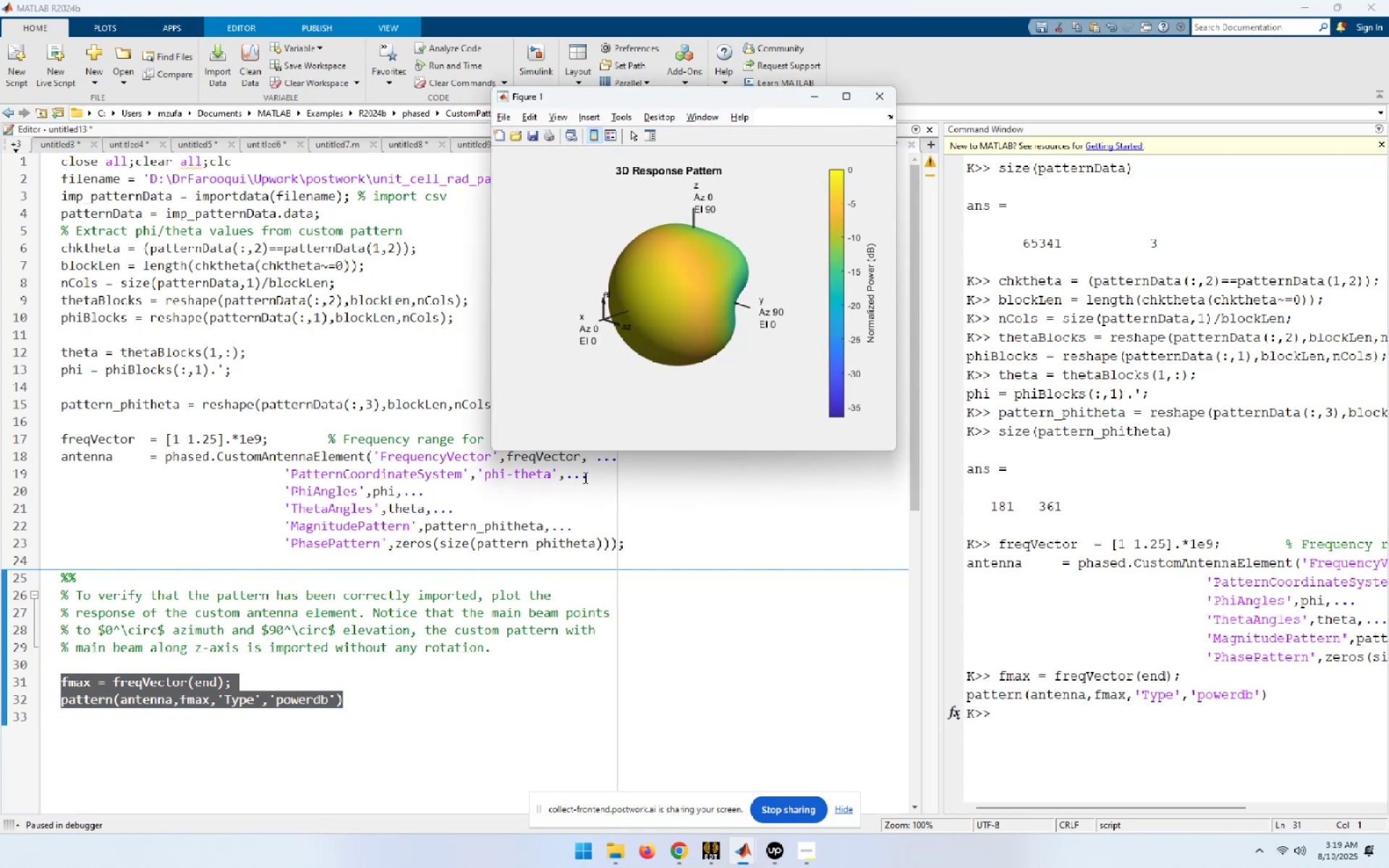 
wait(13.66)
 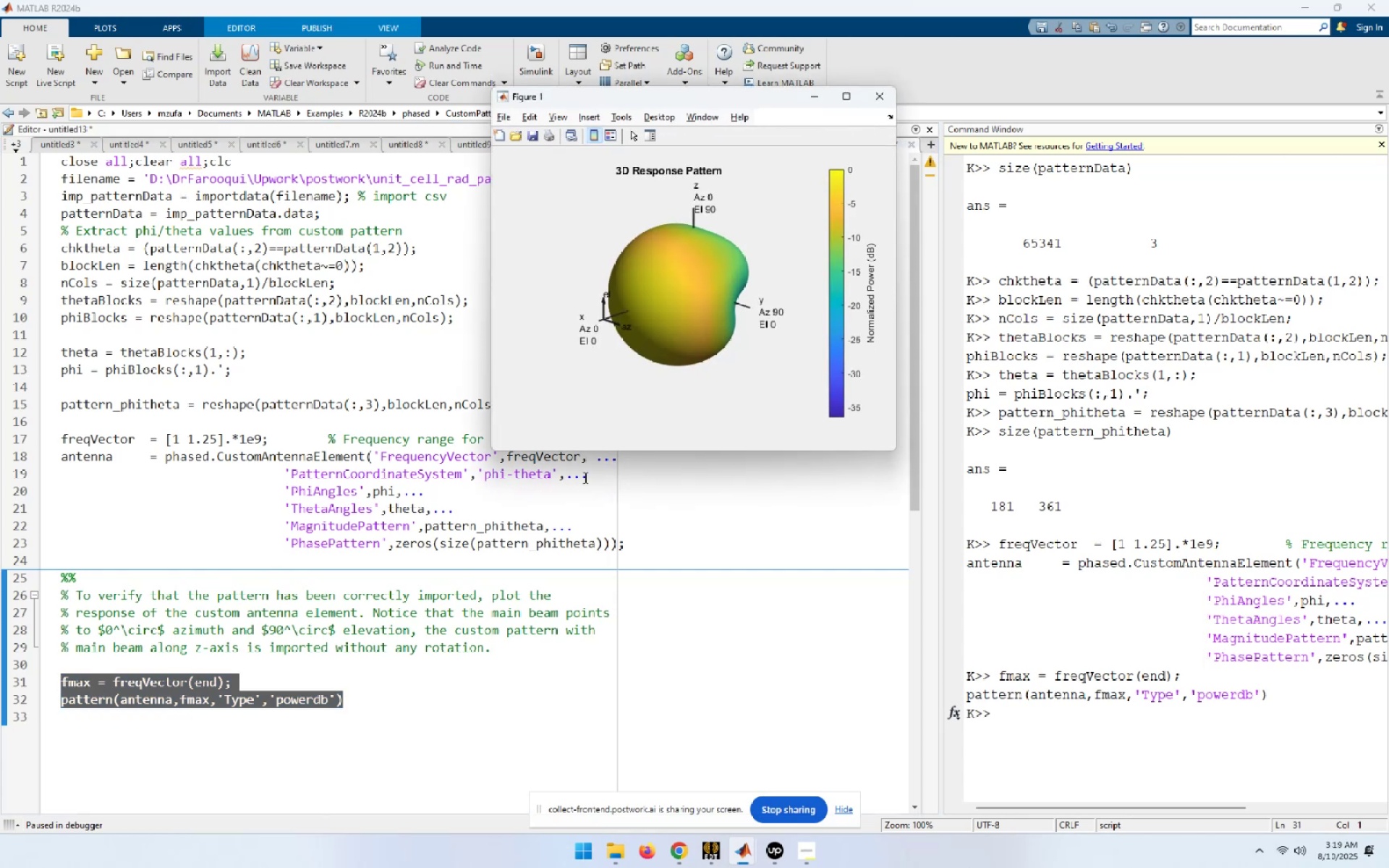 
left_click([299, 362])
 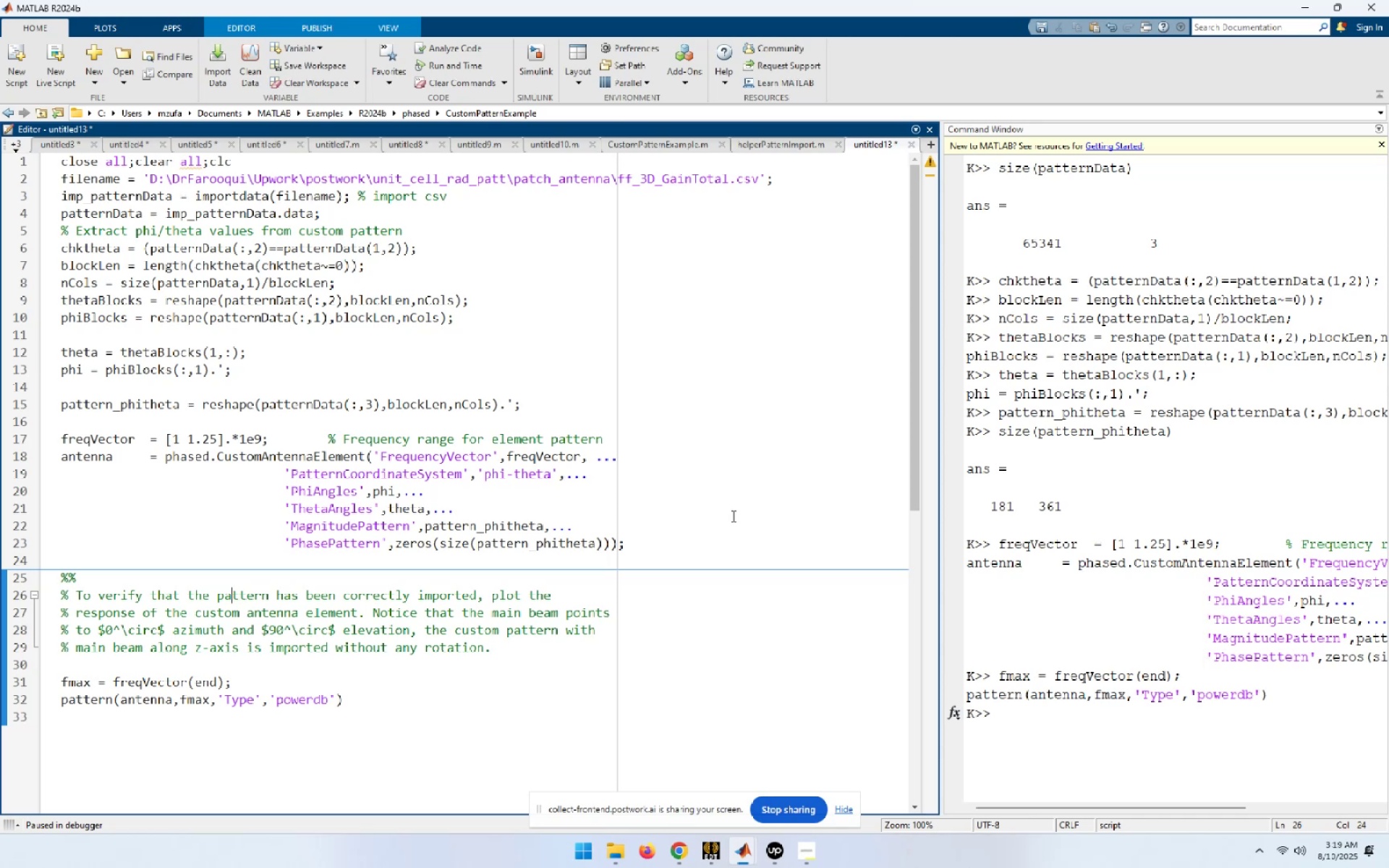 
wait(21.78)
 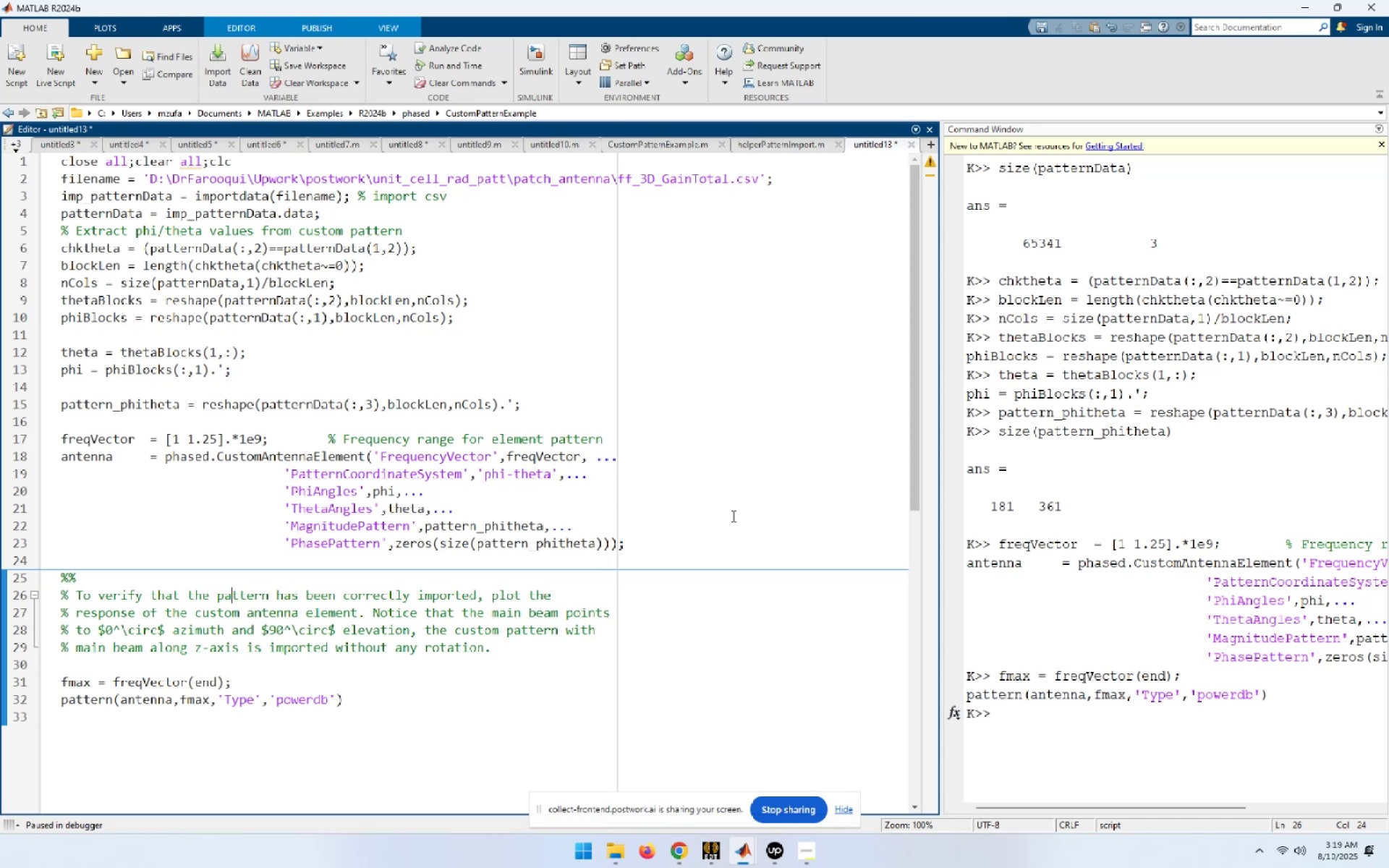 
left_click([732, 420])
 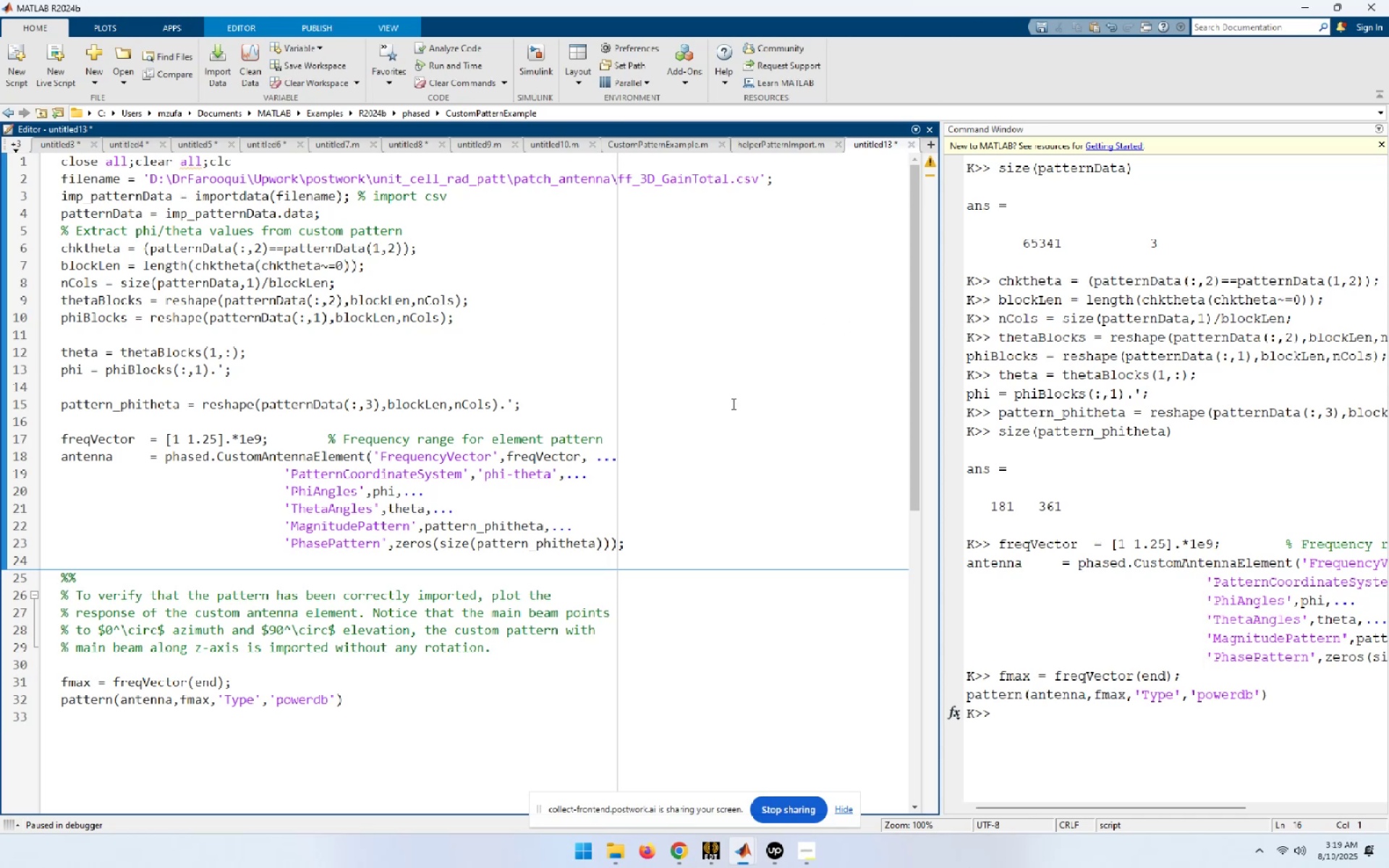 
key(F5)
 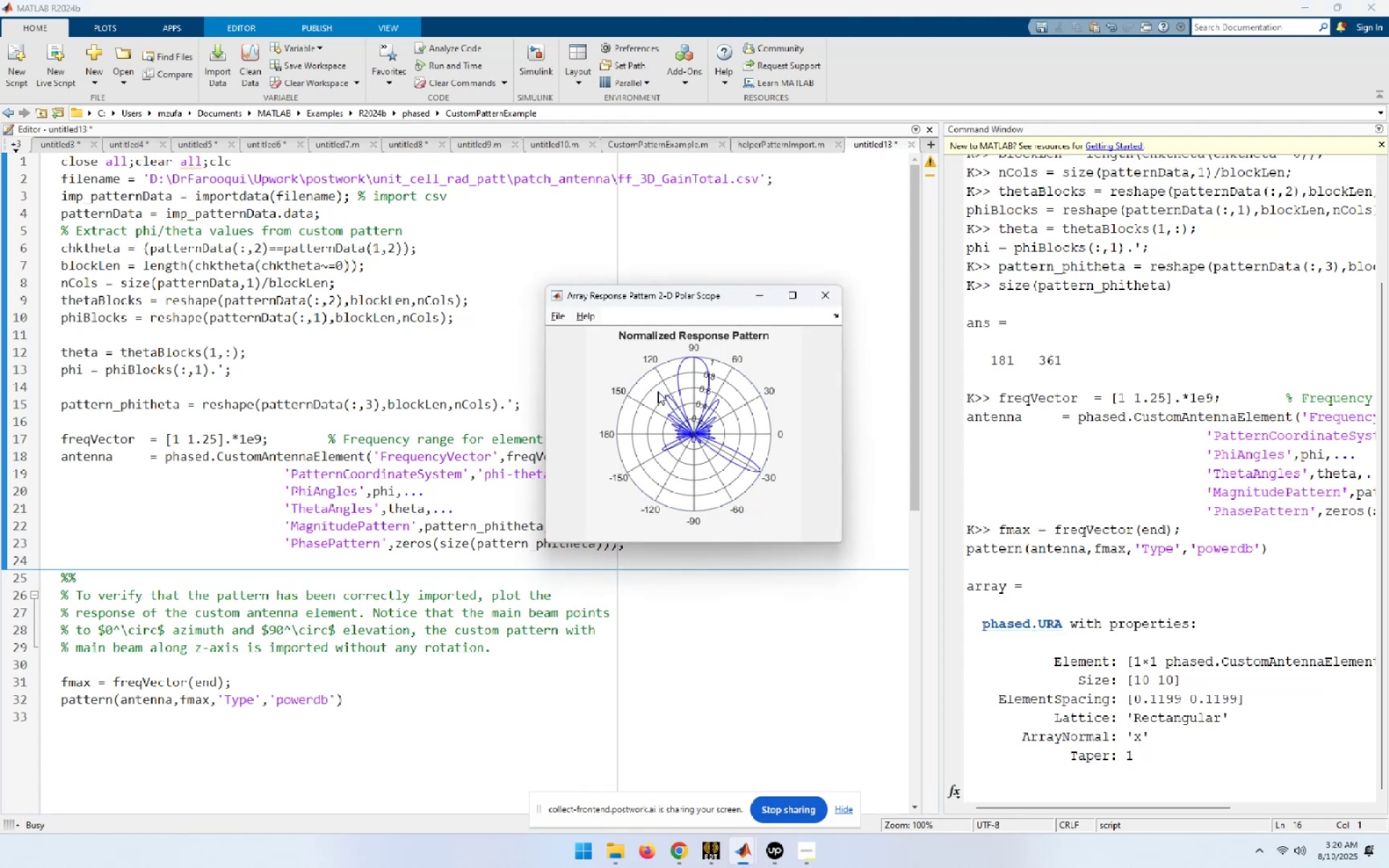 
wait(11.93)
 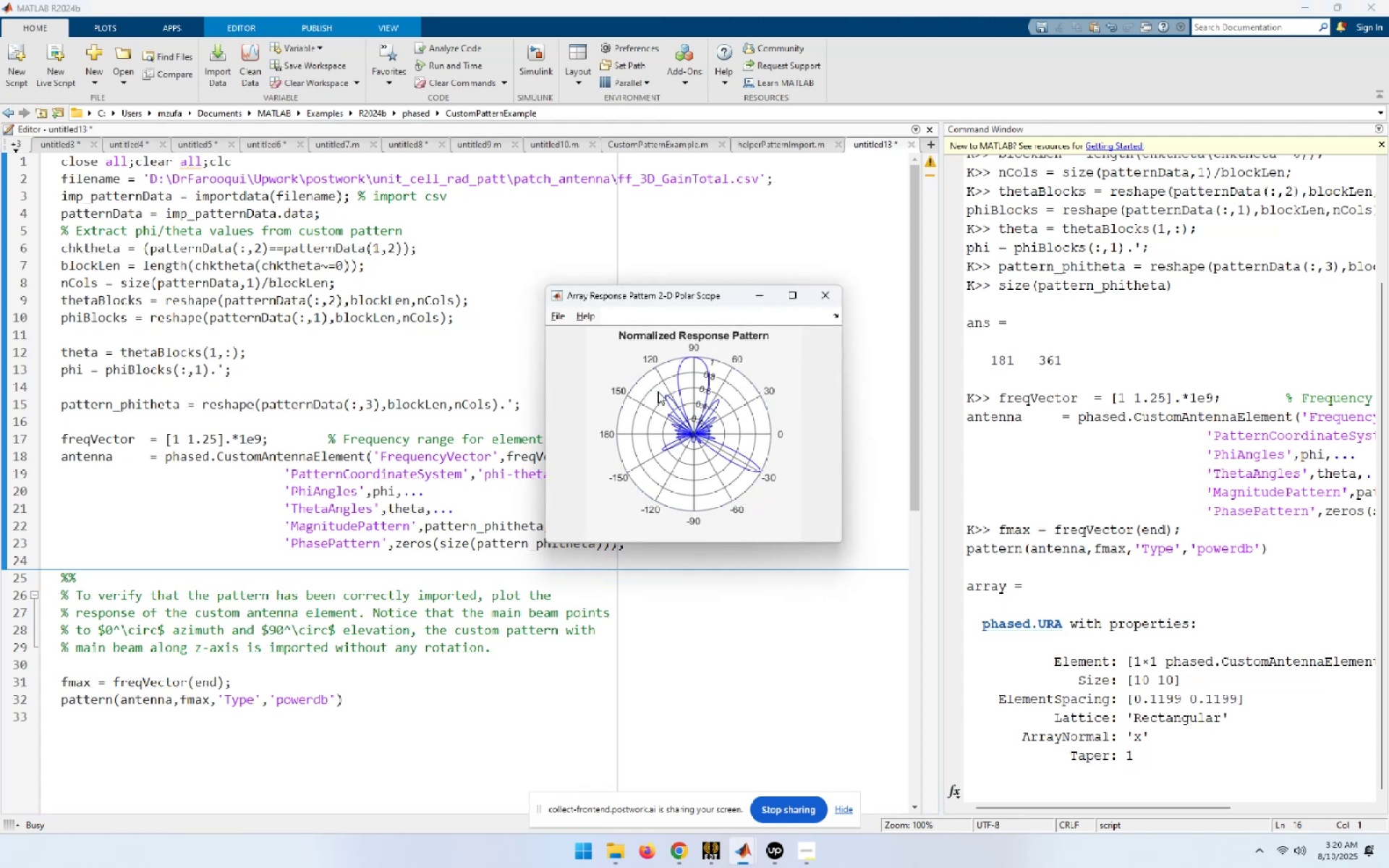 
right_click([873, 145])
 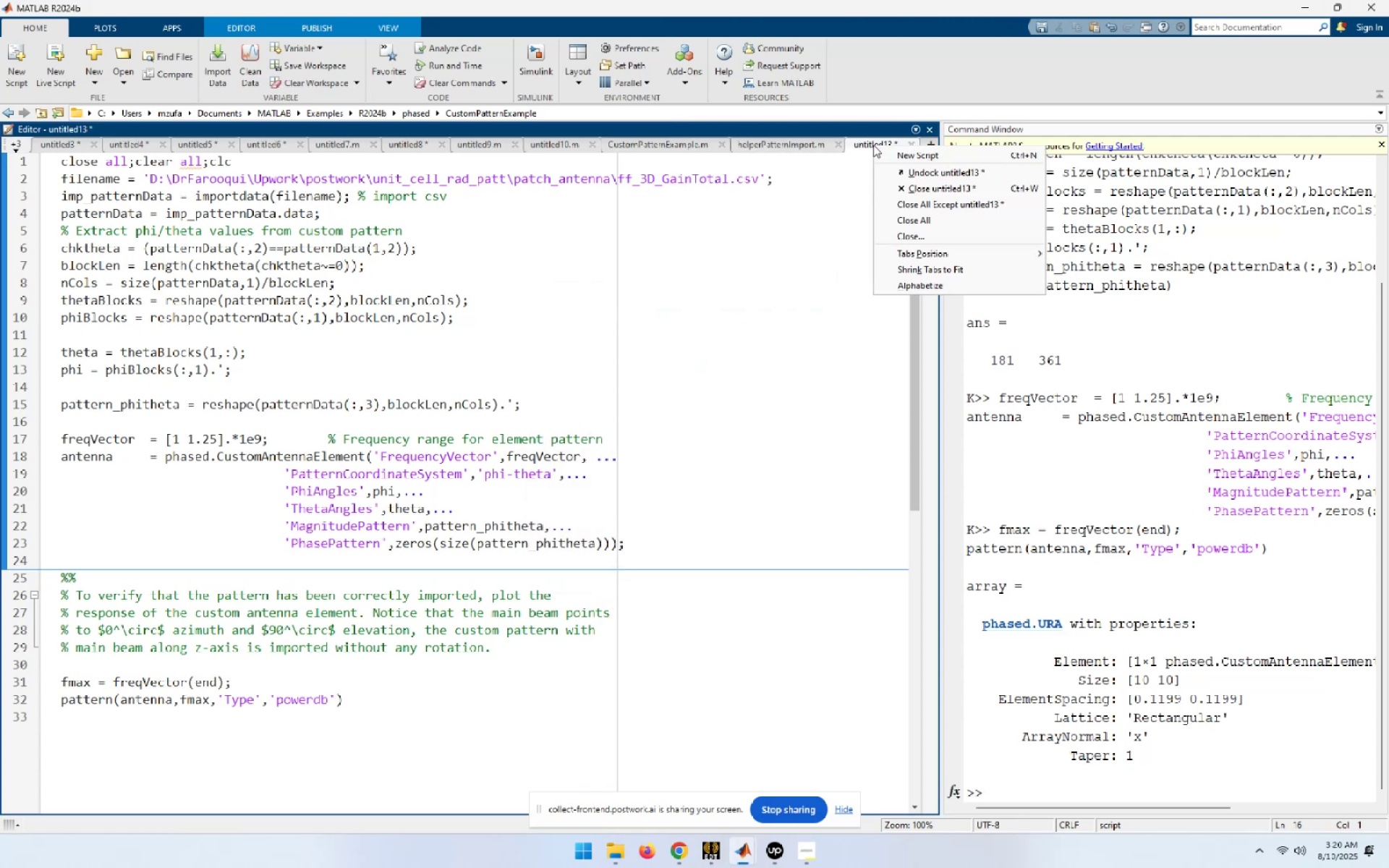 
left_click([773, 295])
 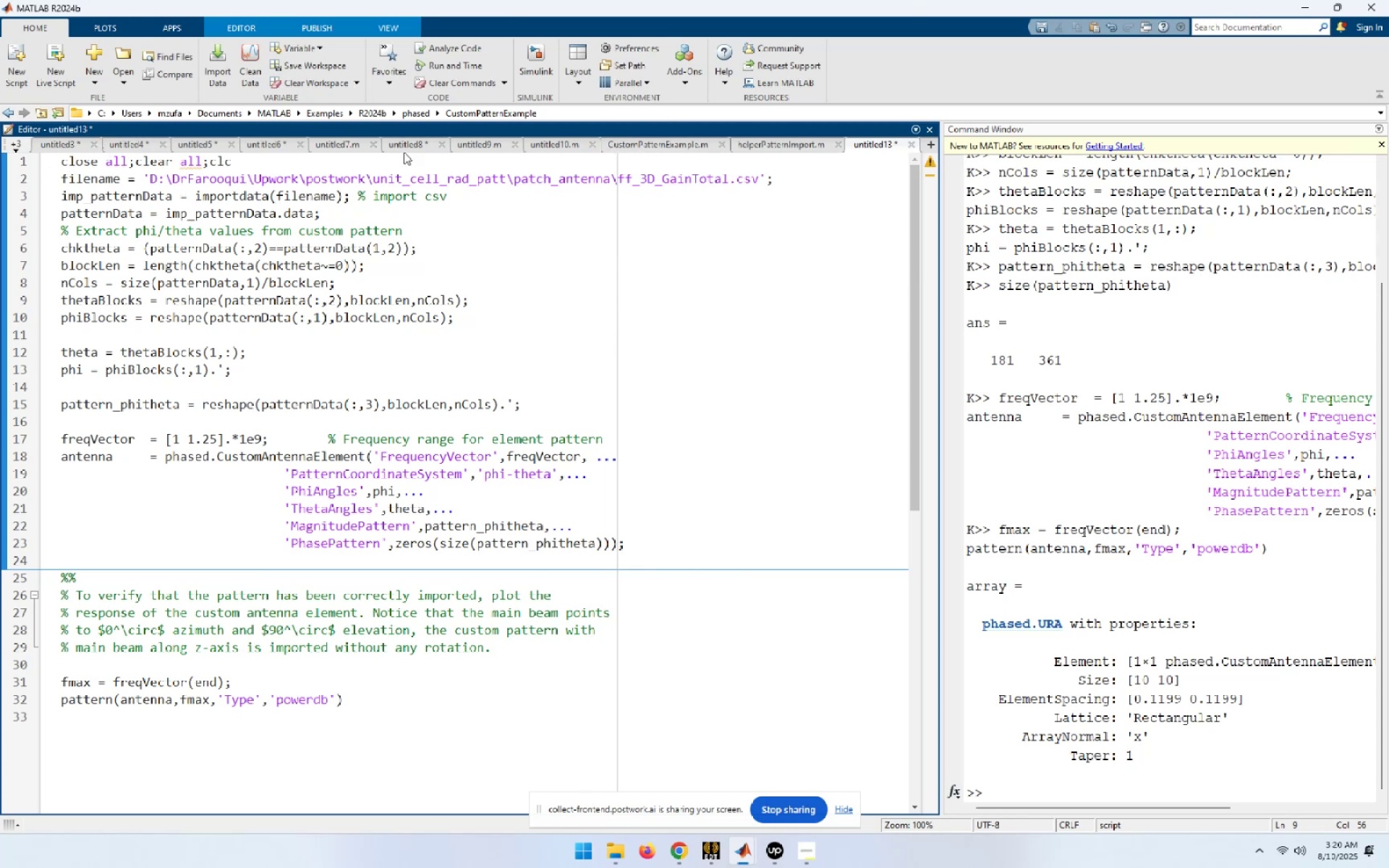 
left_click([561, 148])
 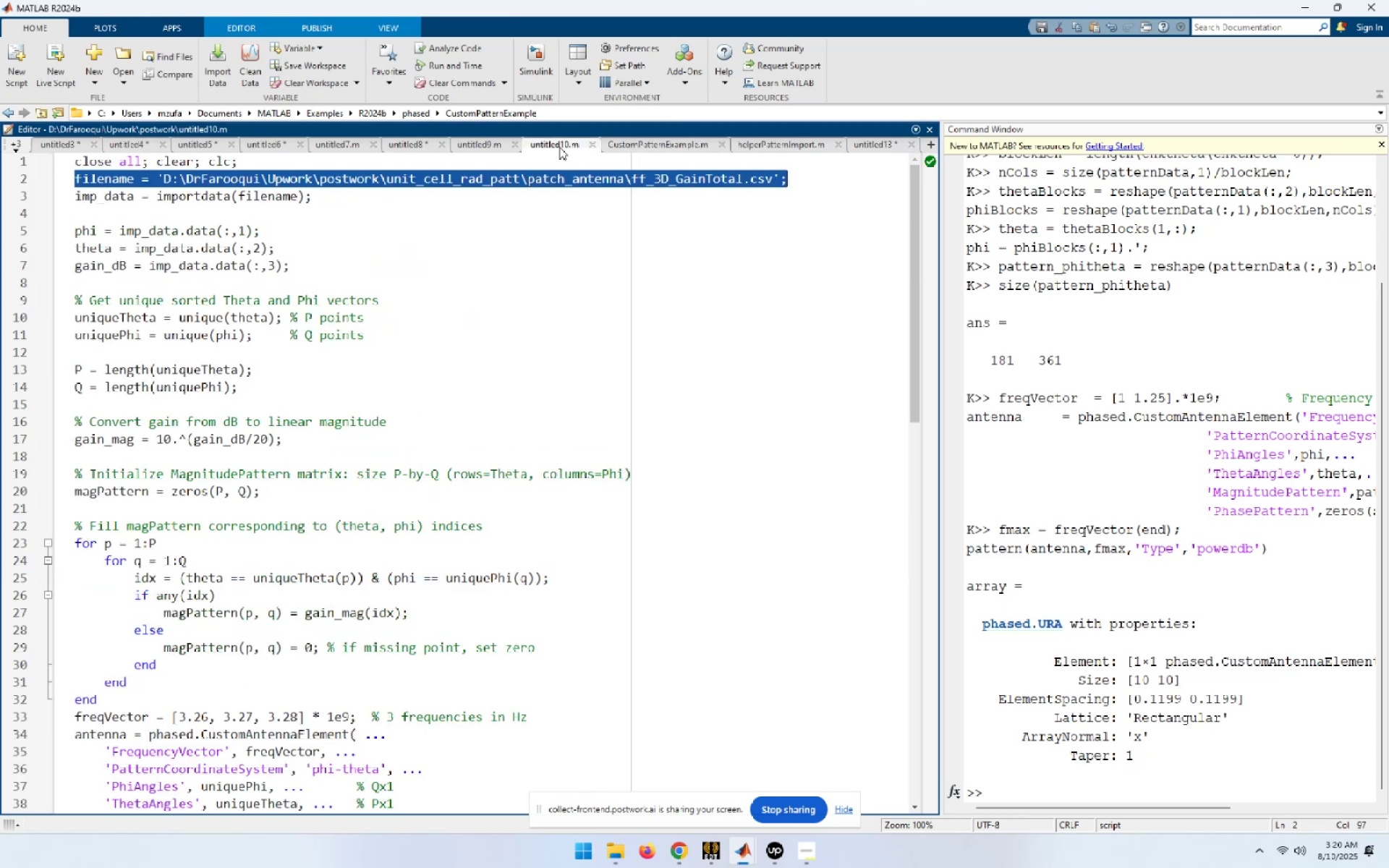 
right_click([559, 147])
 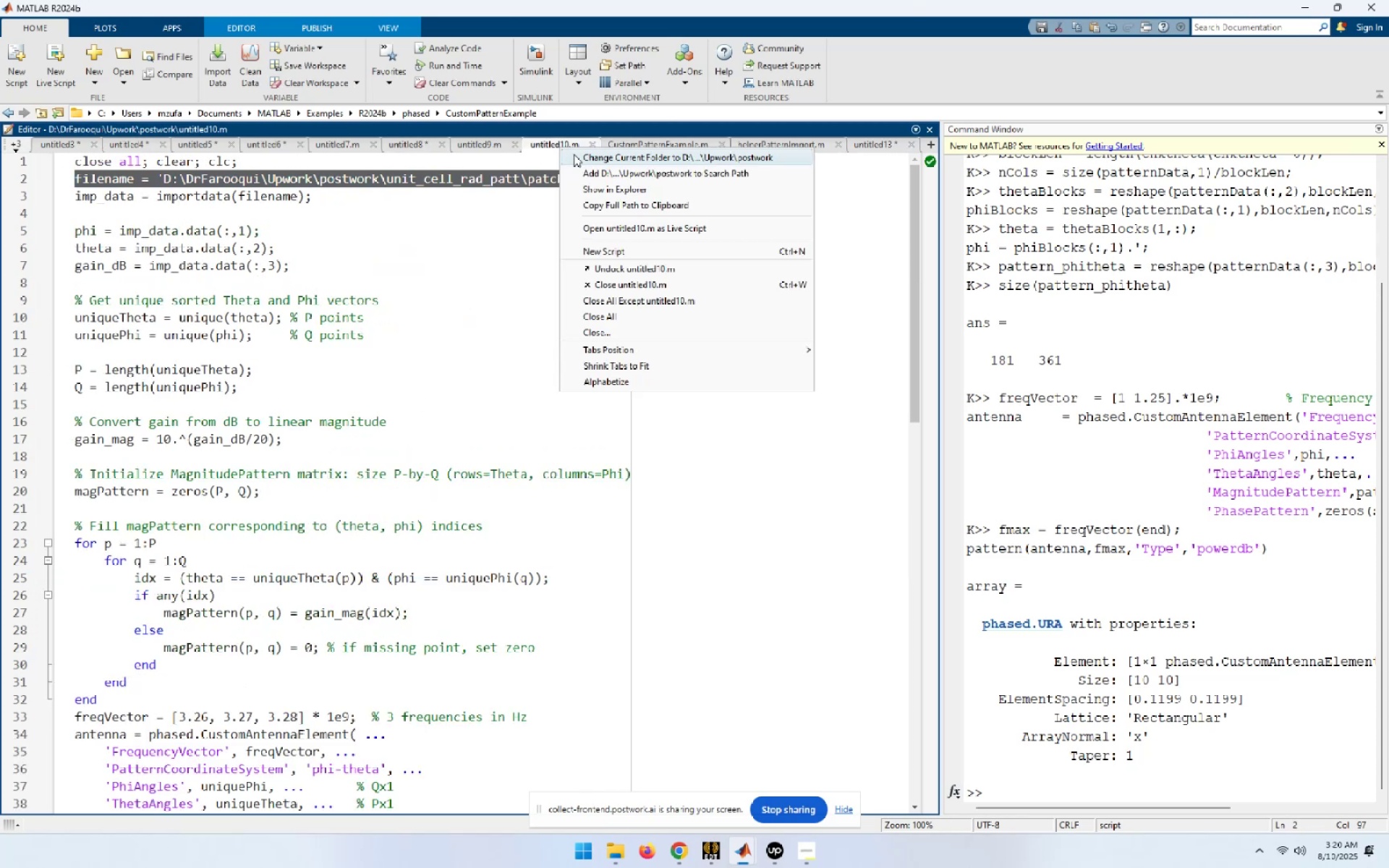 
left_click([582, 159])
 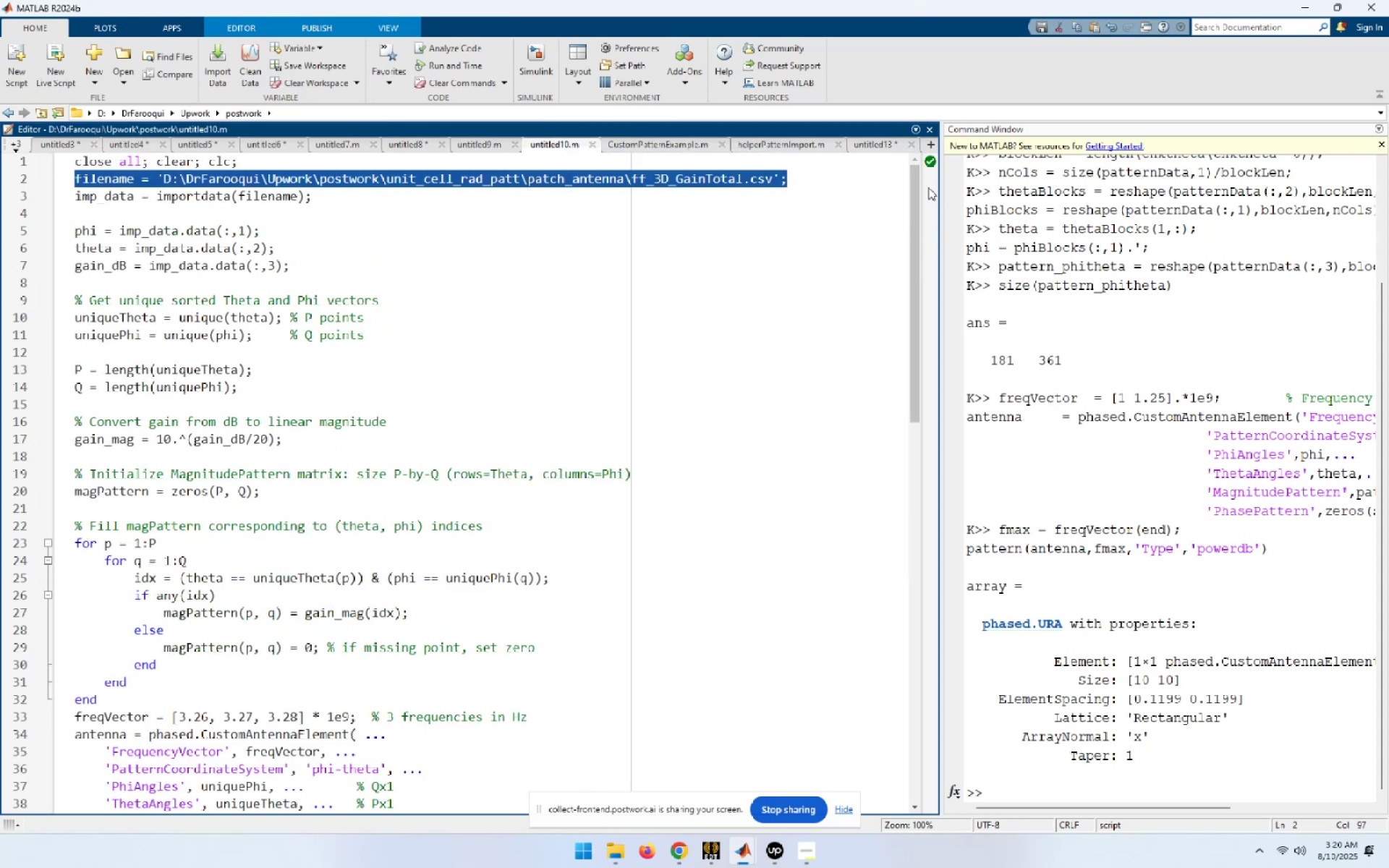 
left_click([883, 144])
 